 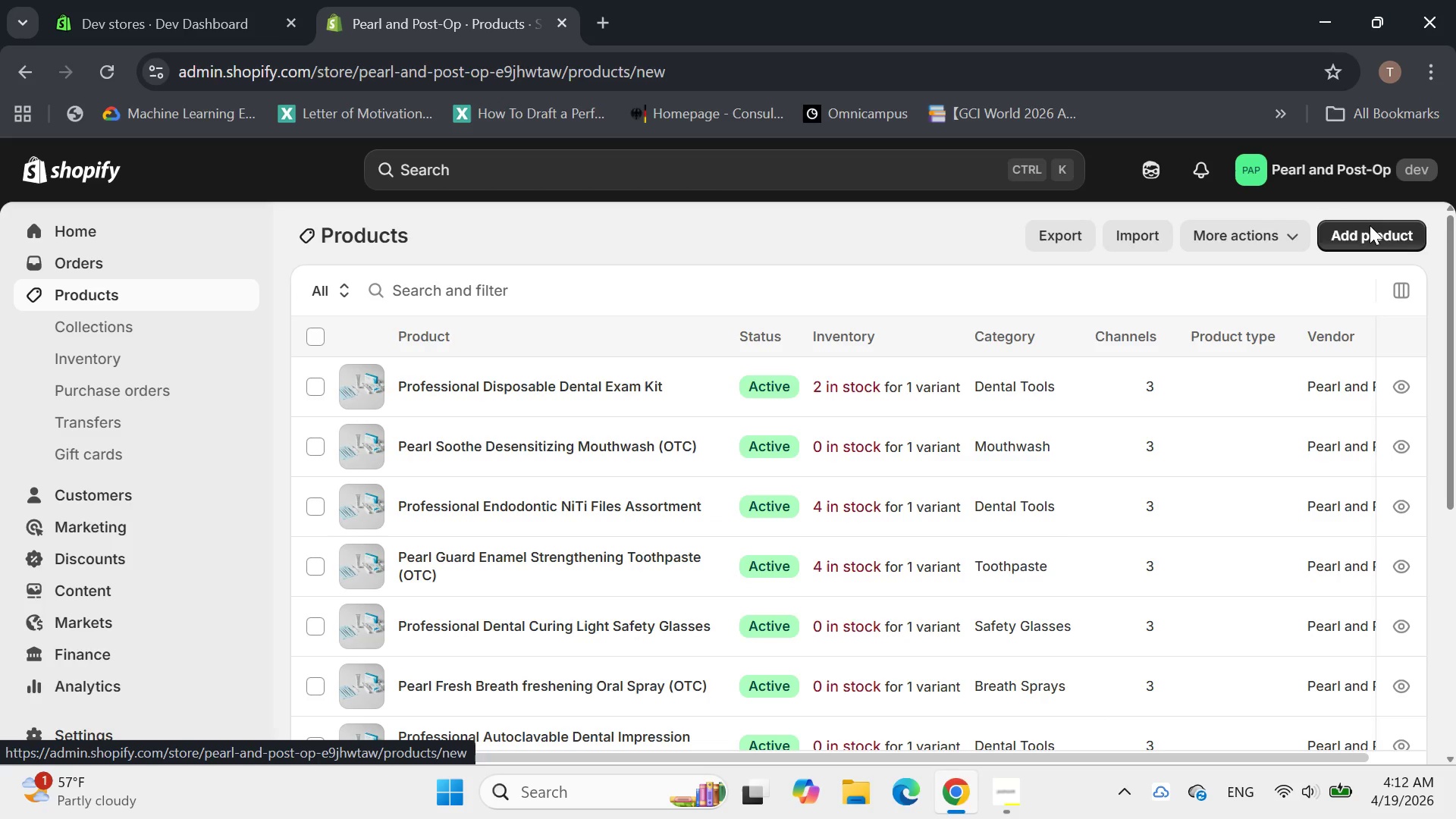 
left_click([461, 489])
 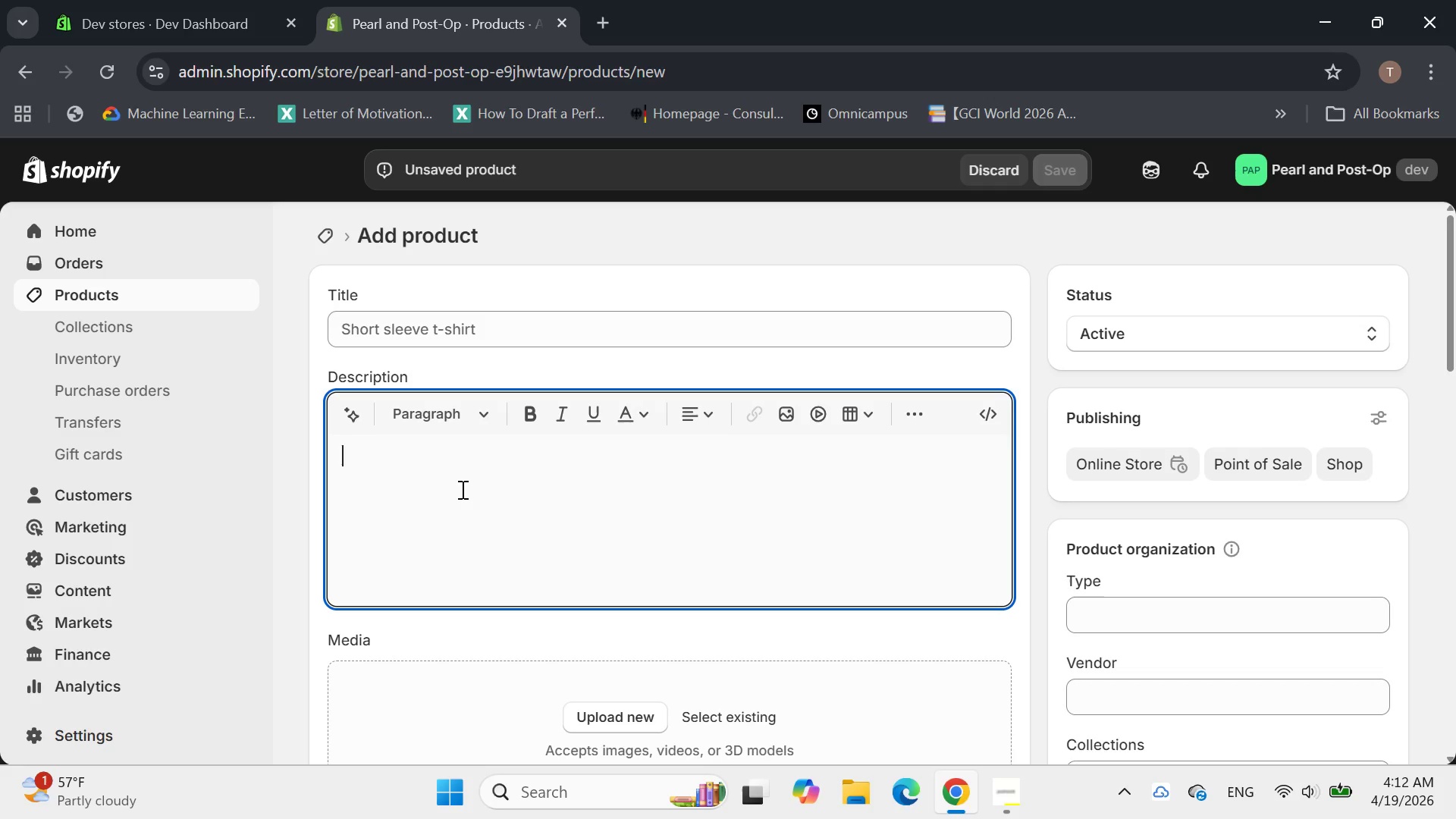 
wait(5.22)
 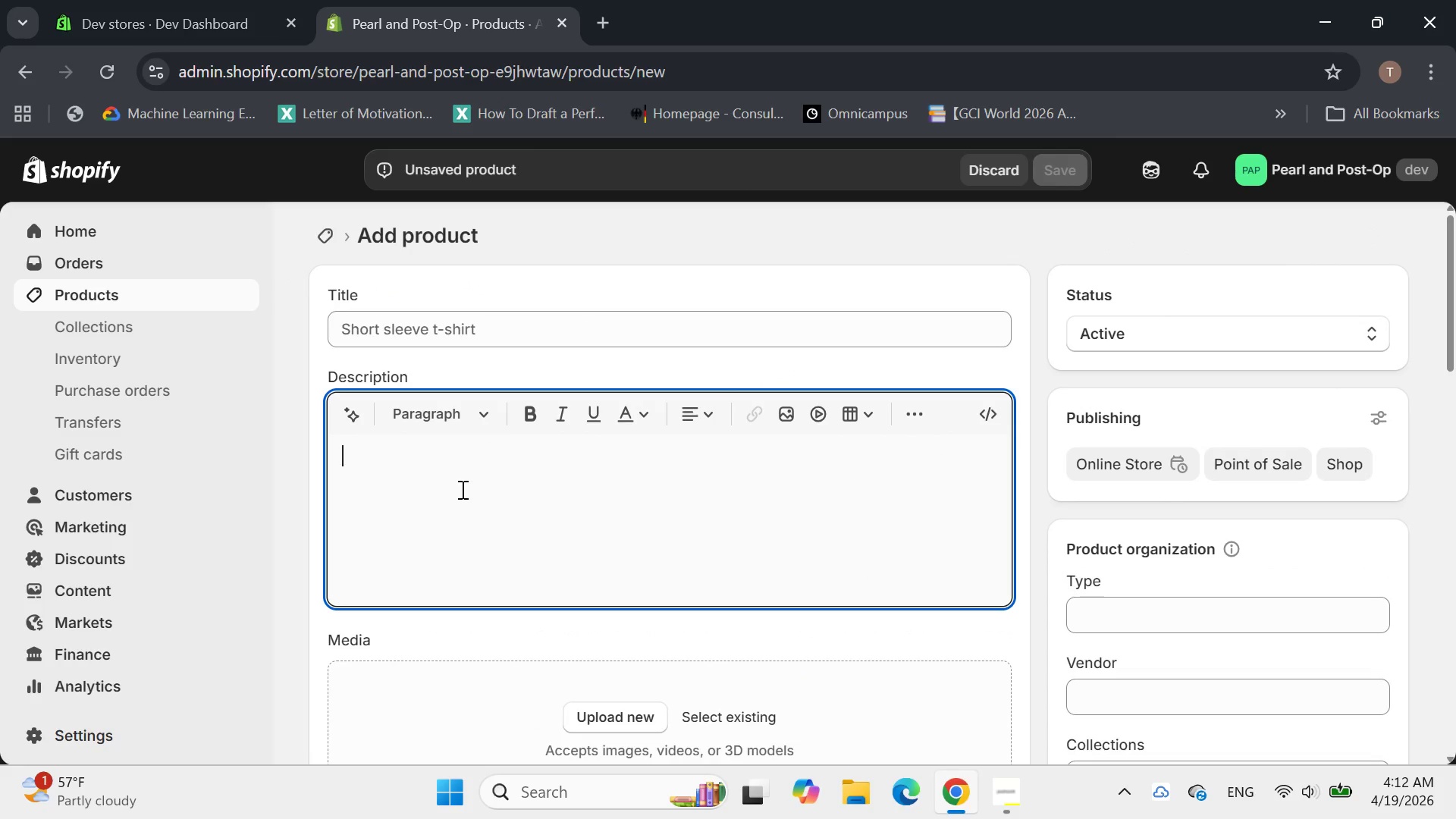 
type(Recharga)
 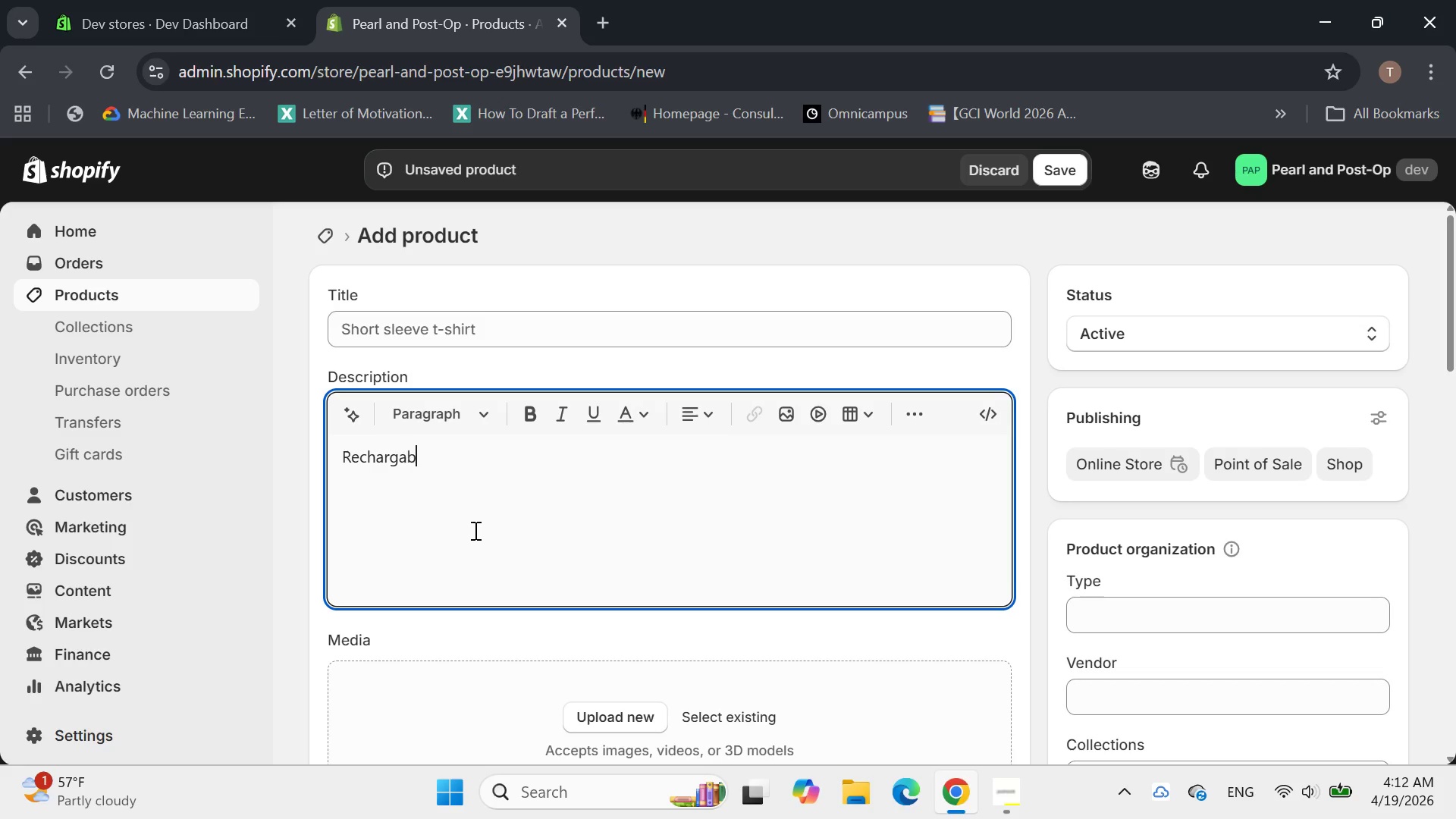 
type(ble )
 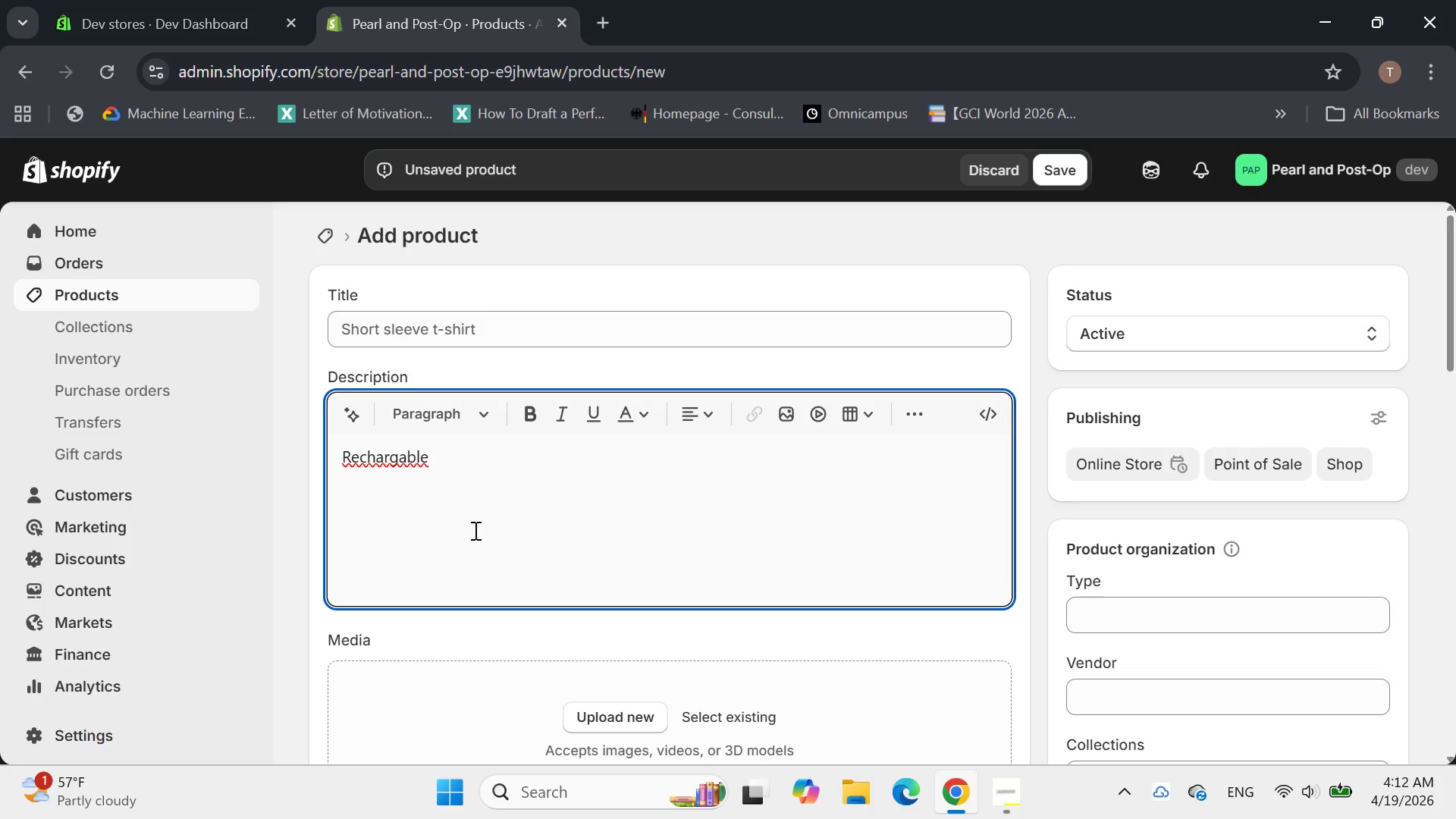 
hold_key(key=Backspace, duration=1.03)
 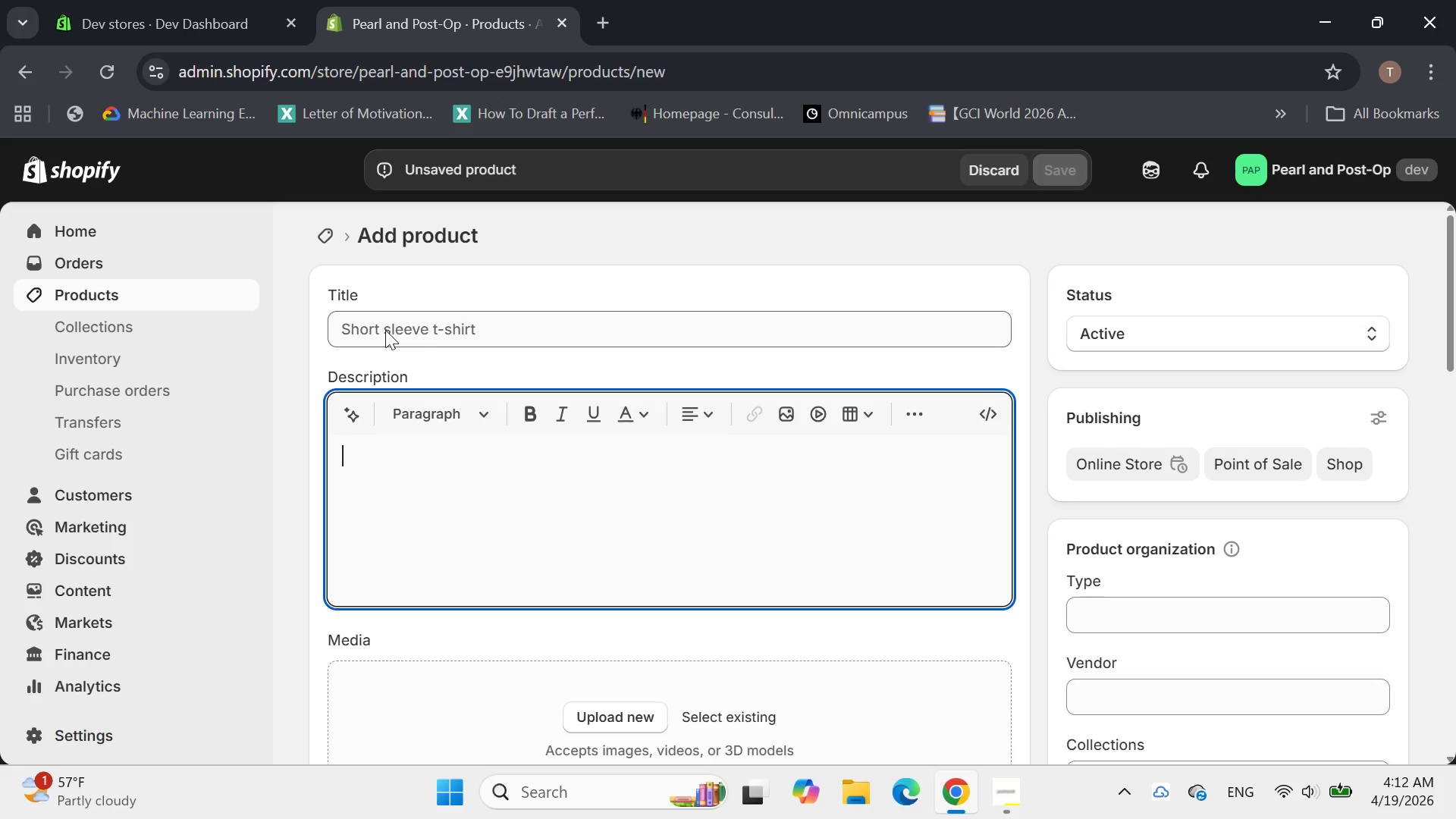 
left_click([383, 327])
 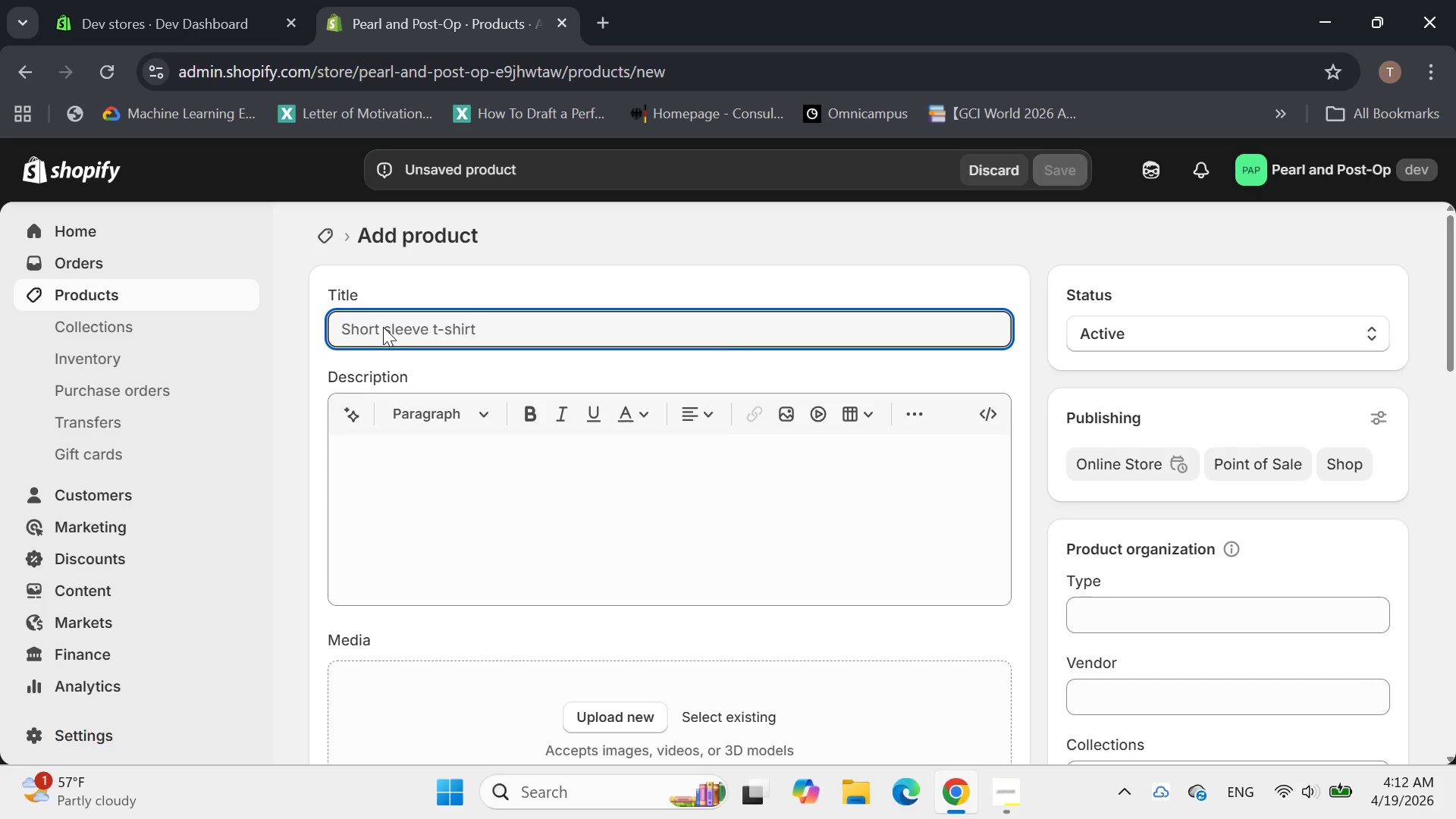 
type(Rechar)
 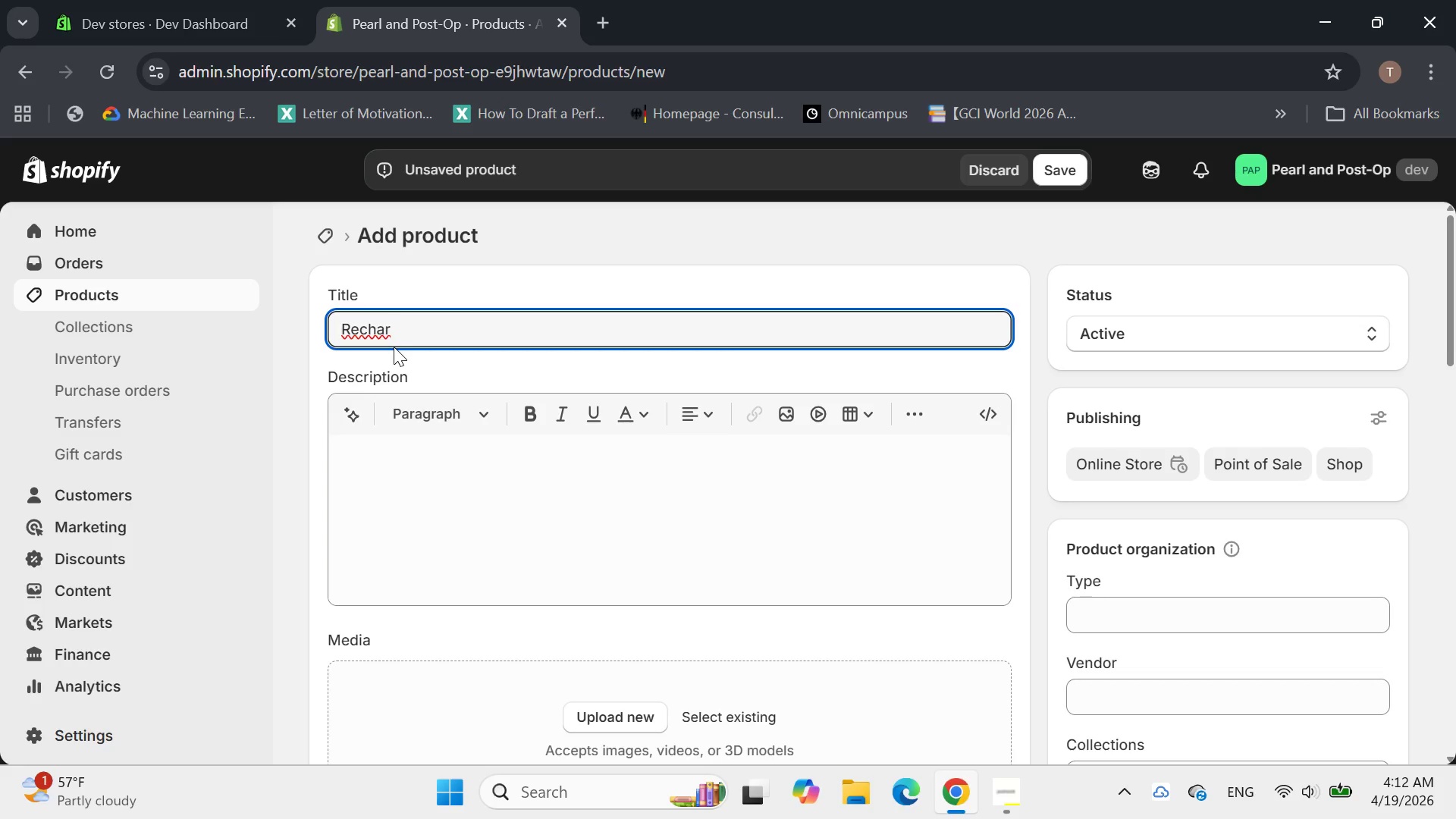 
hold_key(key=Backspace, duration=1.22)
 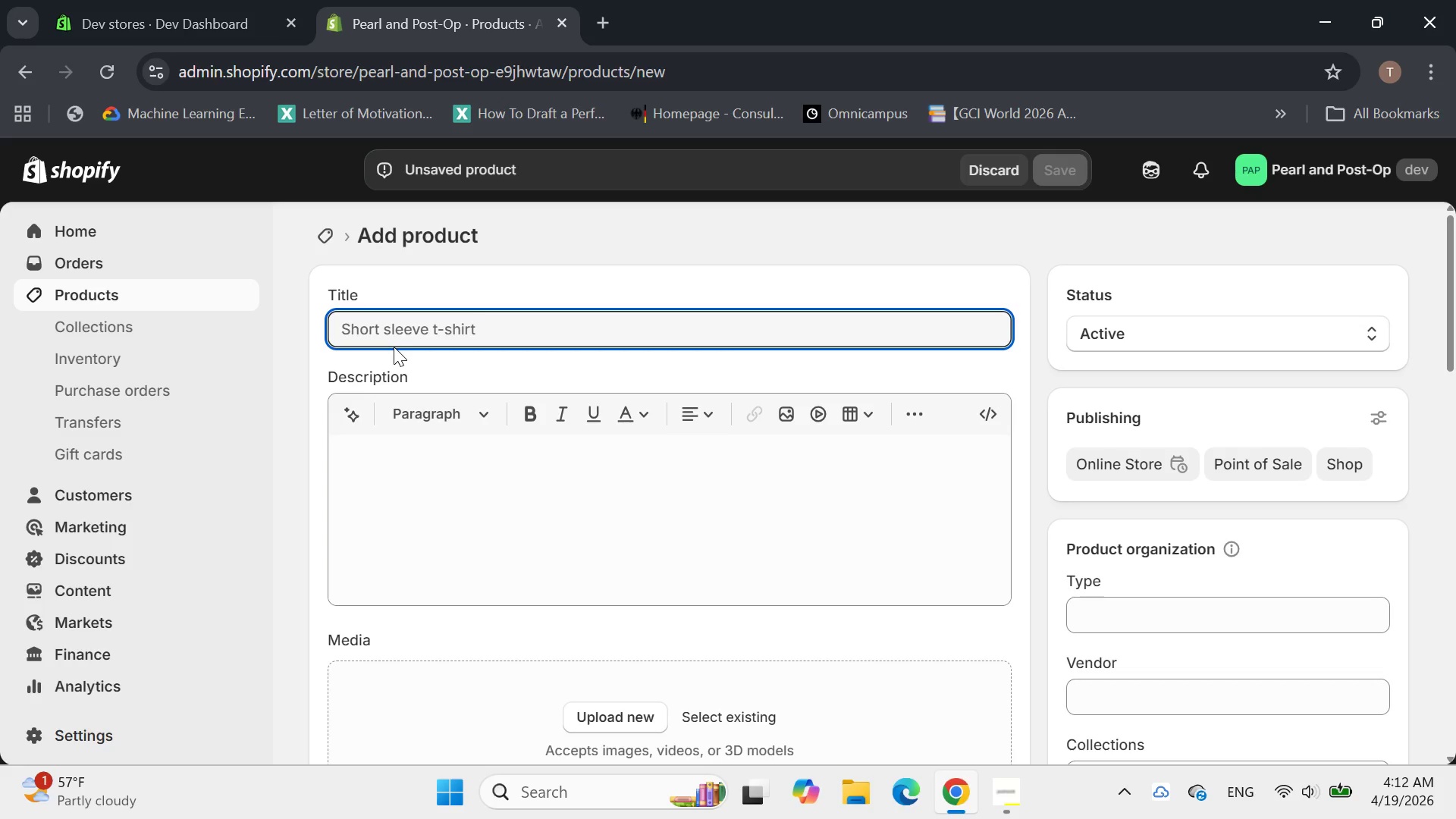 
type(pearl)
key(Backspace)
key(Backspace)
key(Backspace)
key(Backspace)
key(Backspace)
type(Pearl Clean Rechargeable electric )
 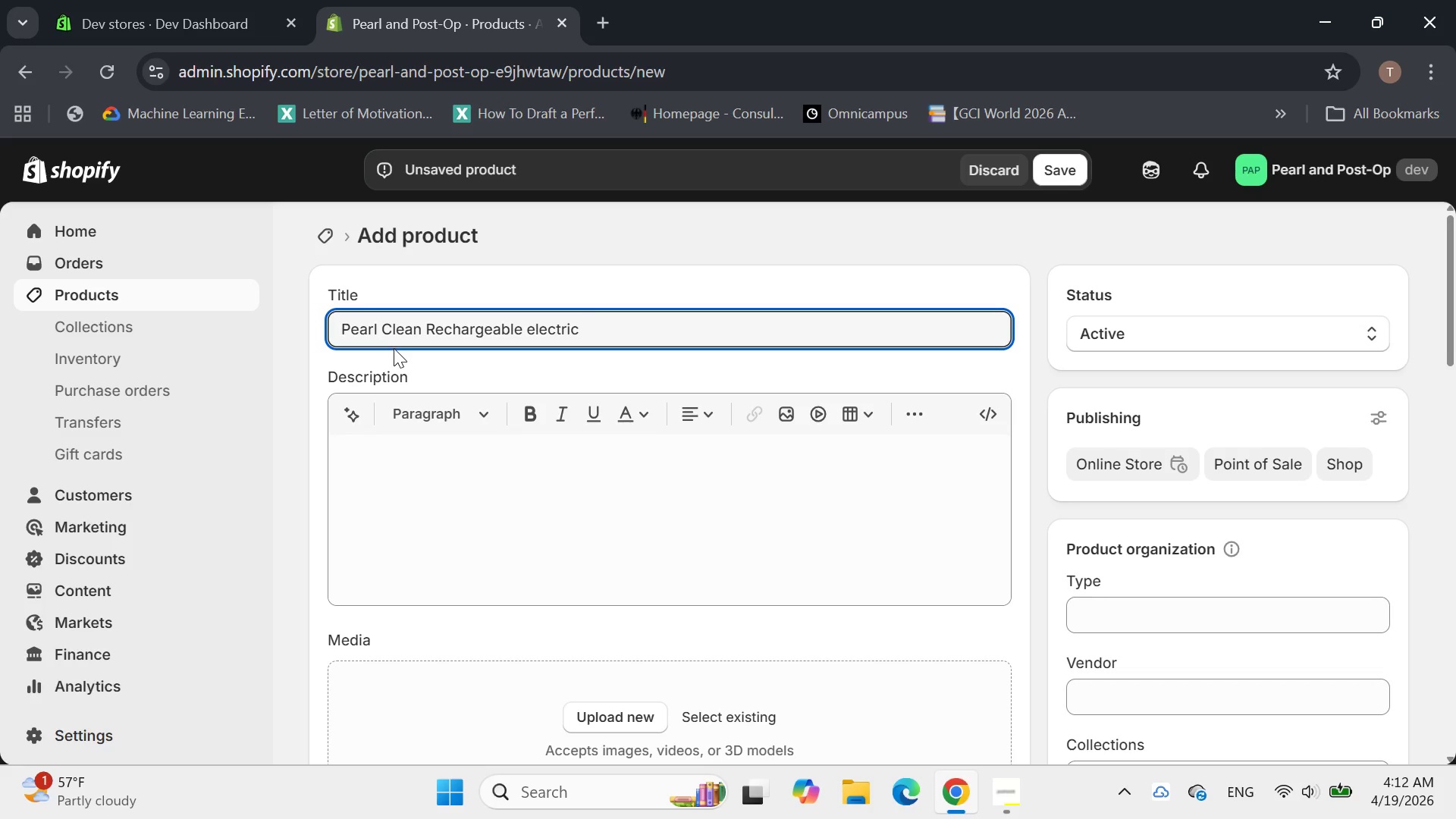 
key(ArrowLeft)
 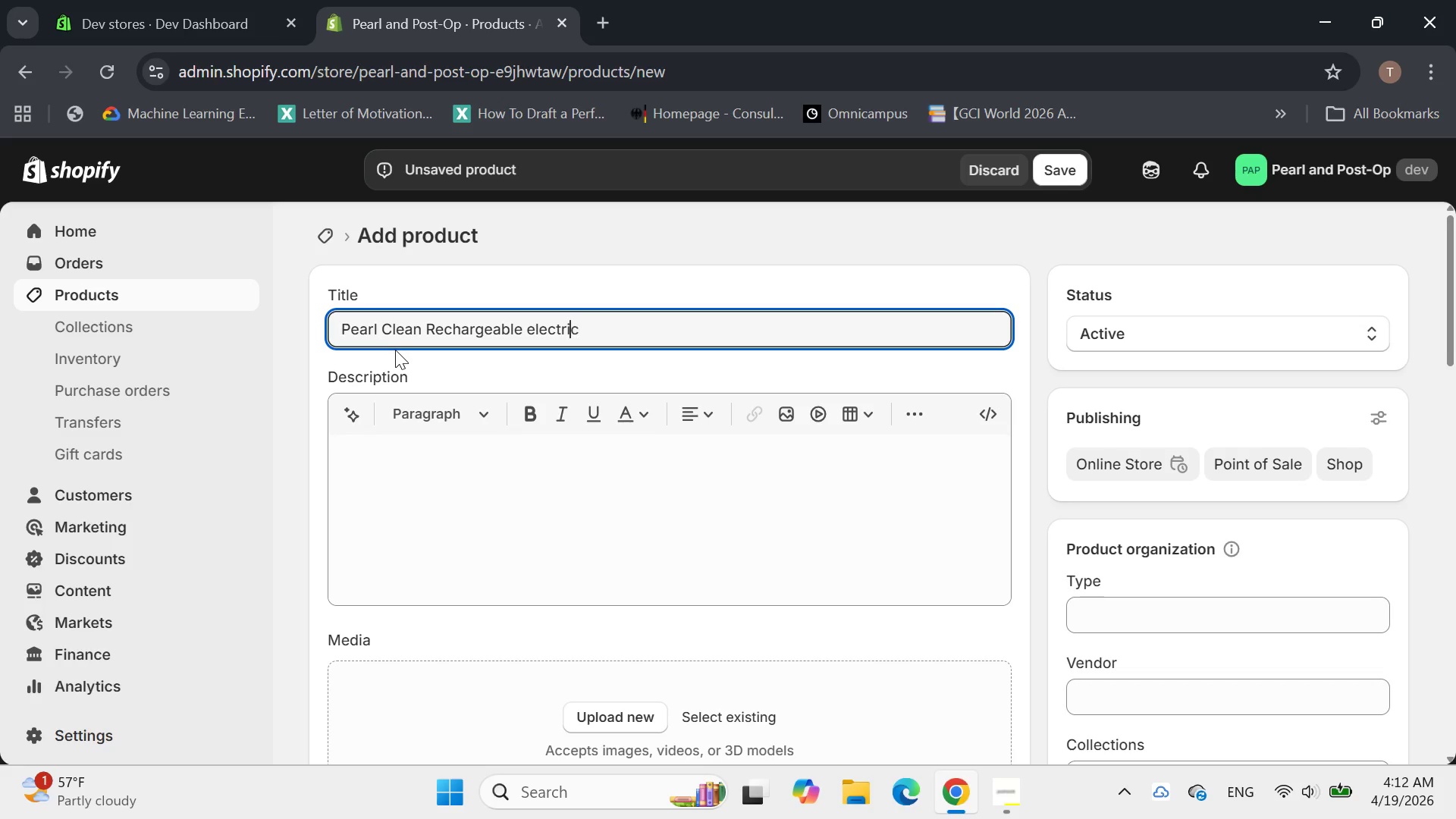 
key(ArrowLeft)
 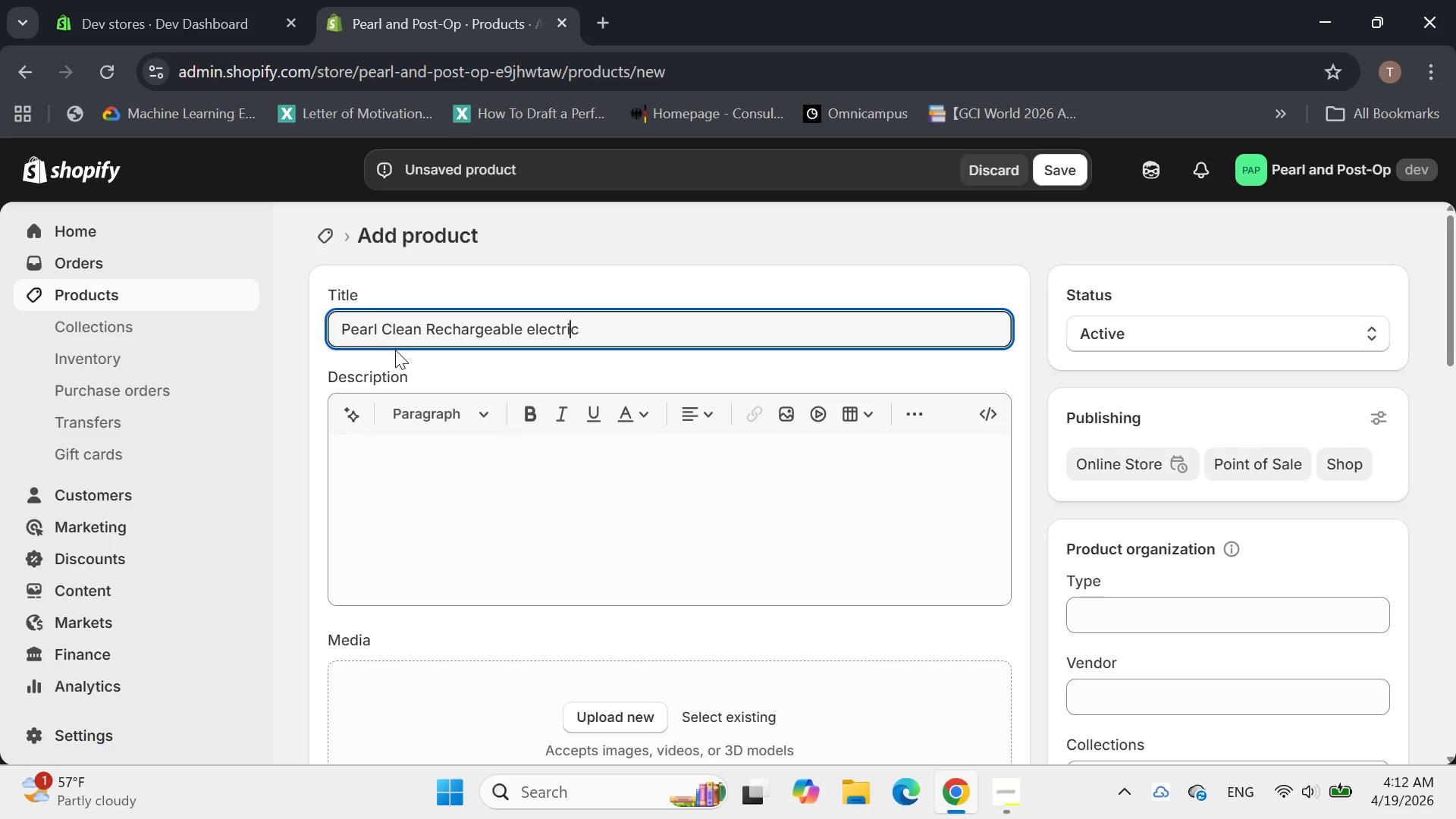 
key(ArrowLeft)
 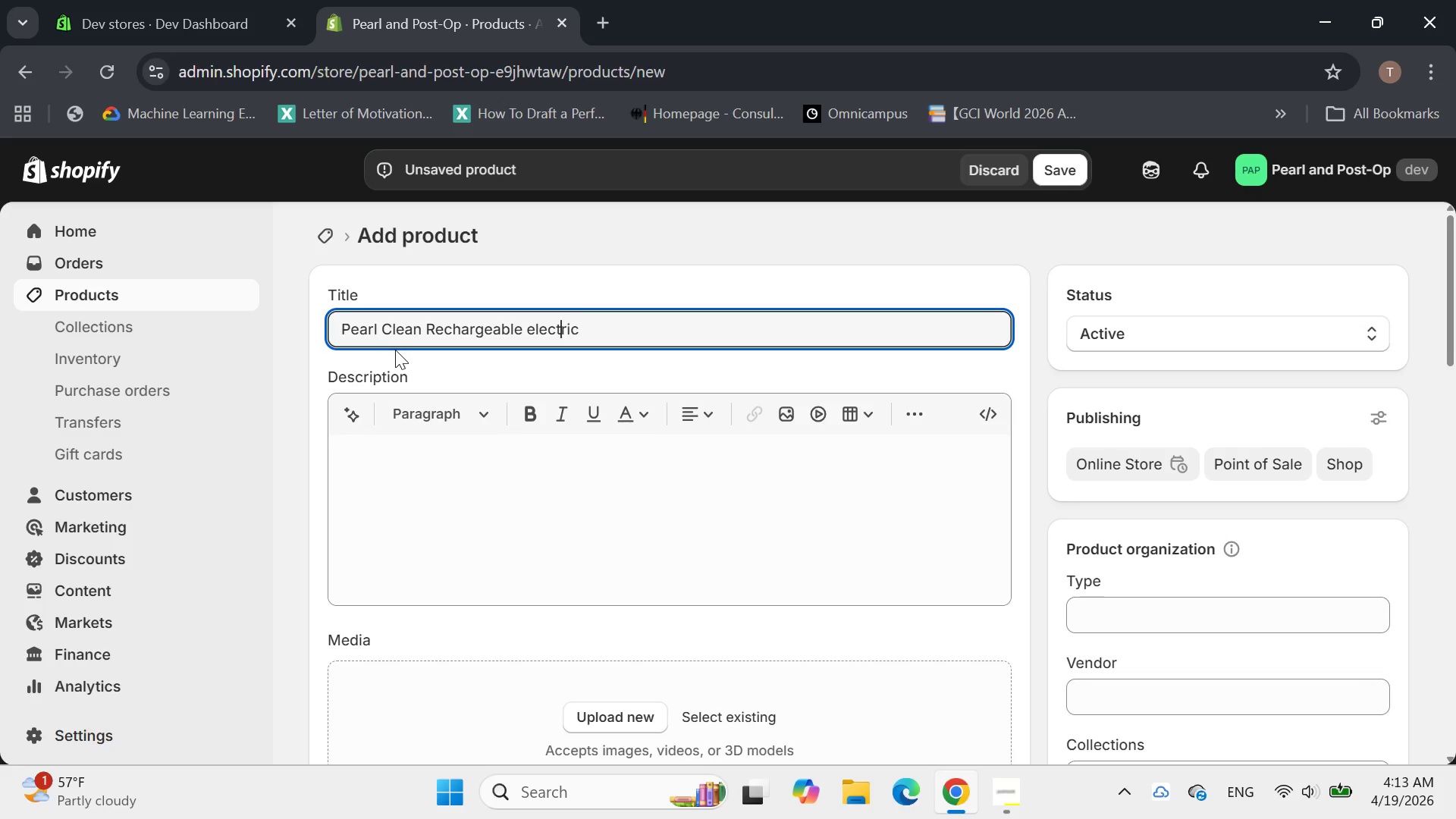 
key(ArrowLeft)
 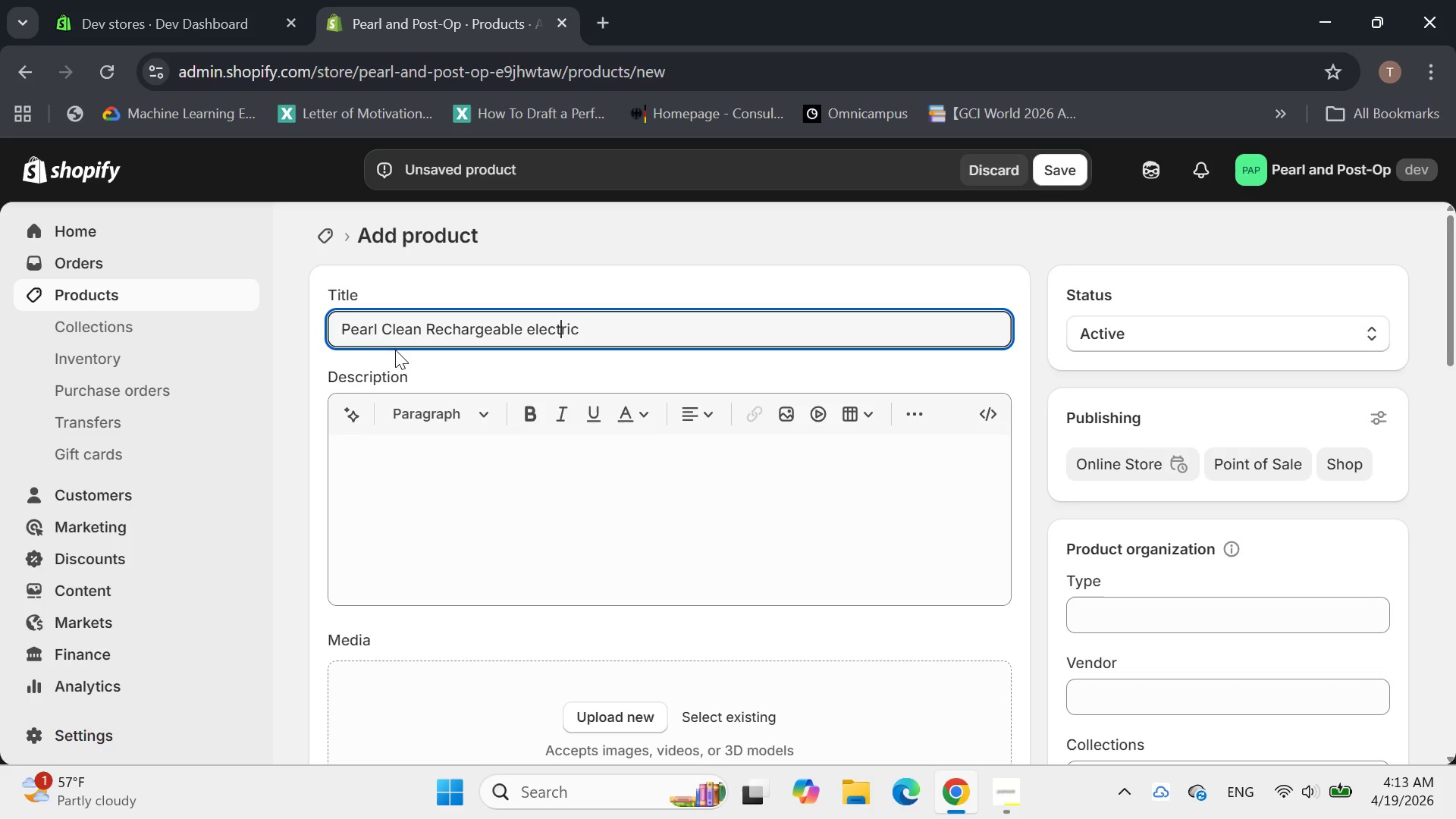 
key(ArrowLeft)
 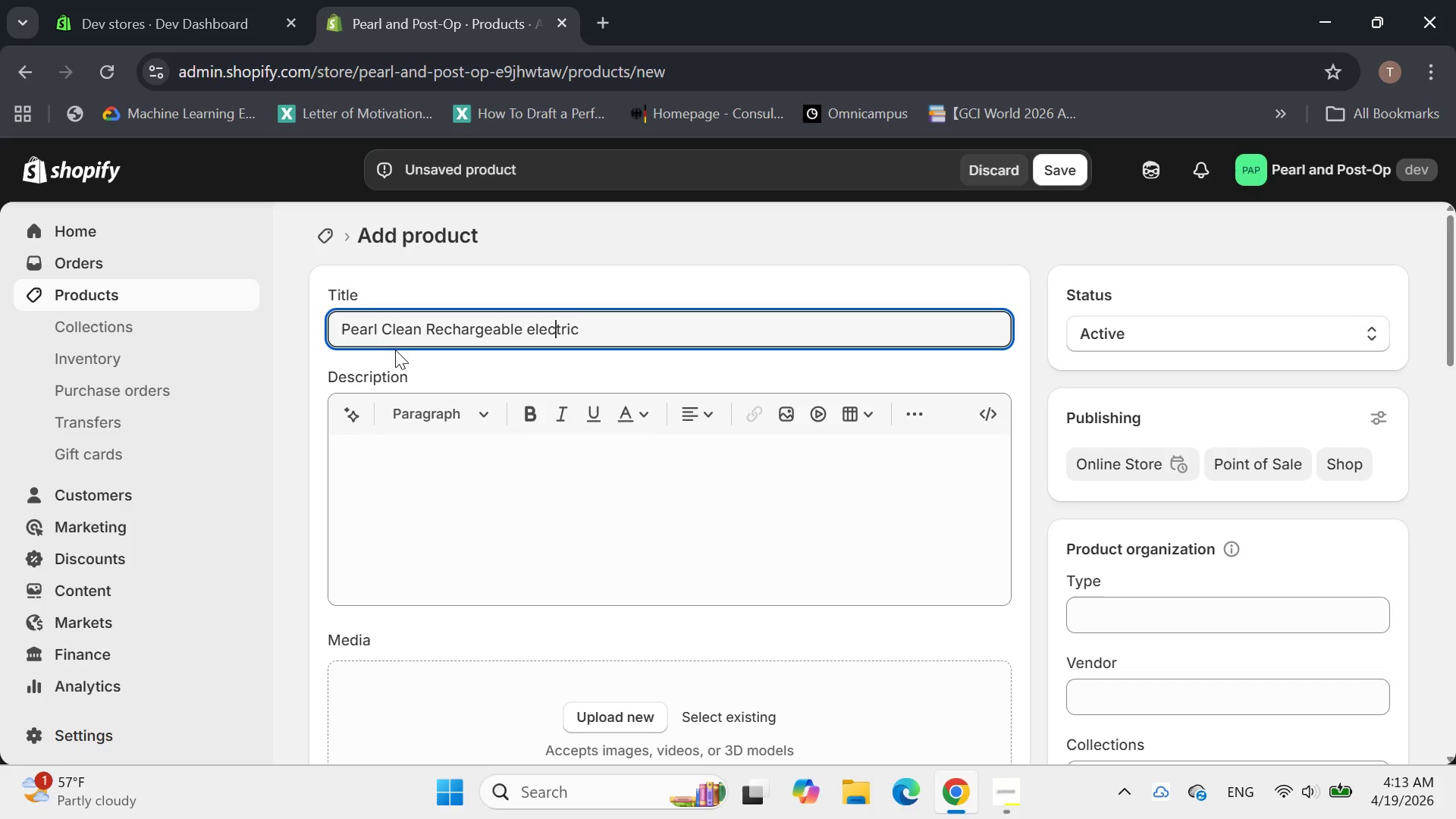 
key(ArrowLeft)
 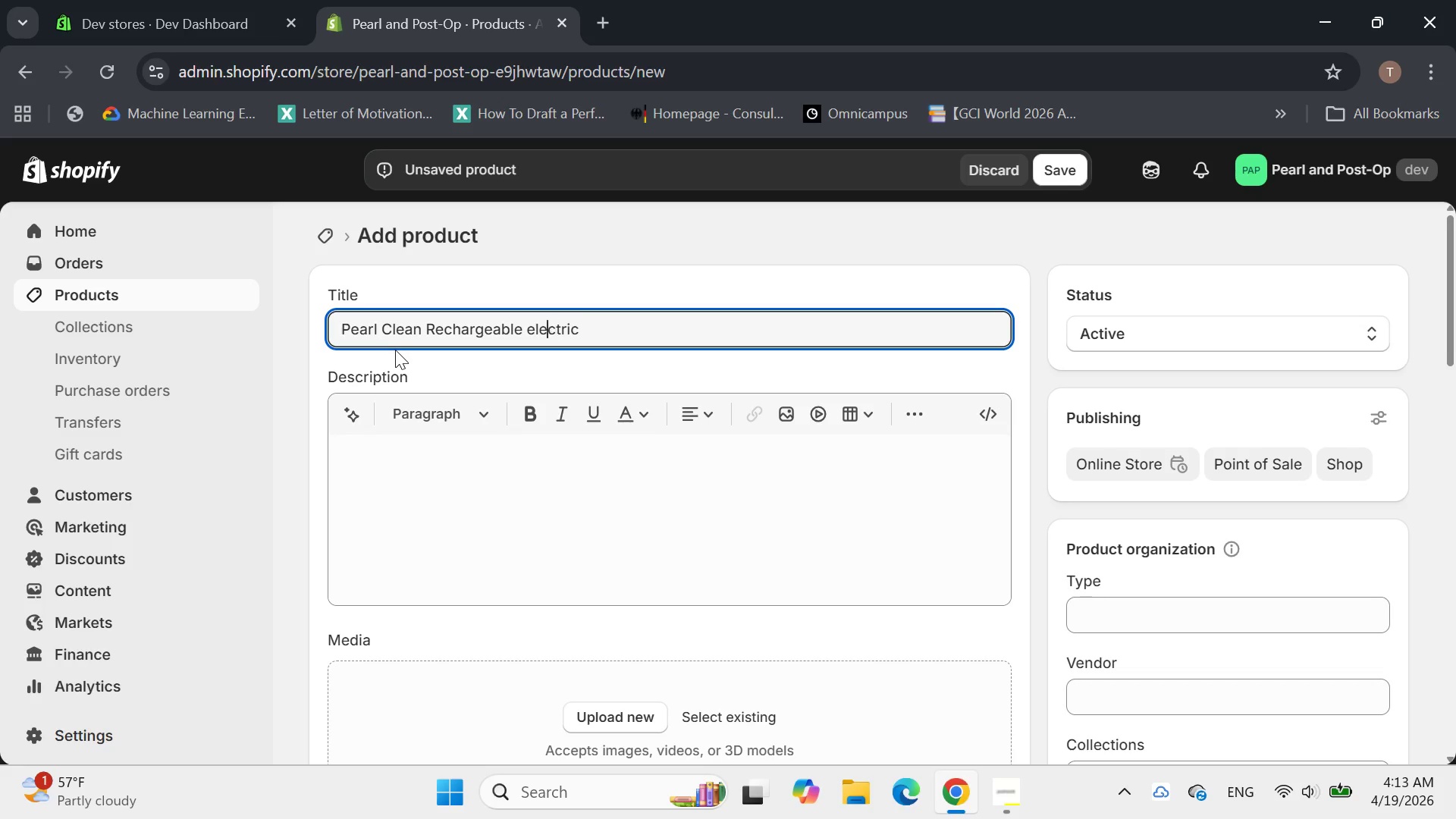 
key(ArrowLeft)
 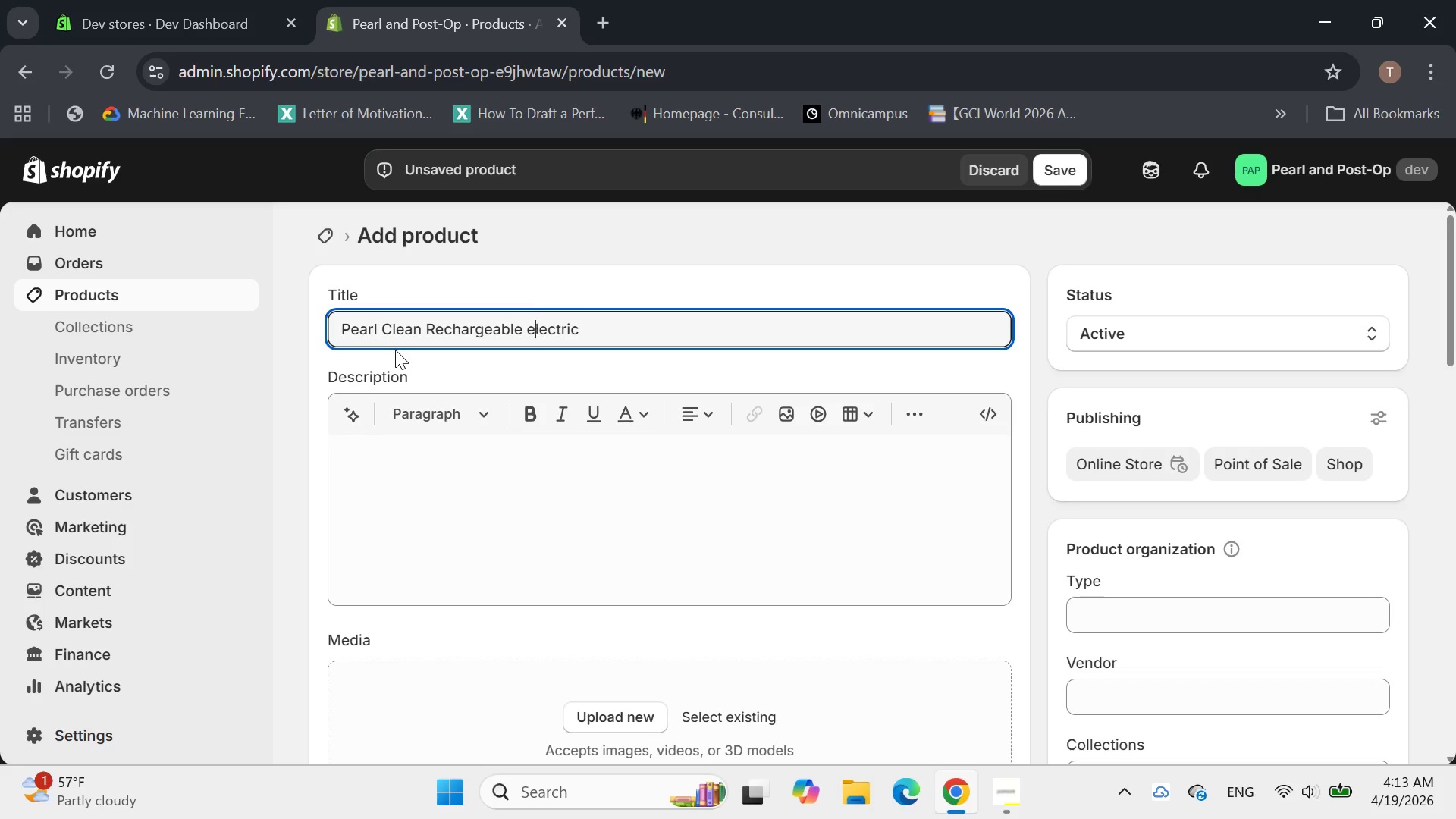 
key(ArrowLeft)
 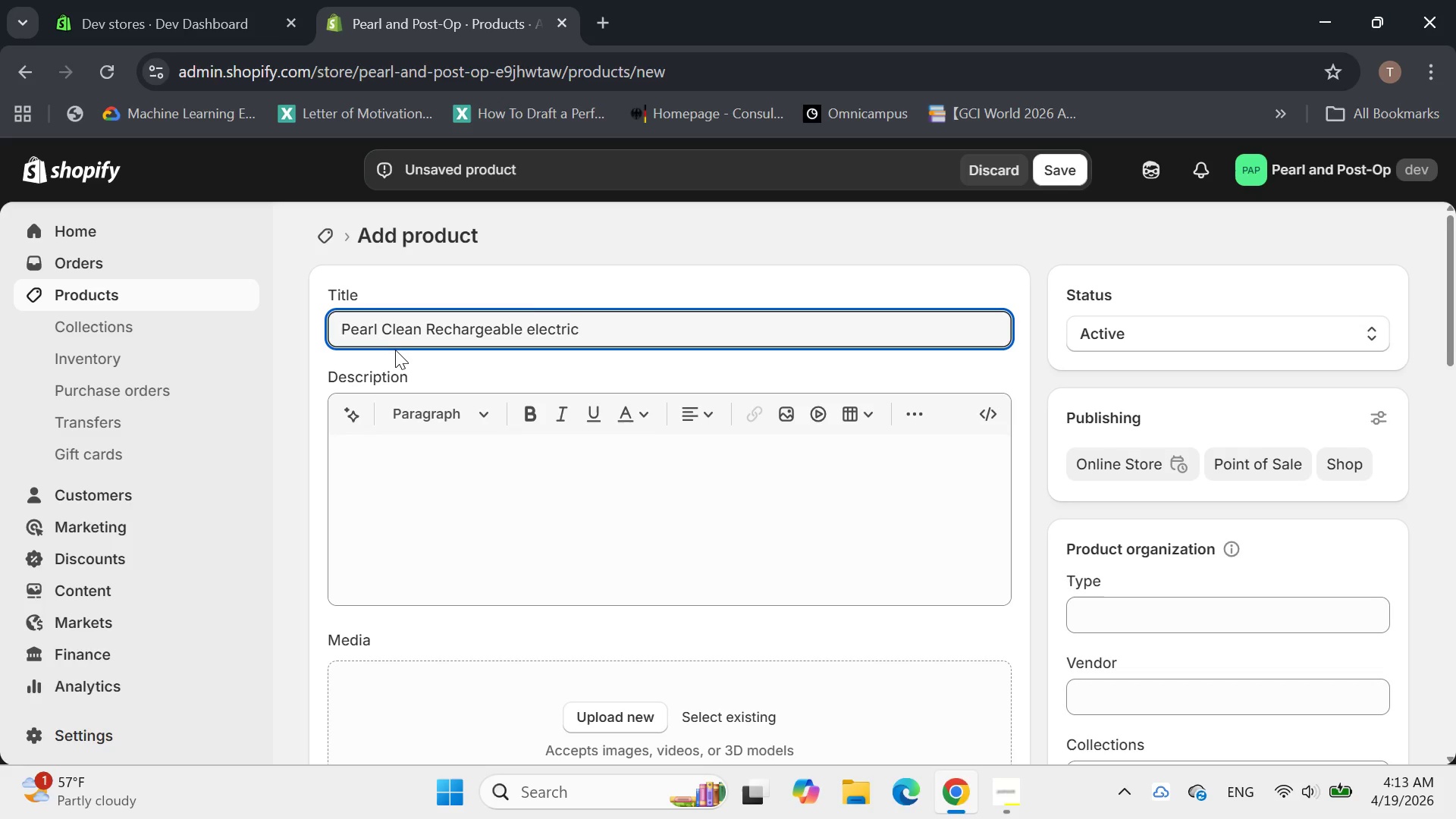 
key(Backspace)
 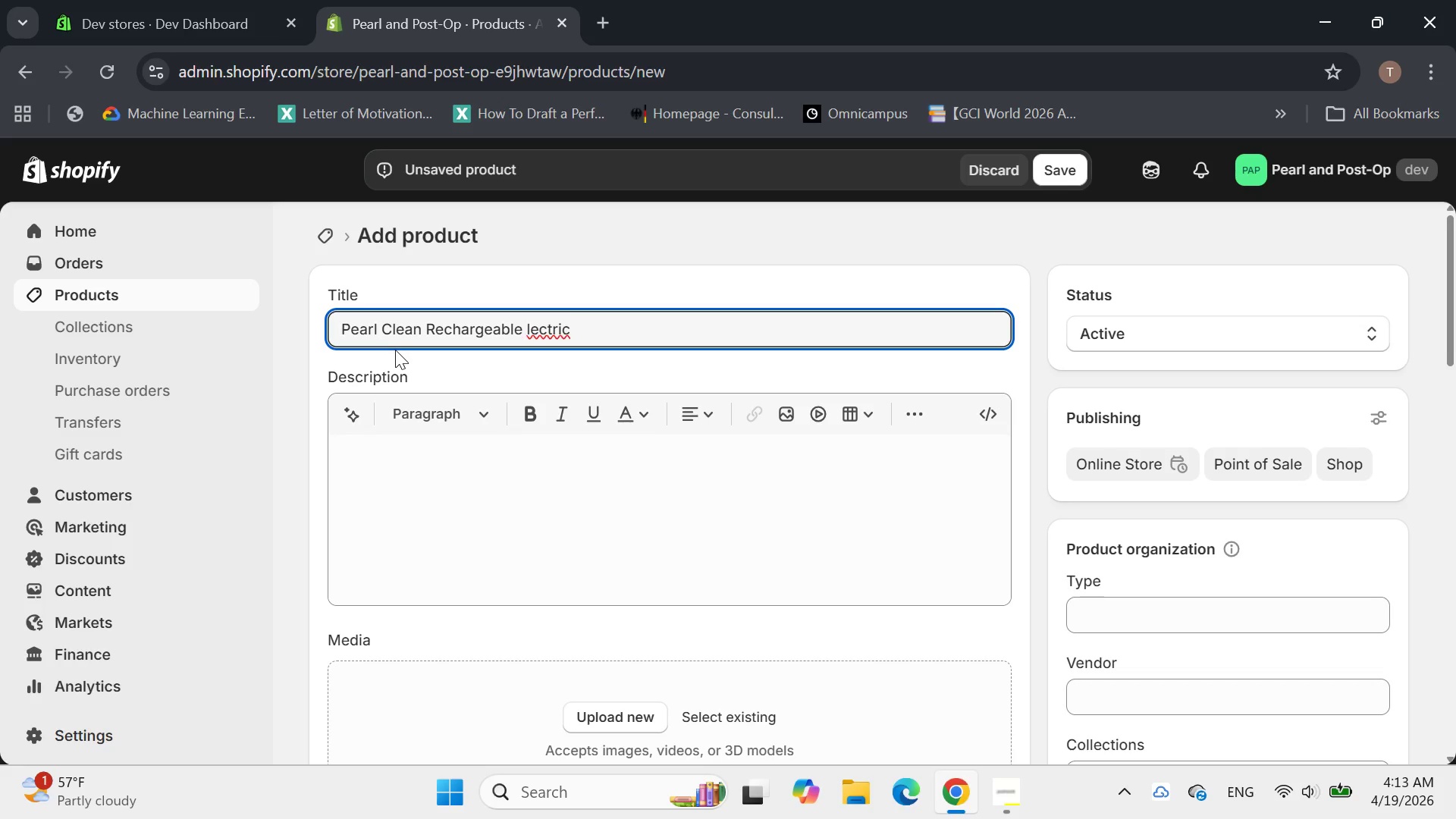 
key(Shift+E)
 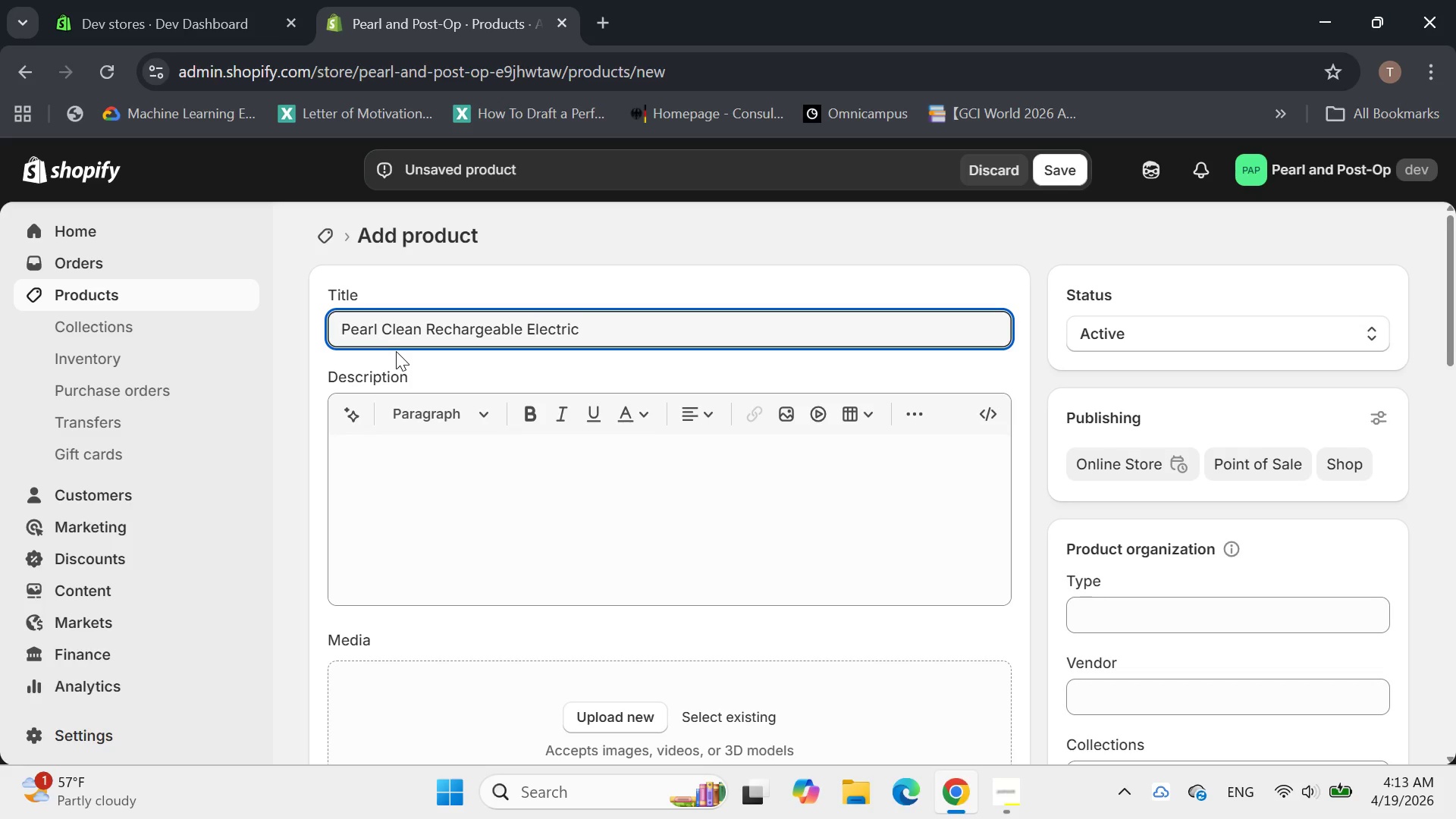 
key(ArrowRight)
 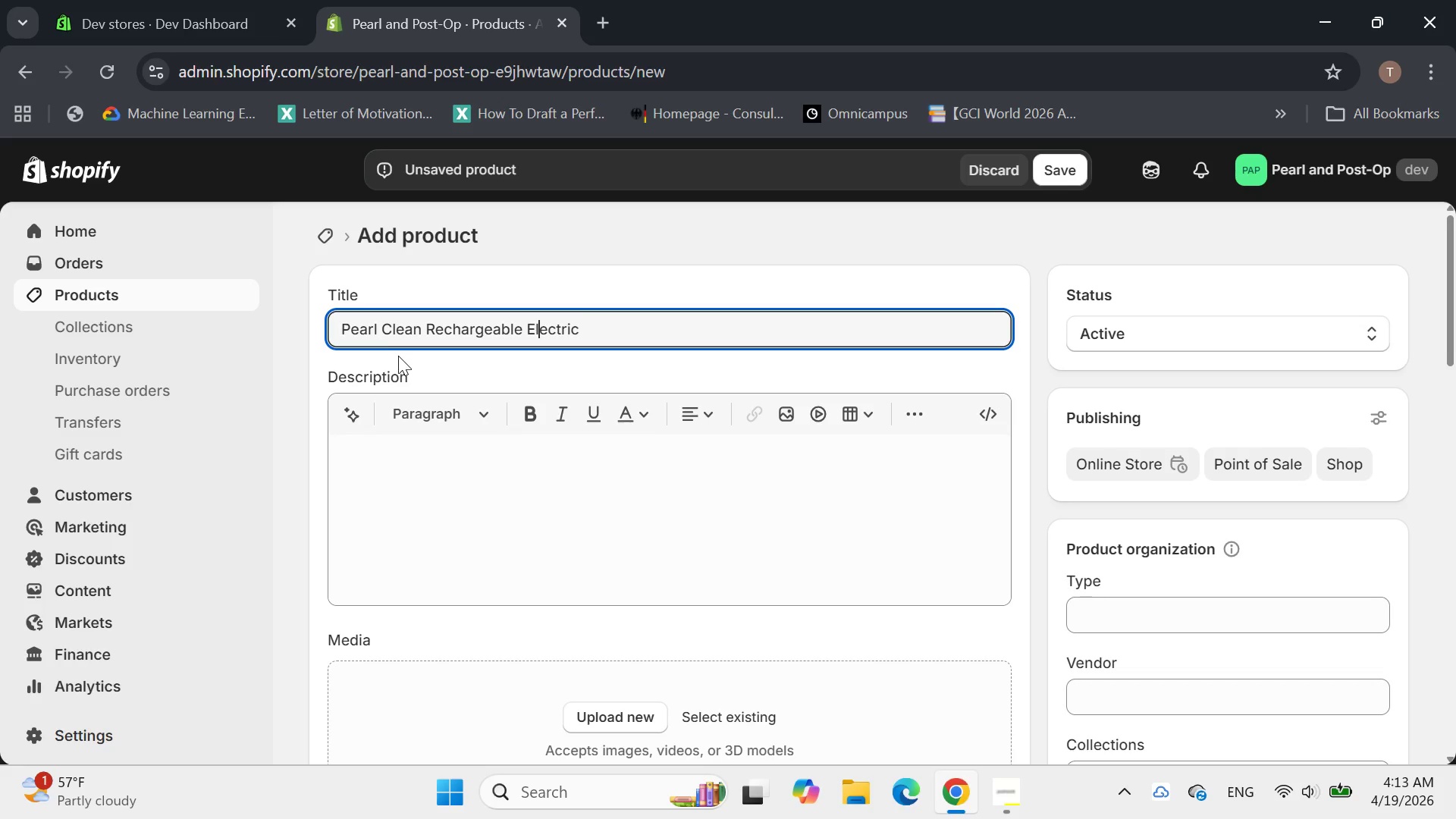 
key(ArrowRight)
 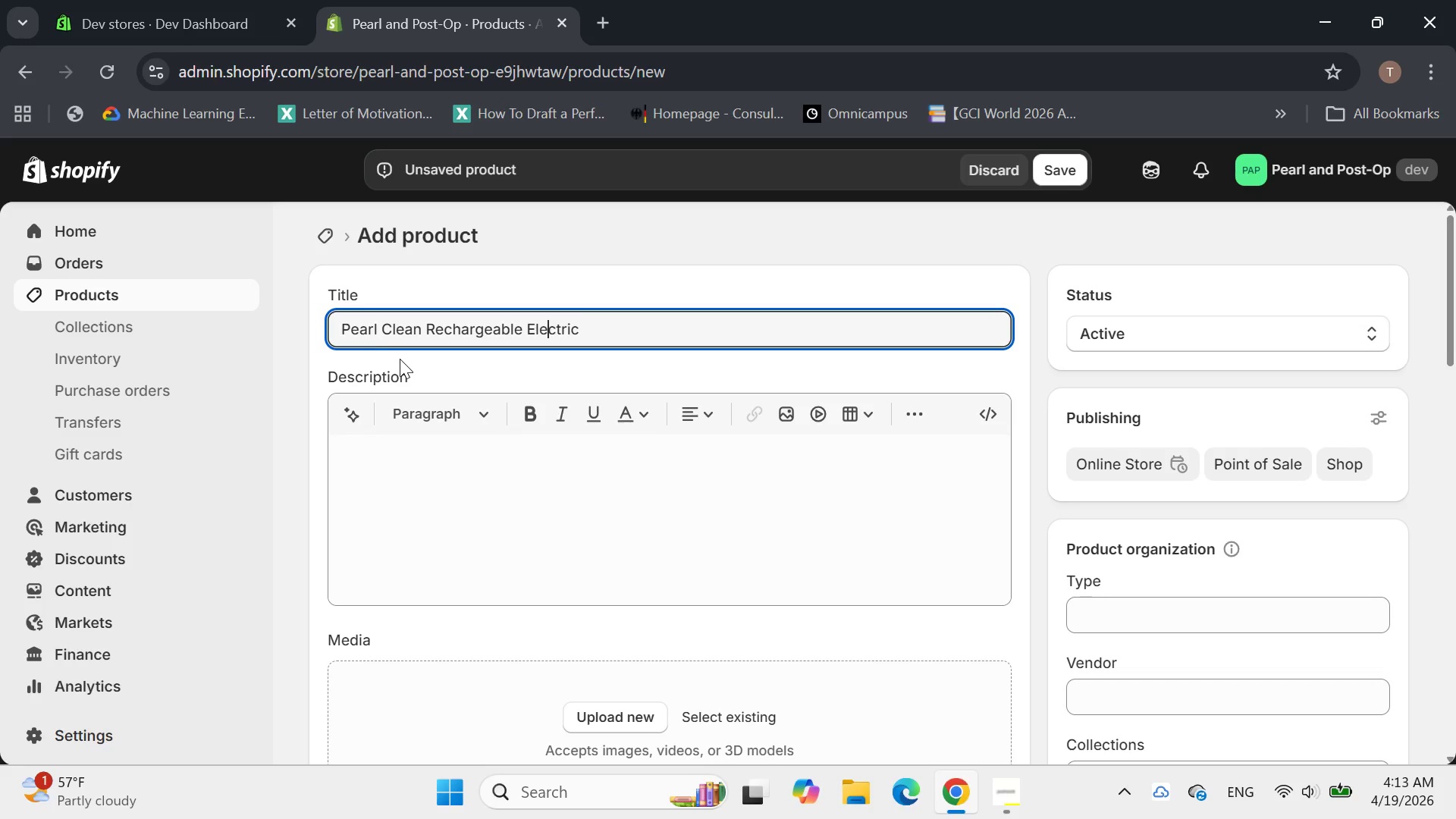 
key(ArrowRight)
 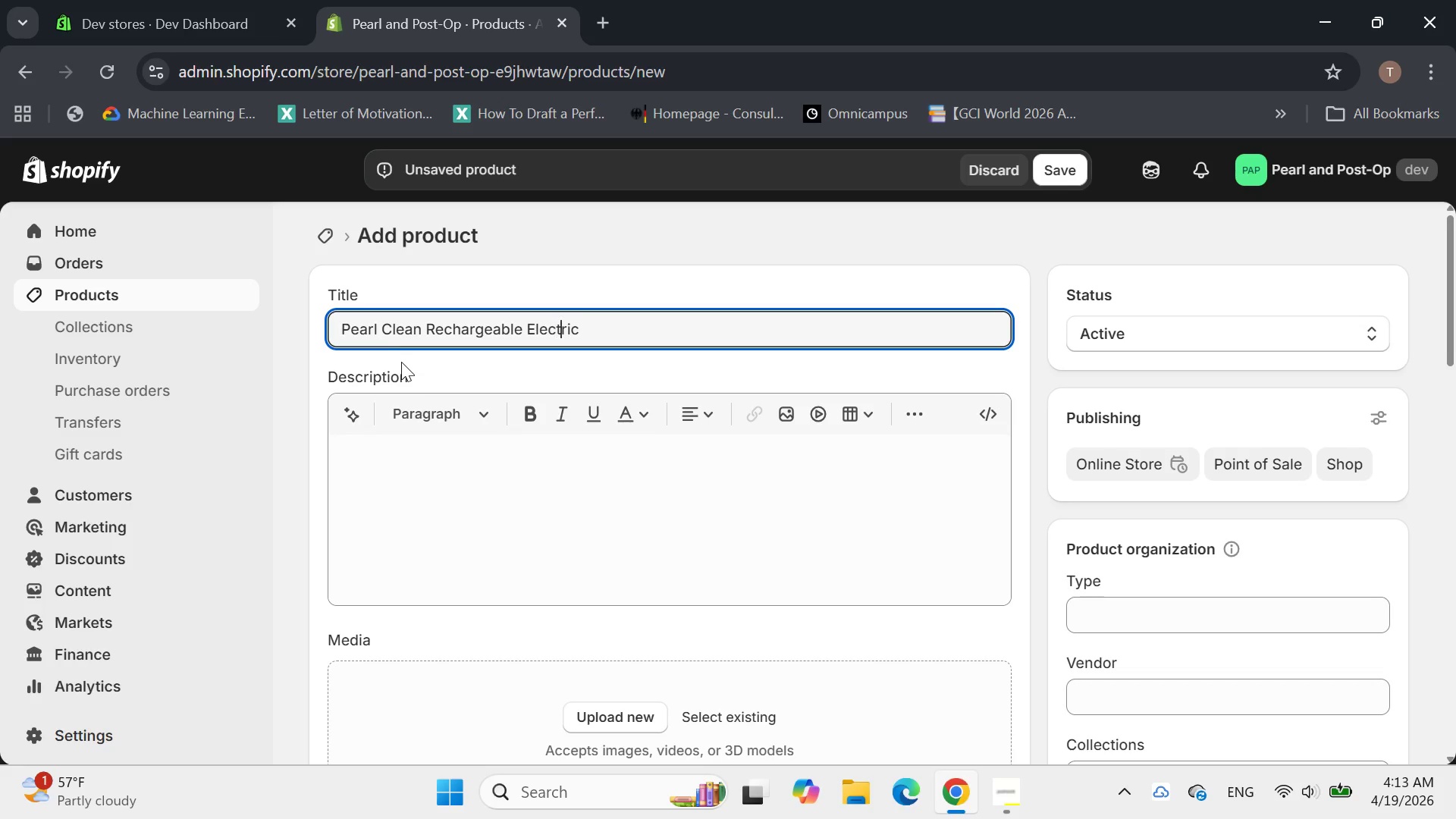 
hold_key(key=ArrowRight, duration=0.53)
 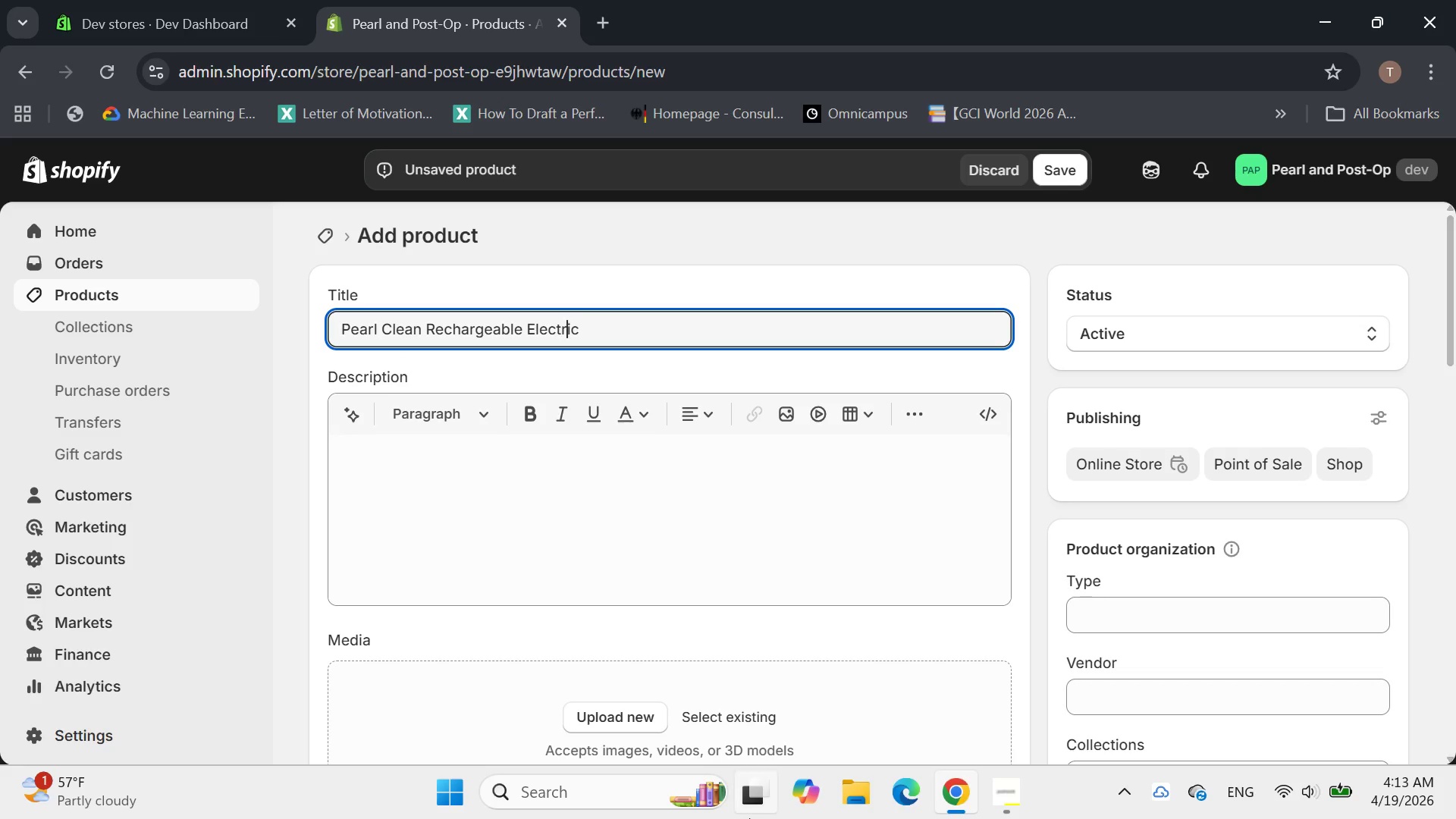 
key(ArrowRight)
 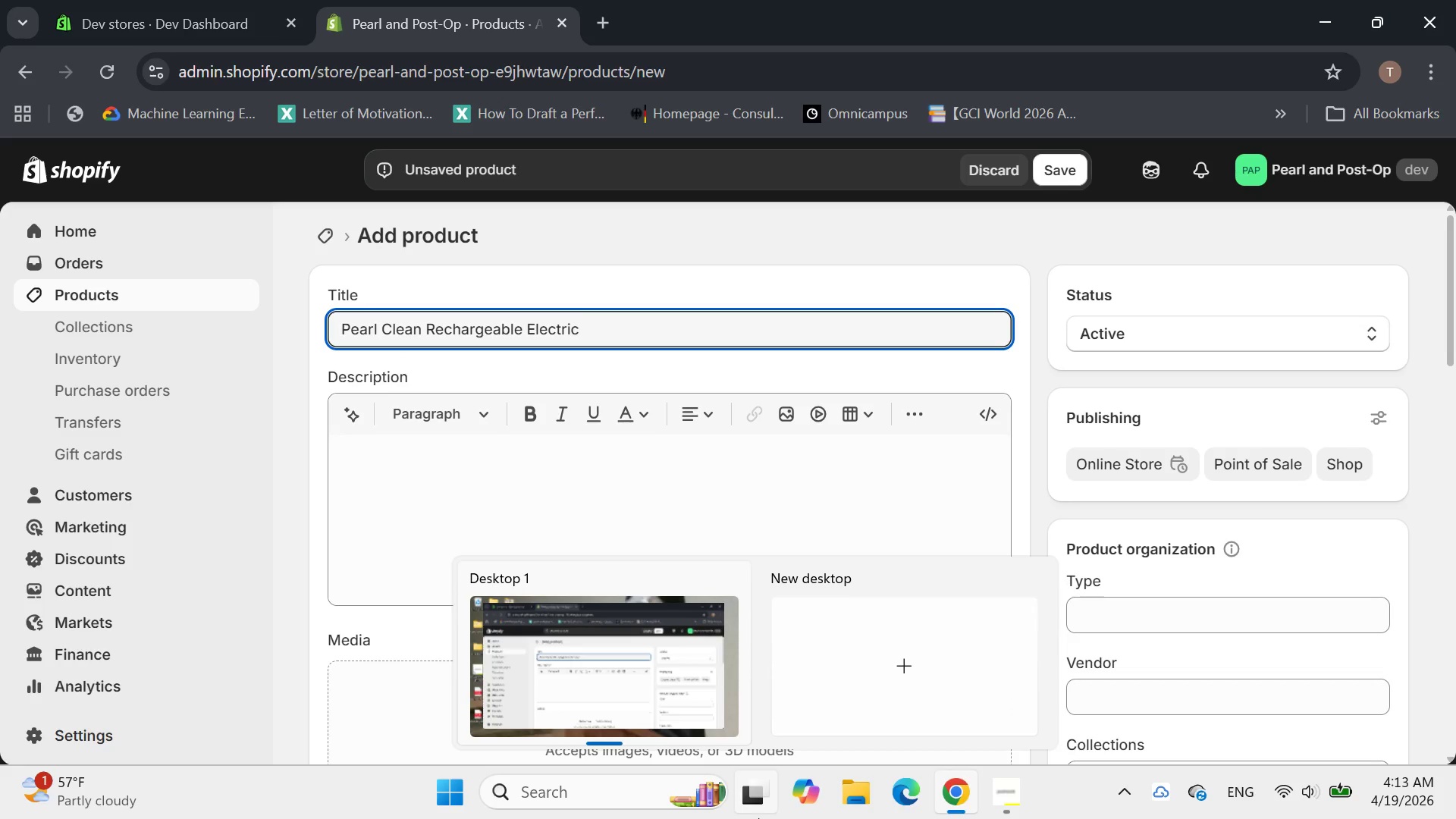 
key(ArrowRight)
 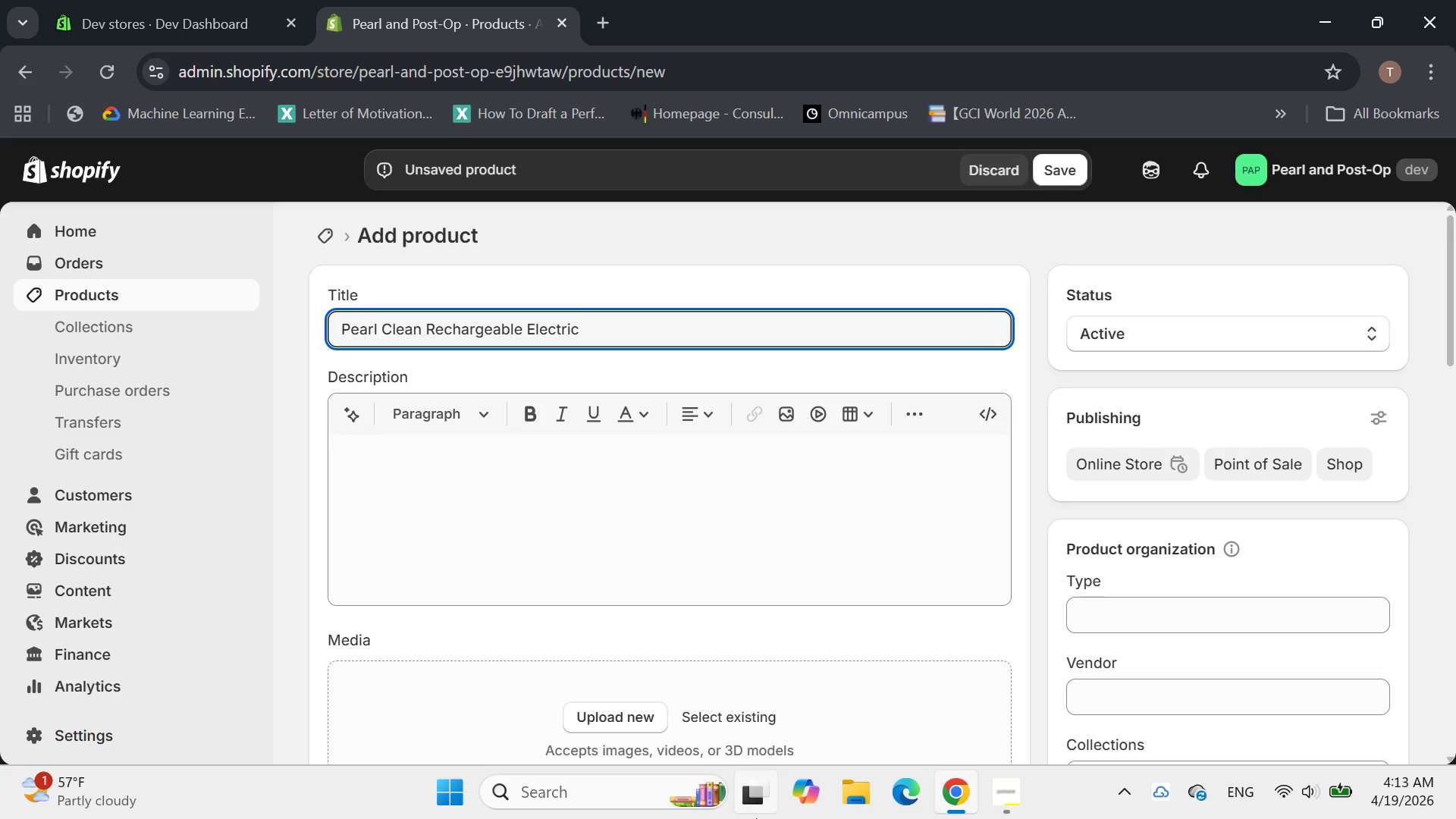 
key(Space)
 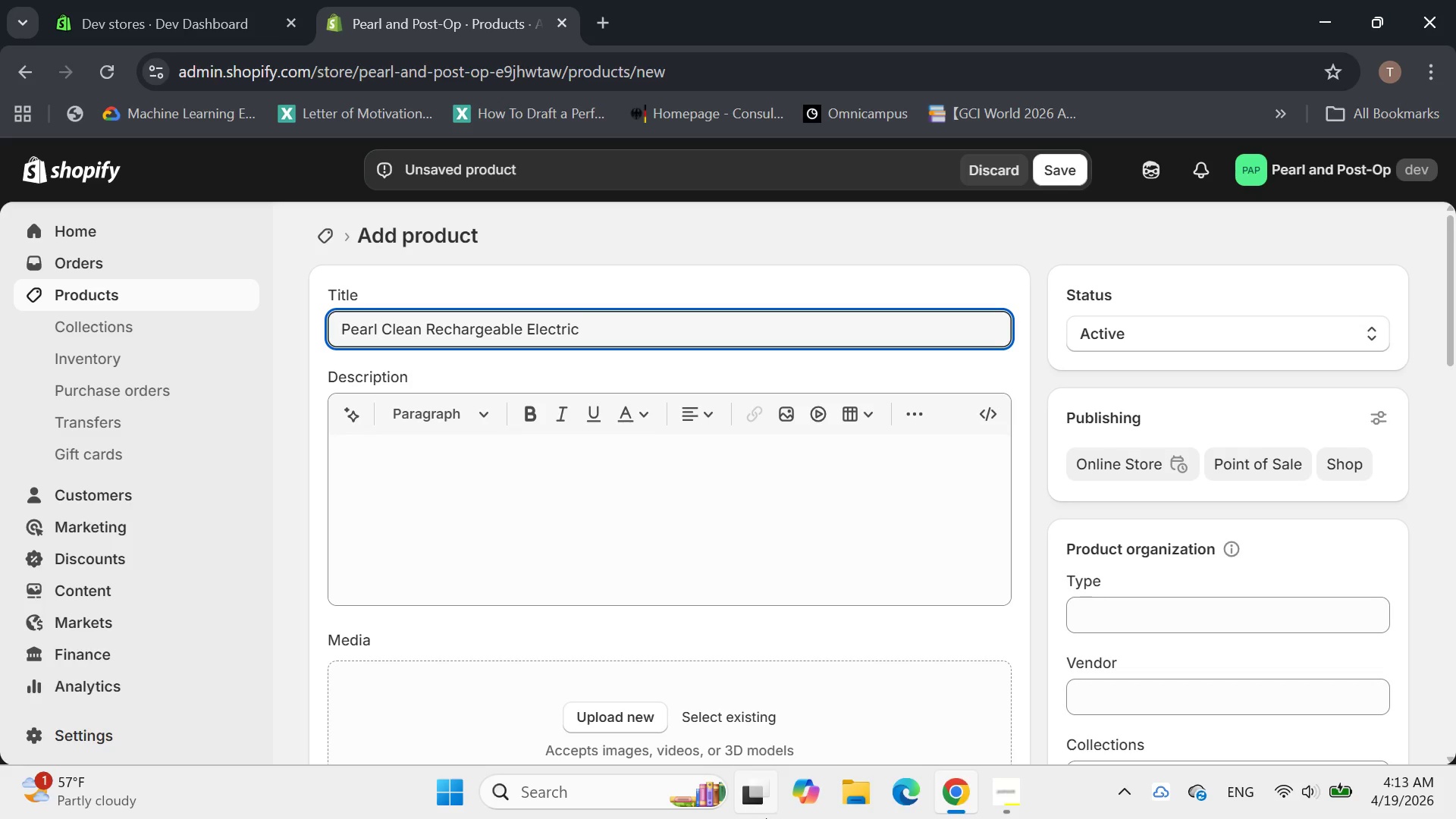 
type(Too)
 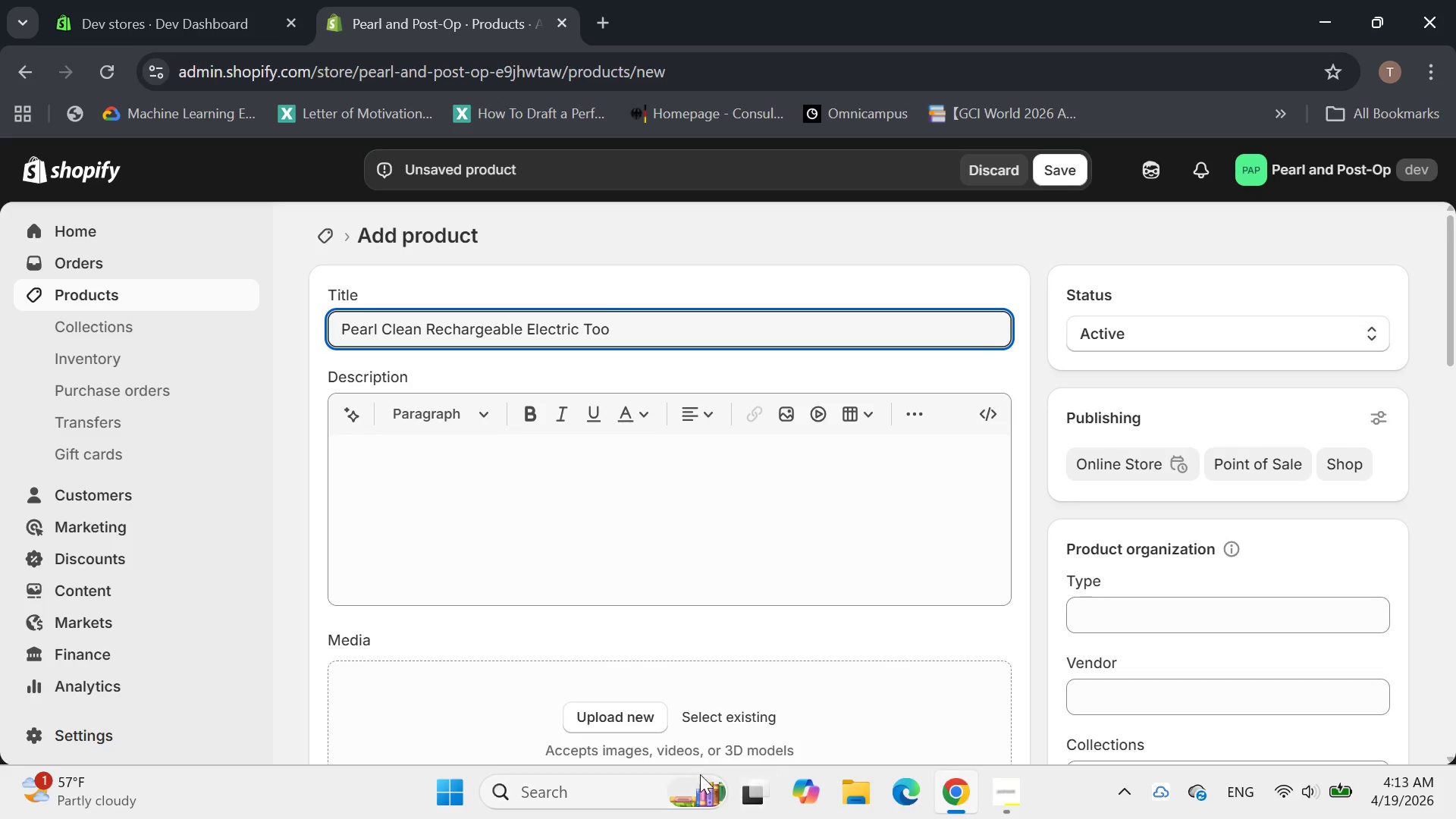 
type(thb)
 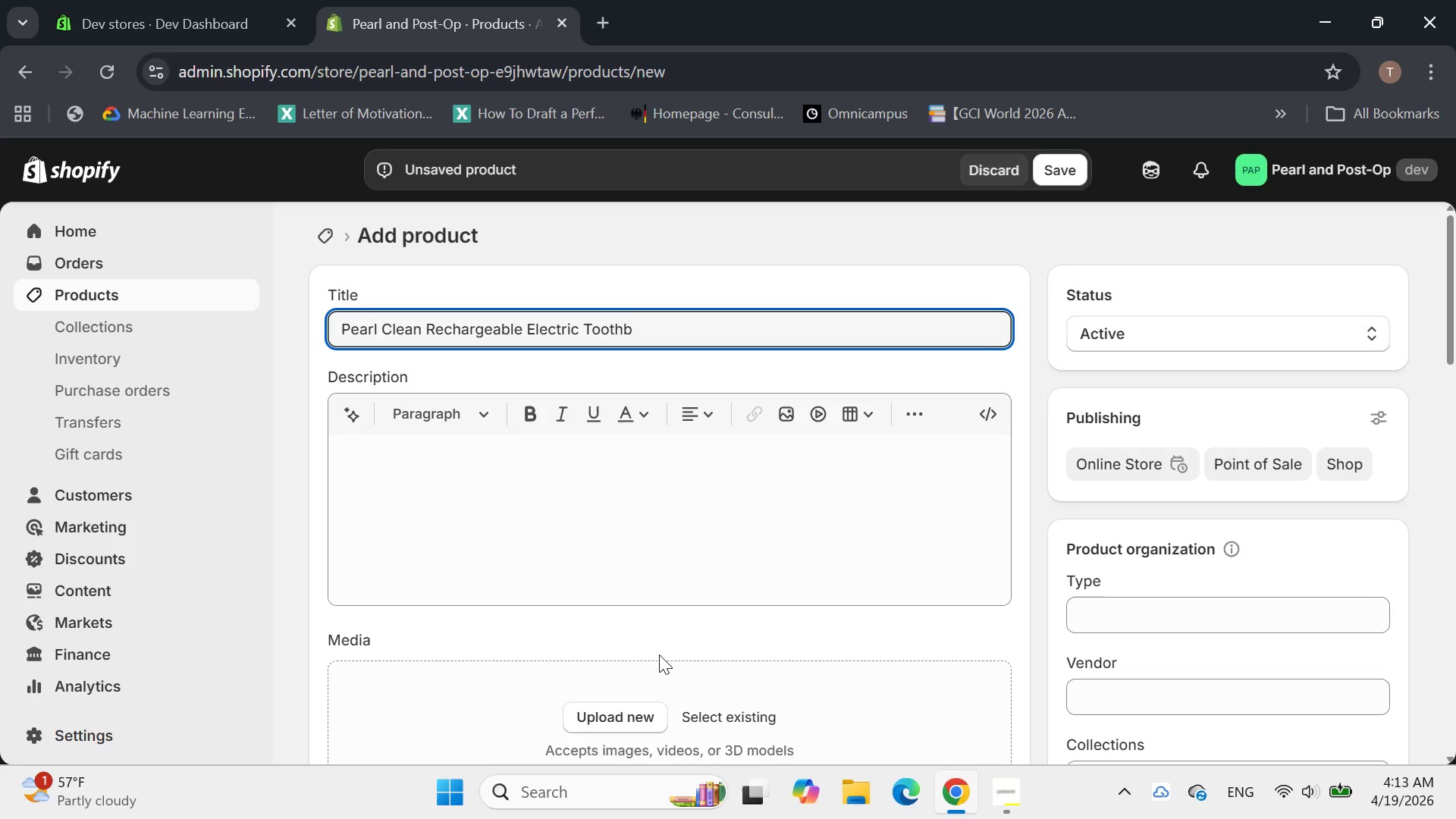 
type(rush)
 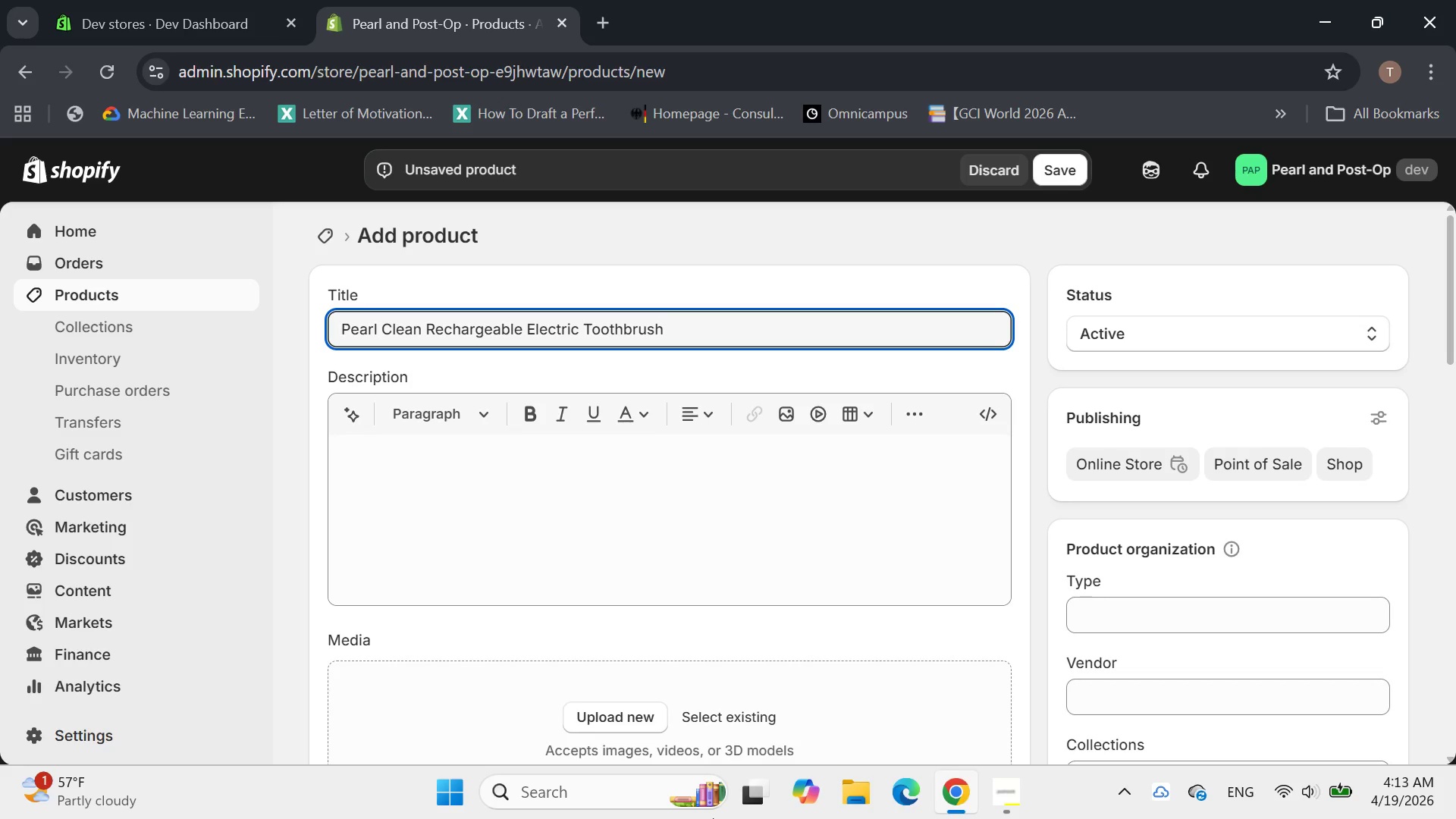 
type( ())
 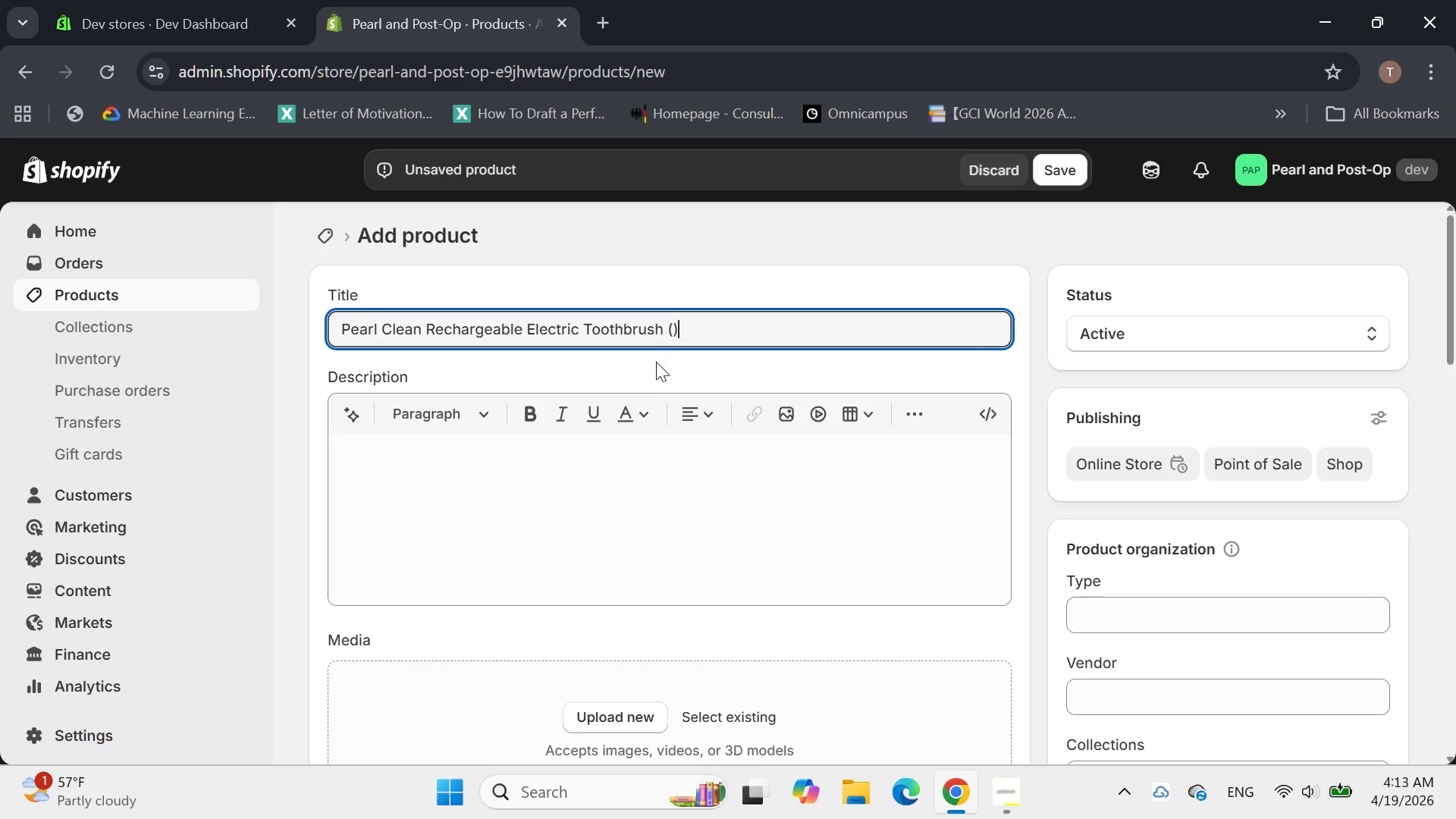 
key(ArrowLeft)
 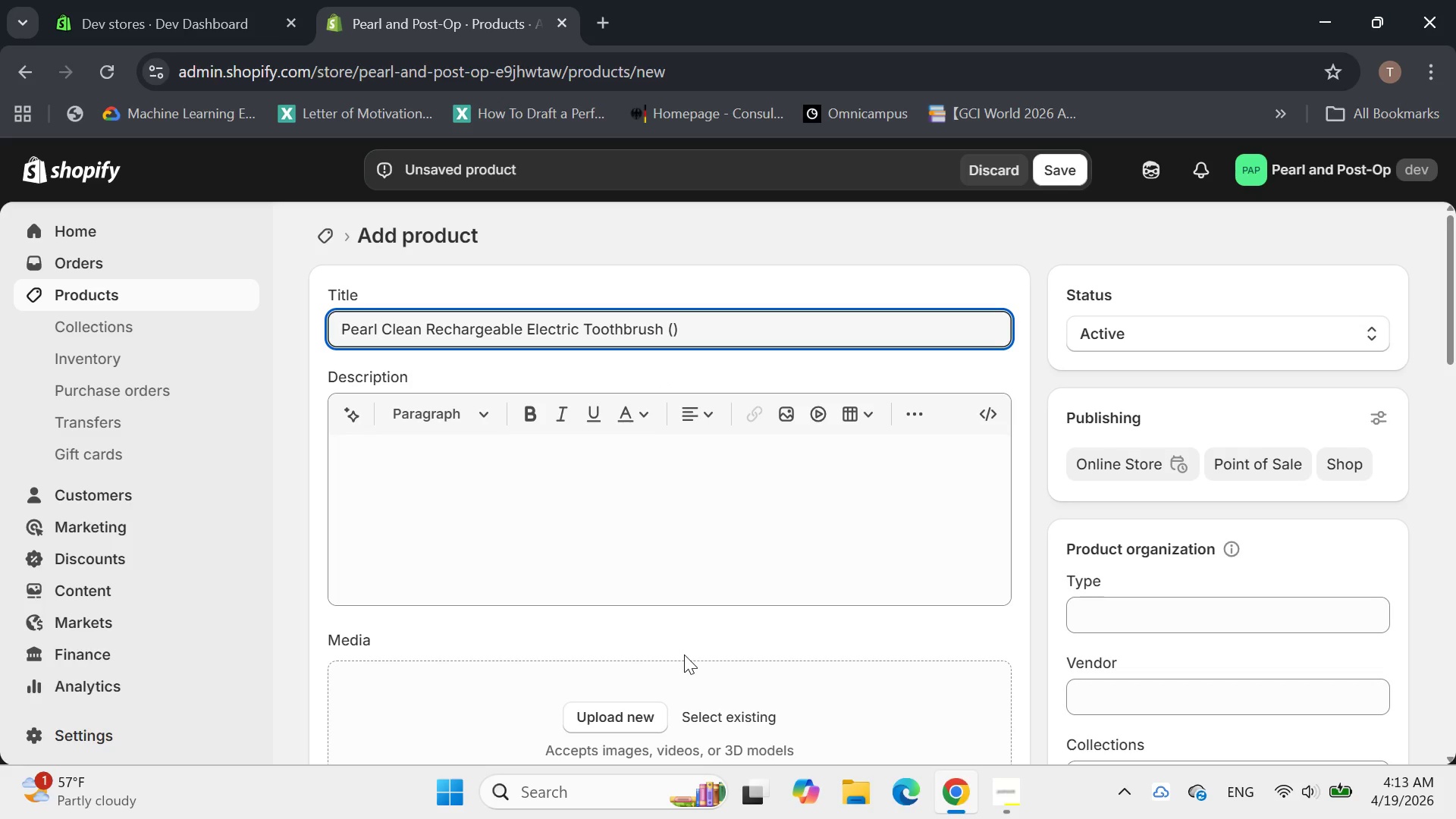 
key(Shift+O)
 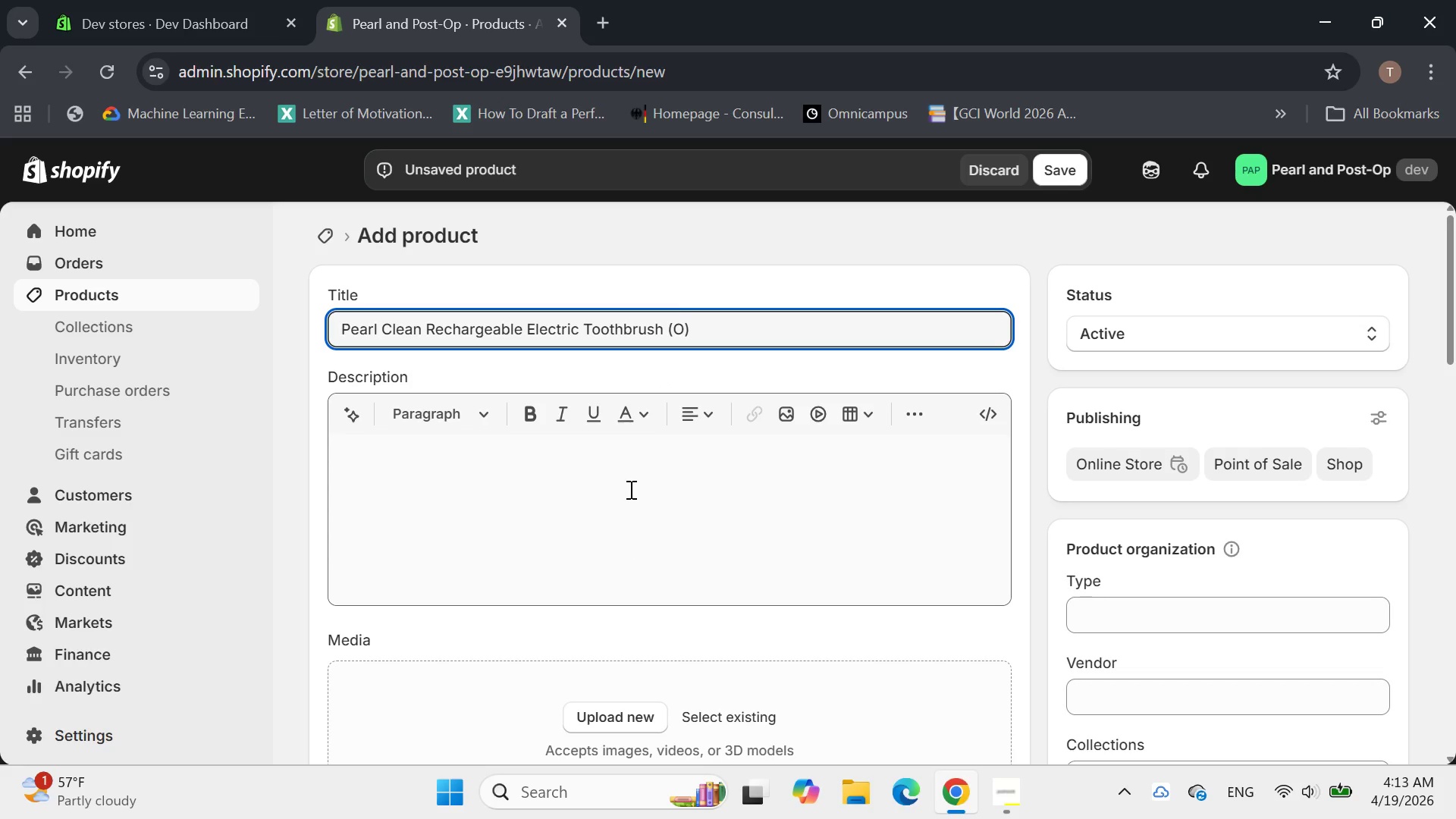 
type(TC)
 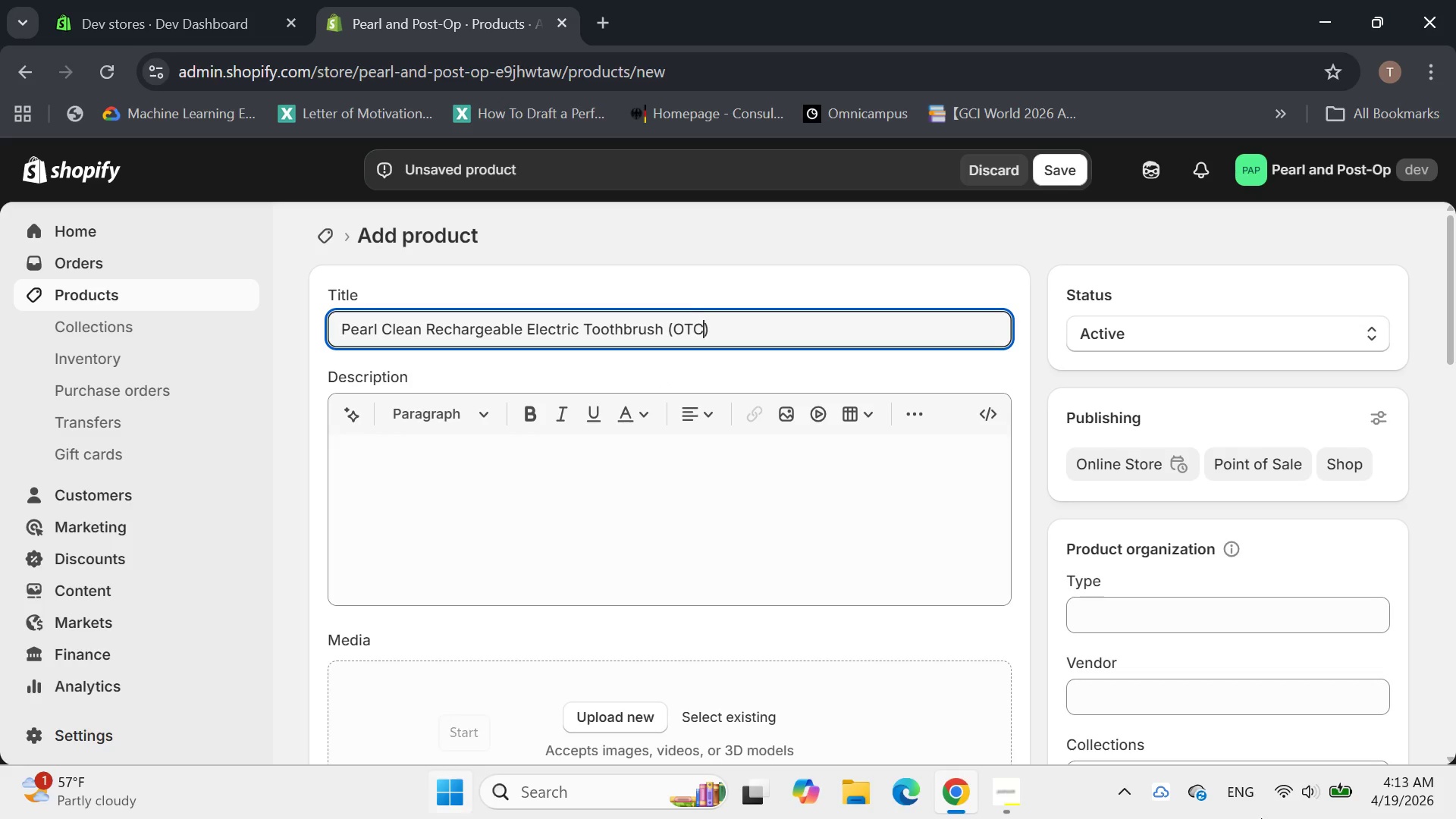 
mouse_move([1437, 768])
 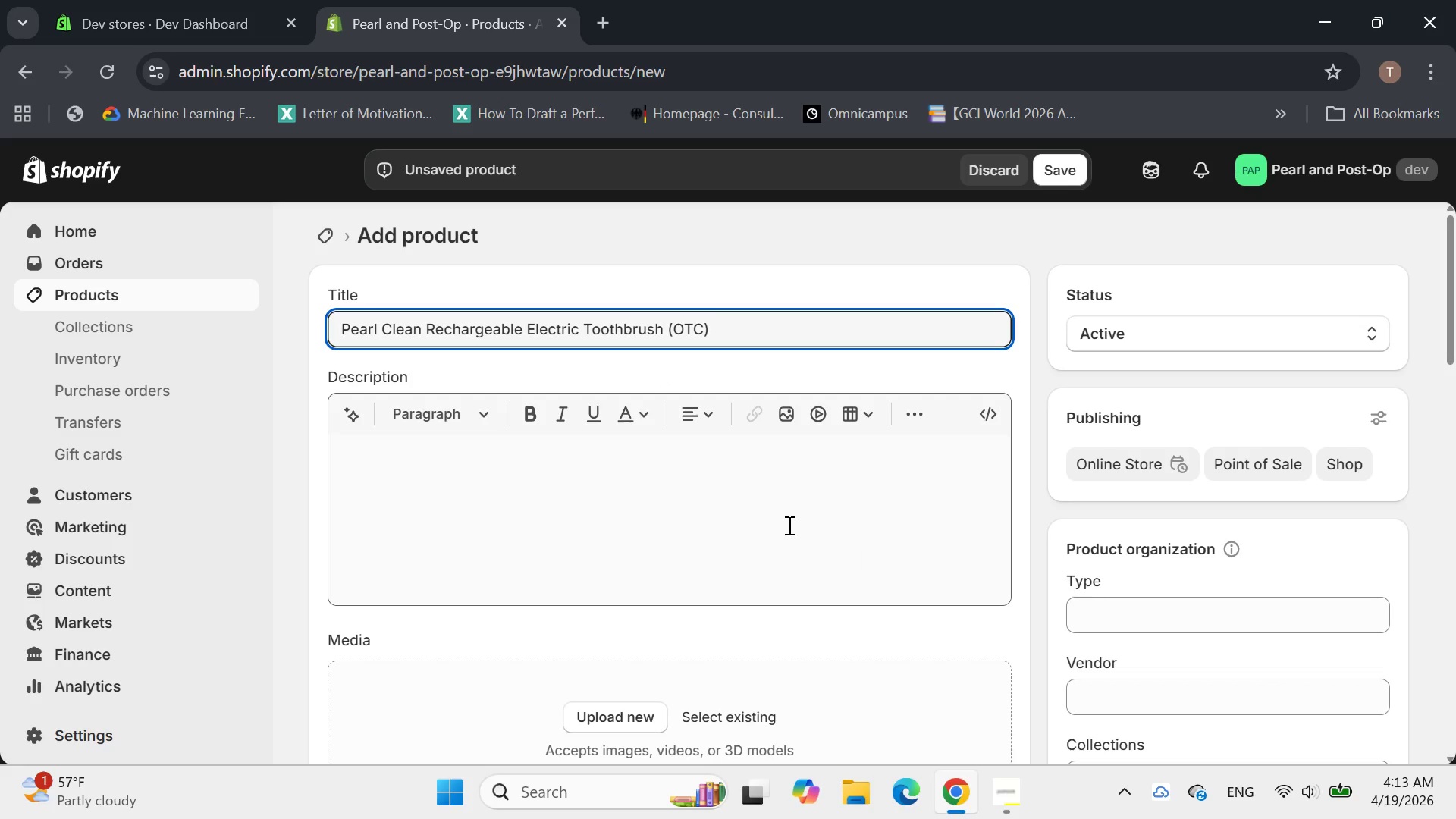 
left_click([645, 501])
 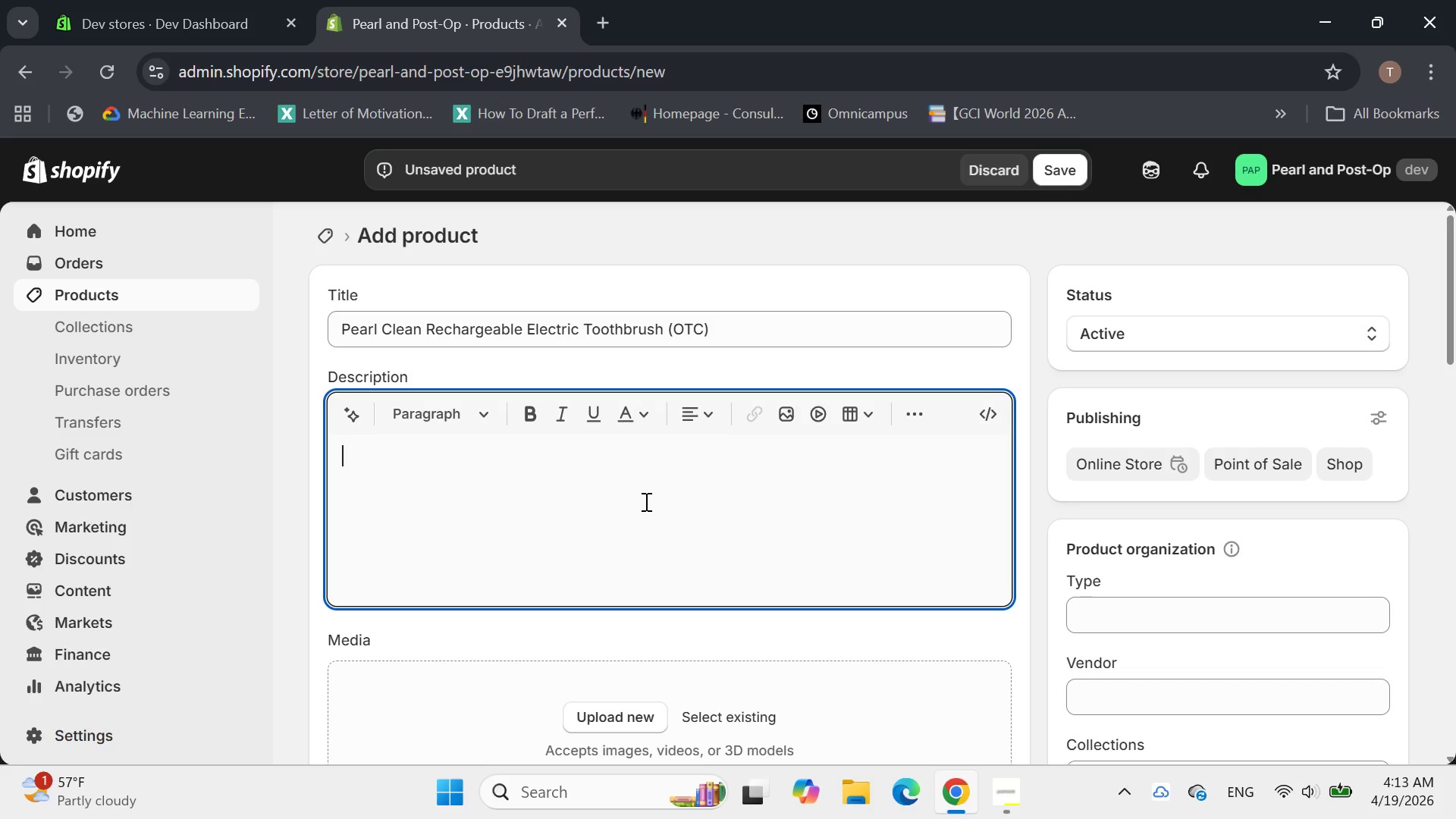 
wait(8.08)
 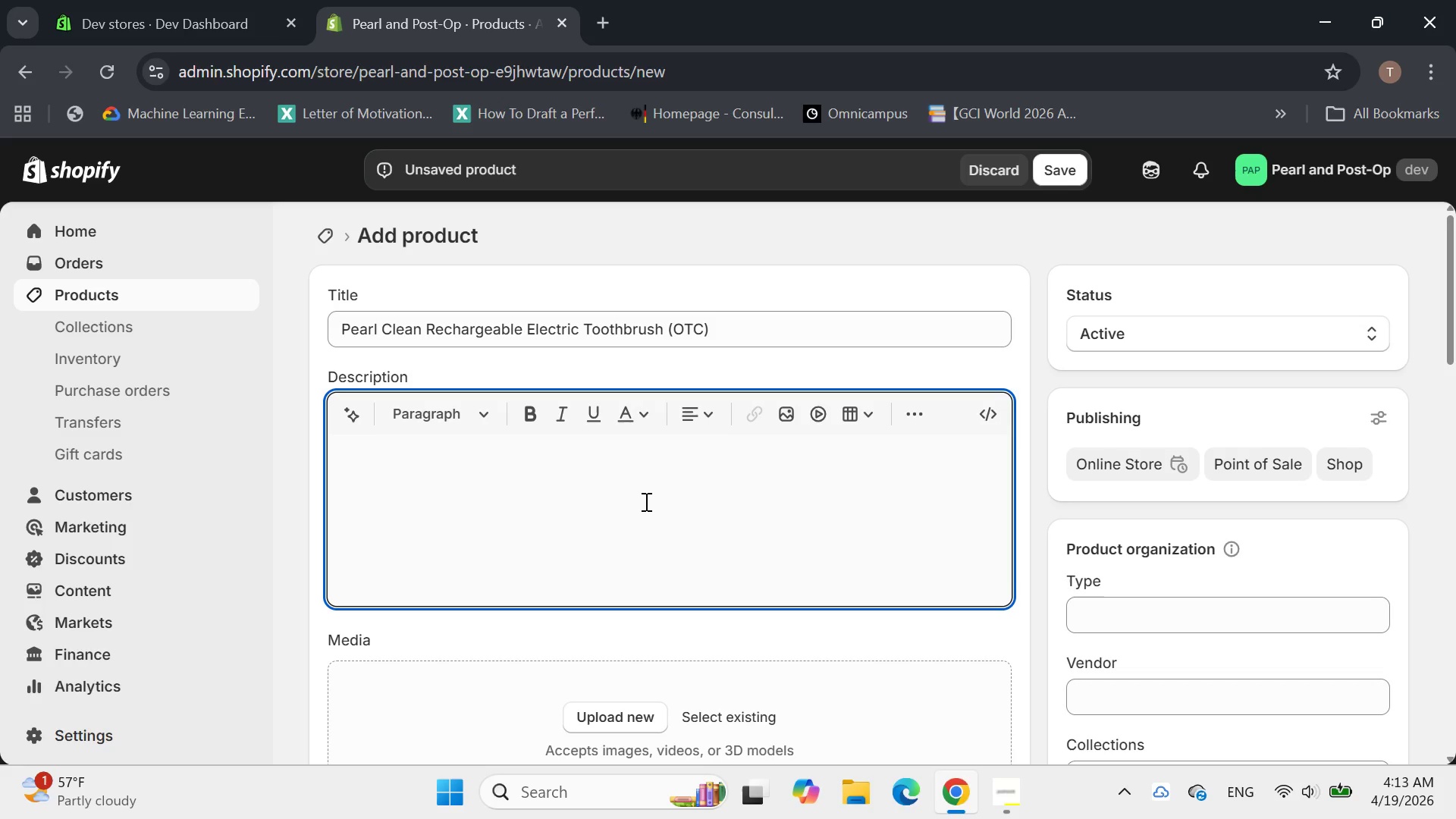 
type(Consumer use over the )
key(Backspace)
type(-)
key(Backspace)
type( counter)
 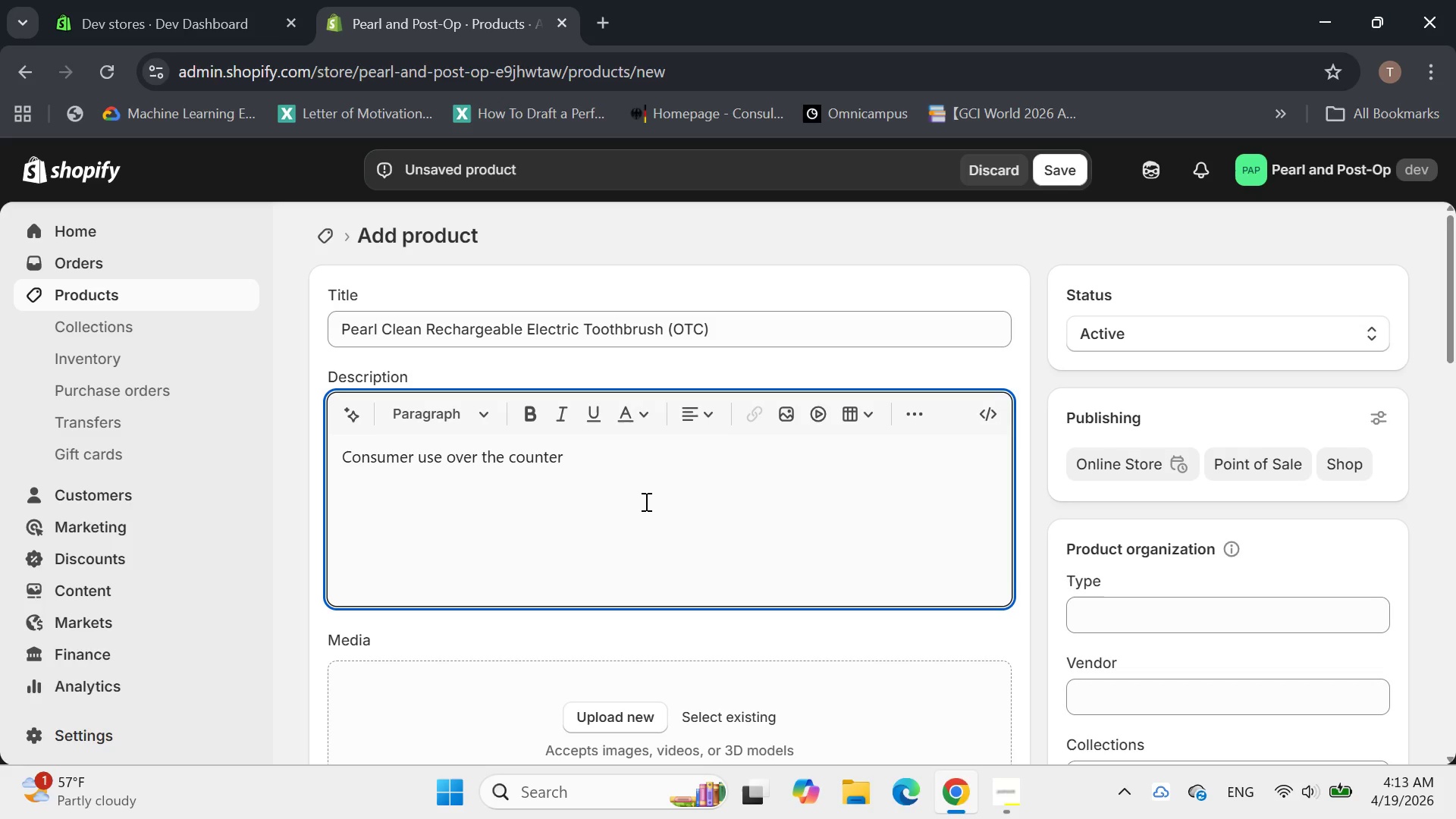 
key(Enter)
 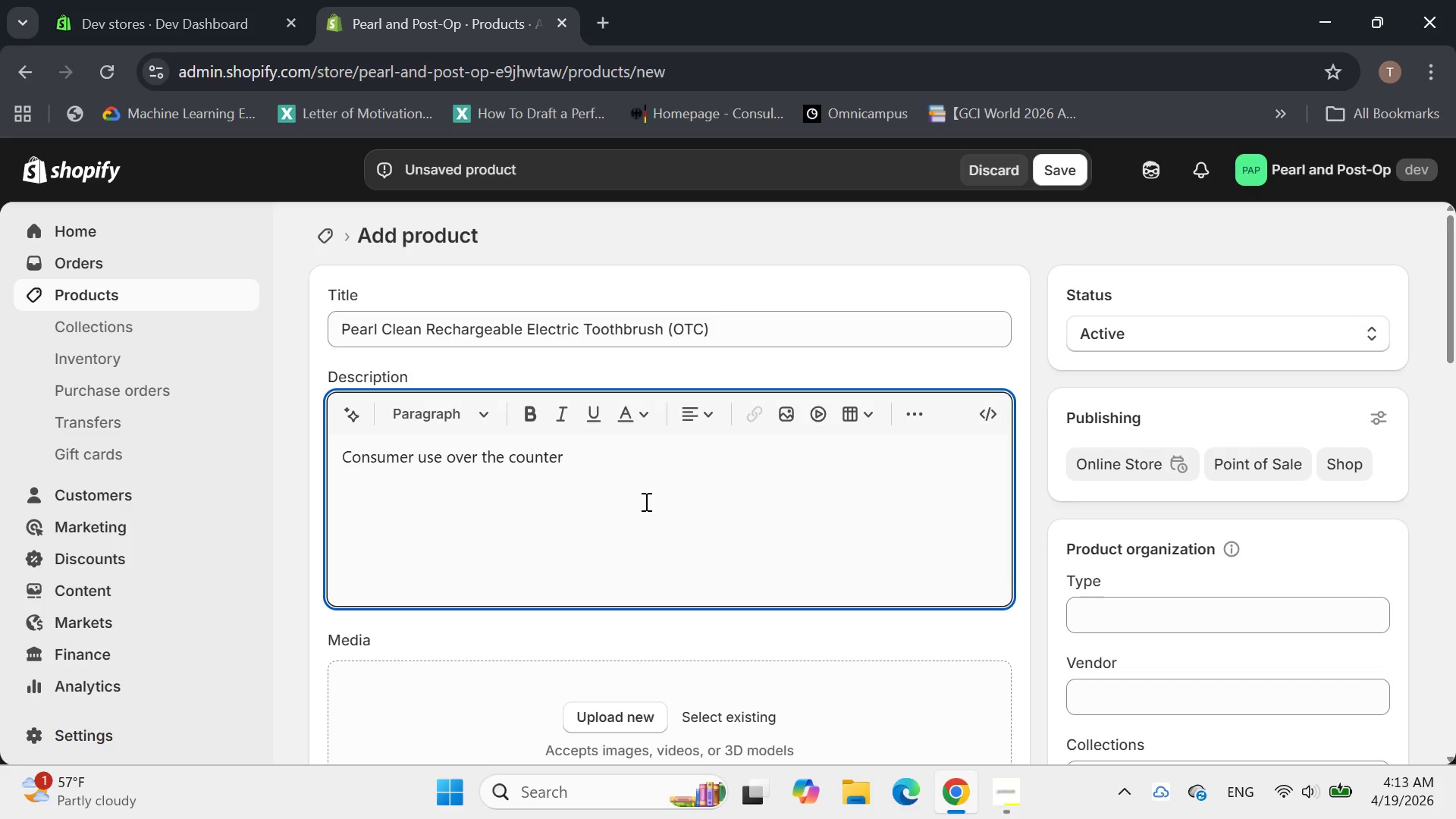 
type(Elve)
key(Backspace)
key(Backspace)
type(evste)
key(Backspace)
key(Backspace)
key(Backspace)
type(ate you)
 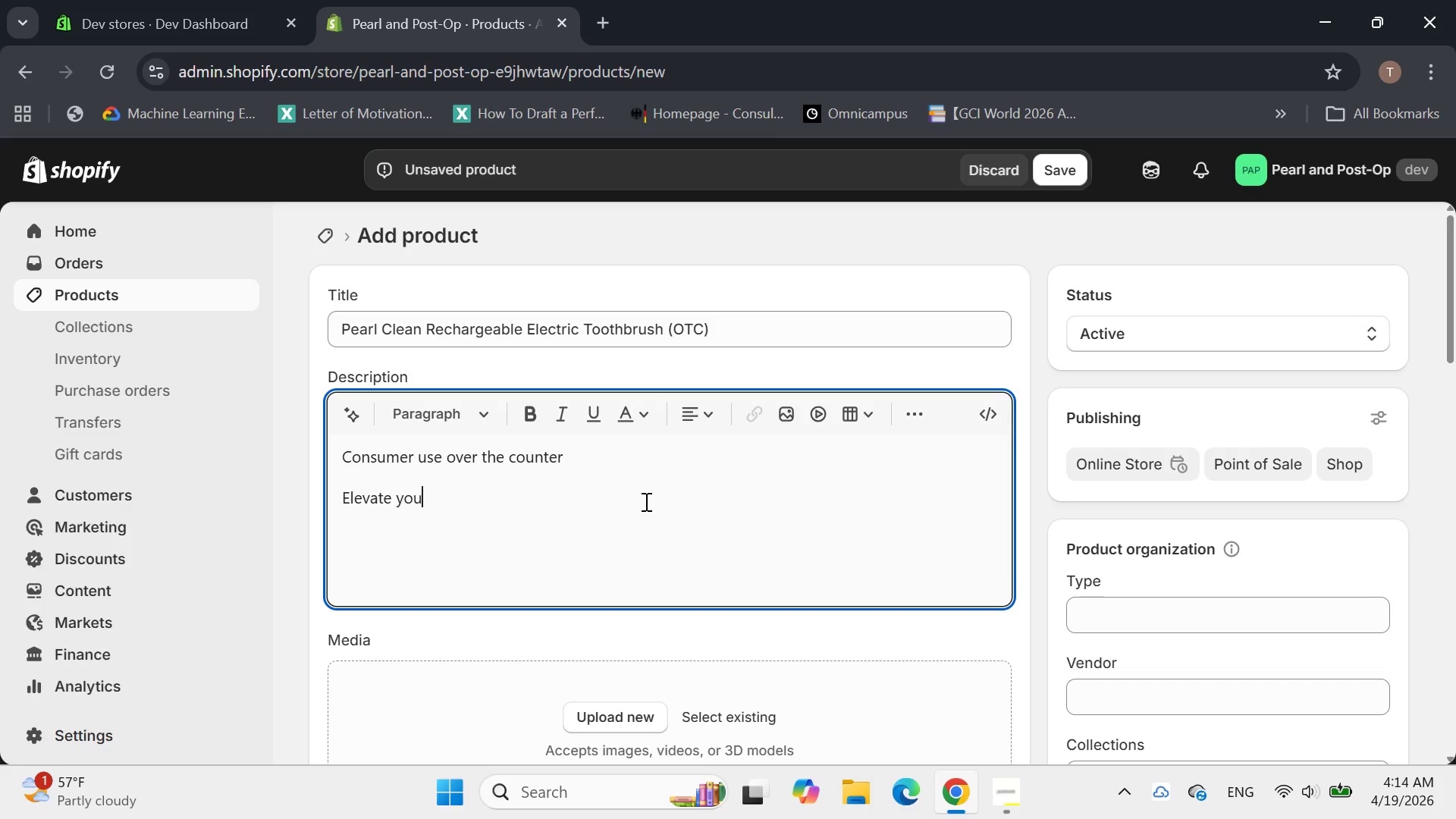 
type(r daily brushing routine with the pearl clean recj)
key(Backspace)
type(hear)
key(Backspace)
key(Backspace)
key(Backspace)
type(argeable electric tooy)
key(Backspace)
type(th brut)
key(Backspace)
type(sh designed for)
 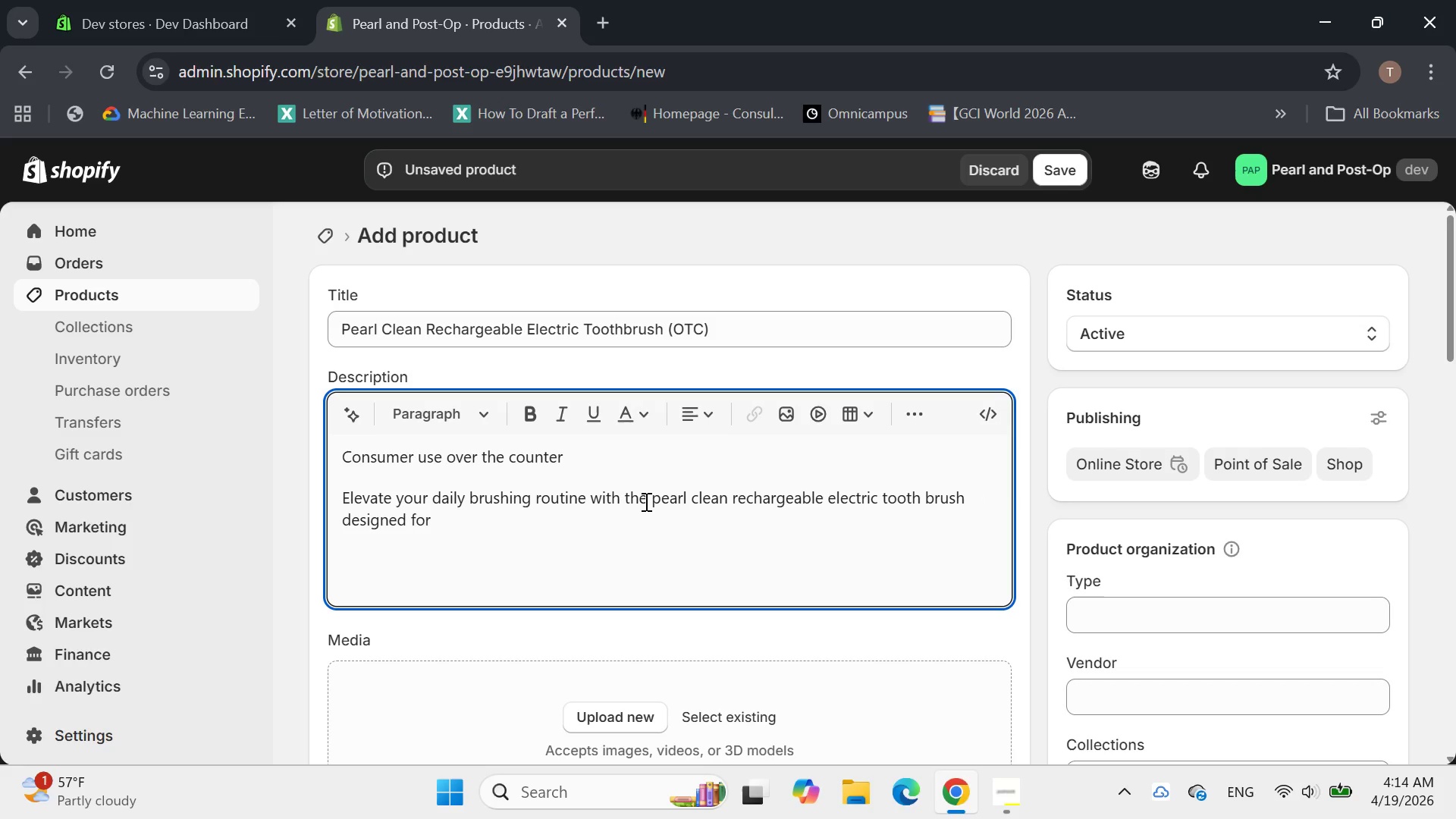 
hold_key(key=ArrowLeft, duration=0.58)
 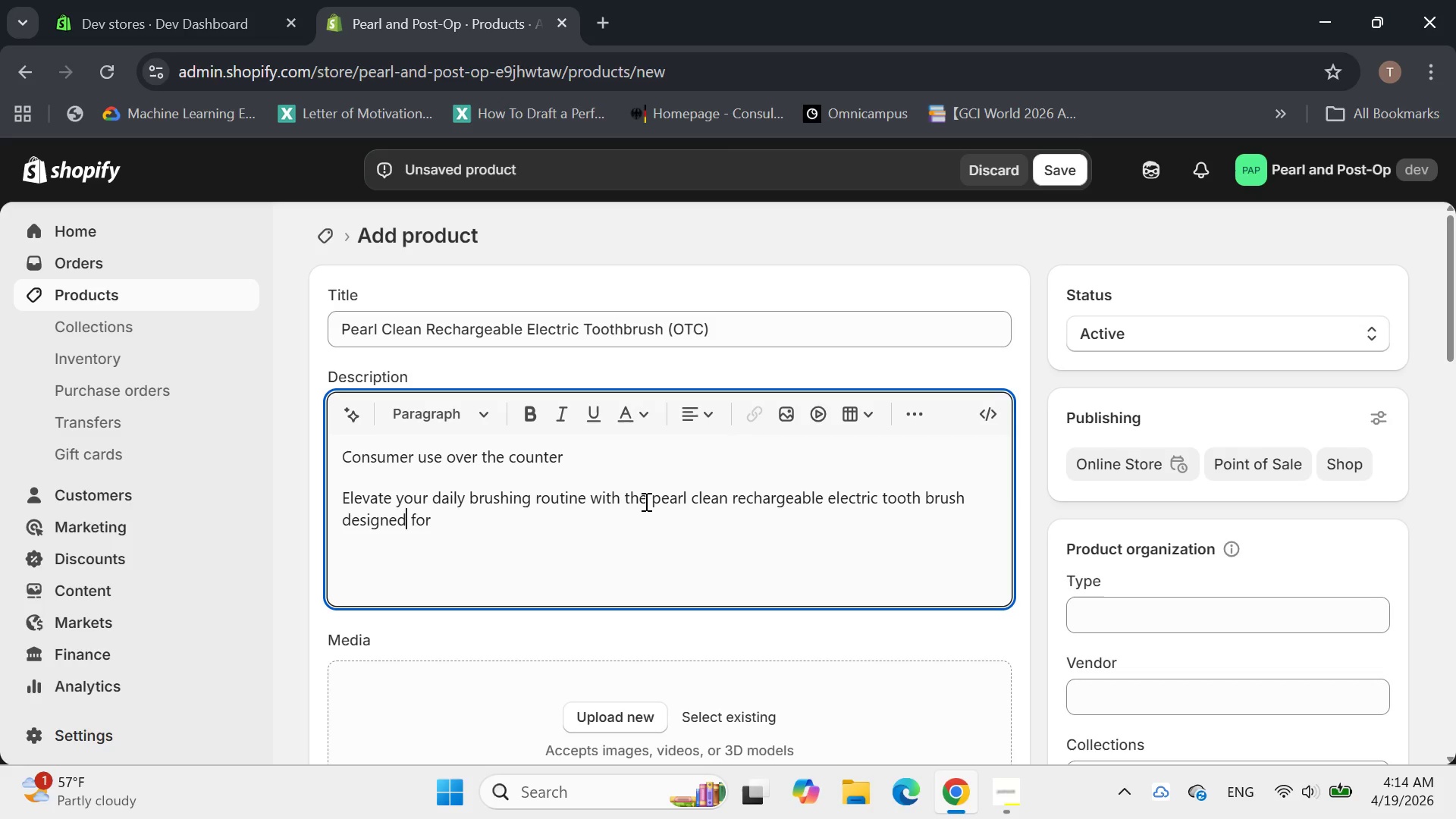 
key(ArrowLeft)
 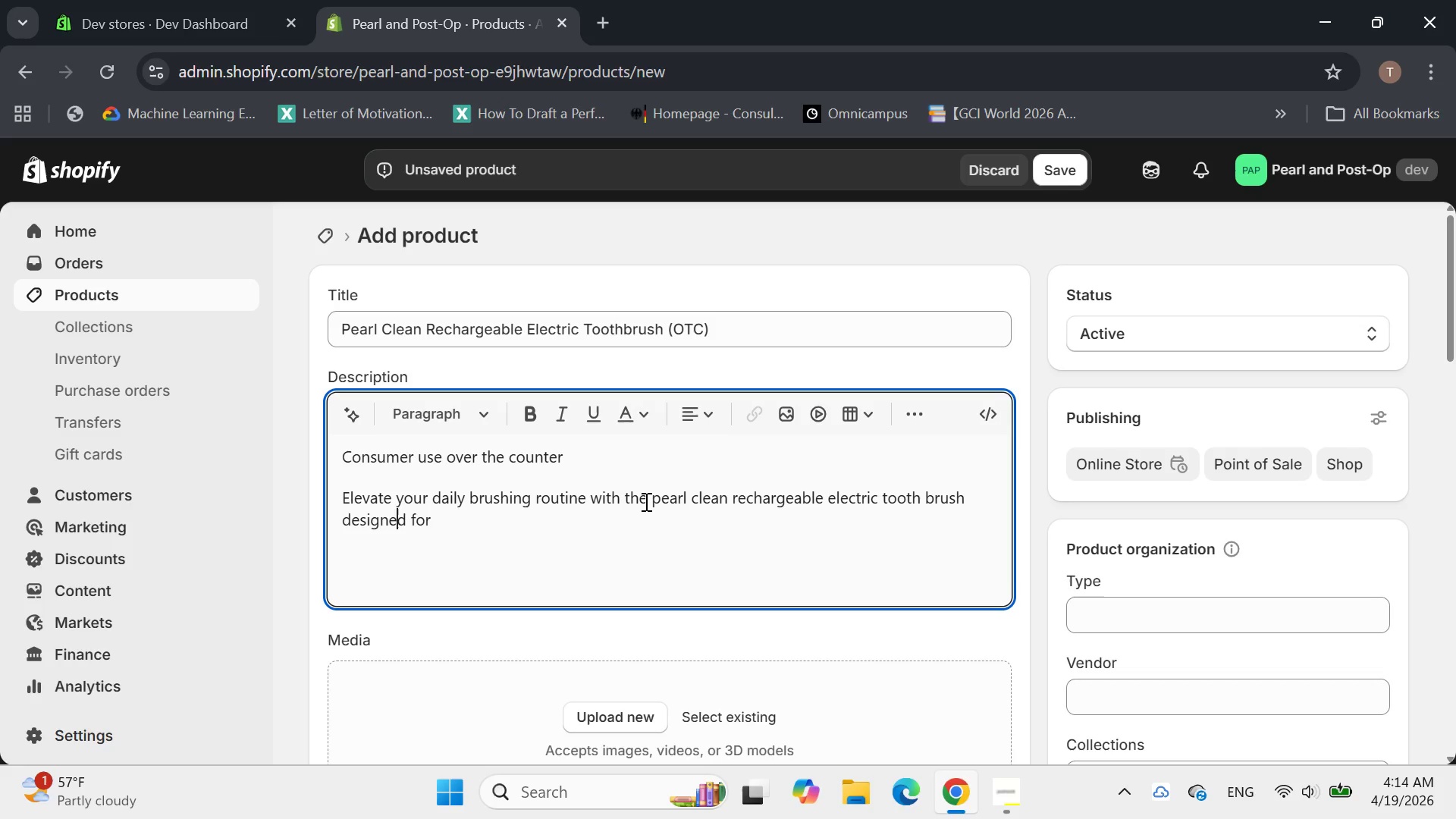 
key(ArrowLeft)
 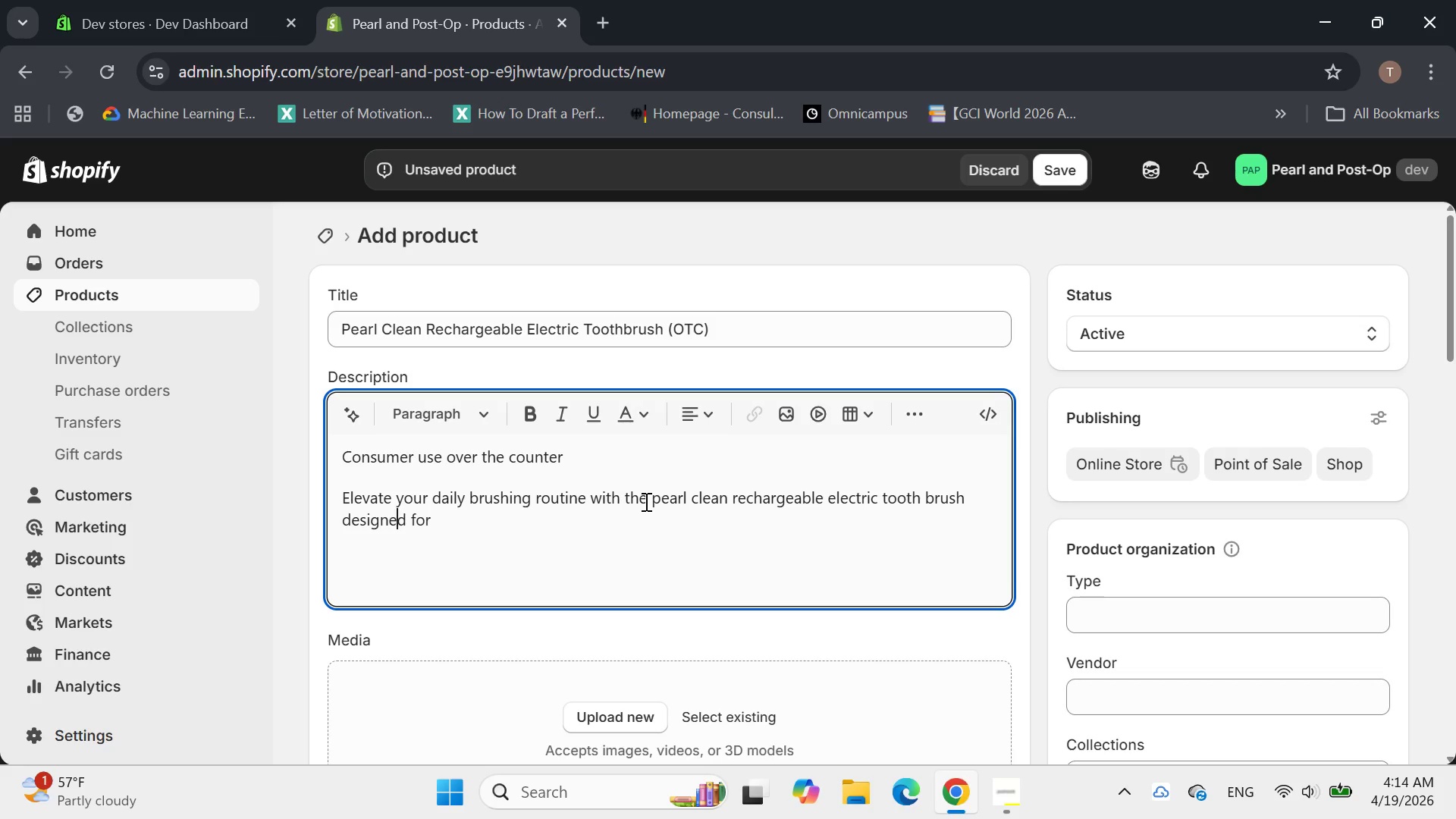 
hold_key(key=ArrowLeft, duration=0.64)
 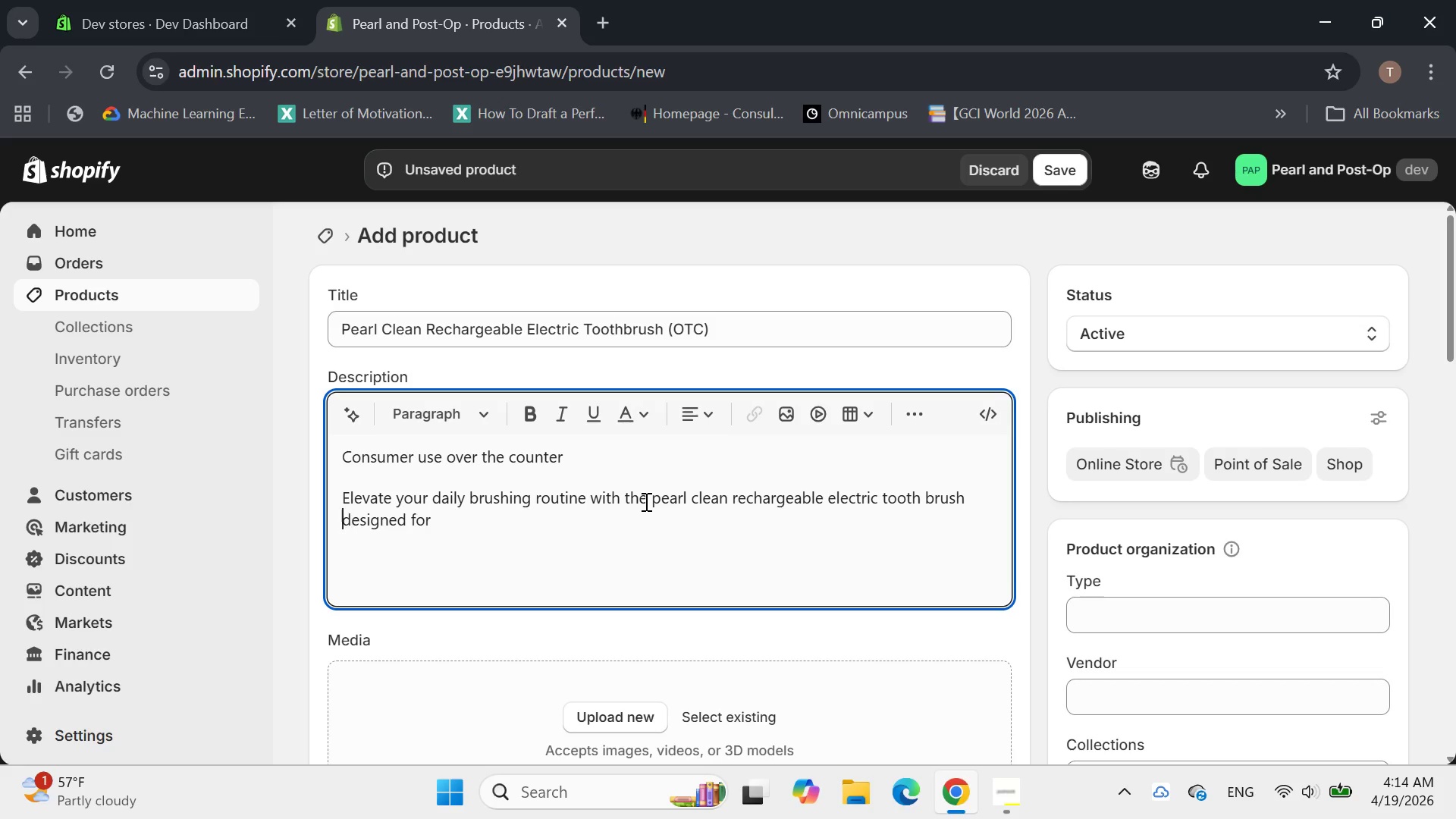 
key(ArrowLeft)
 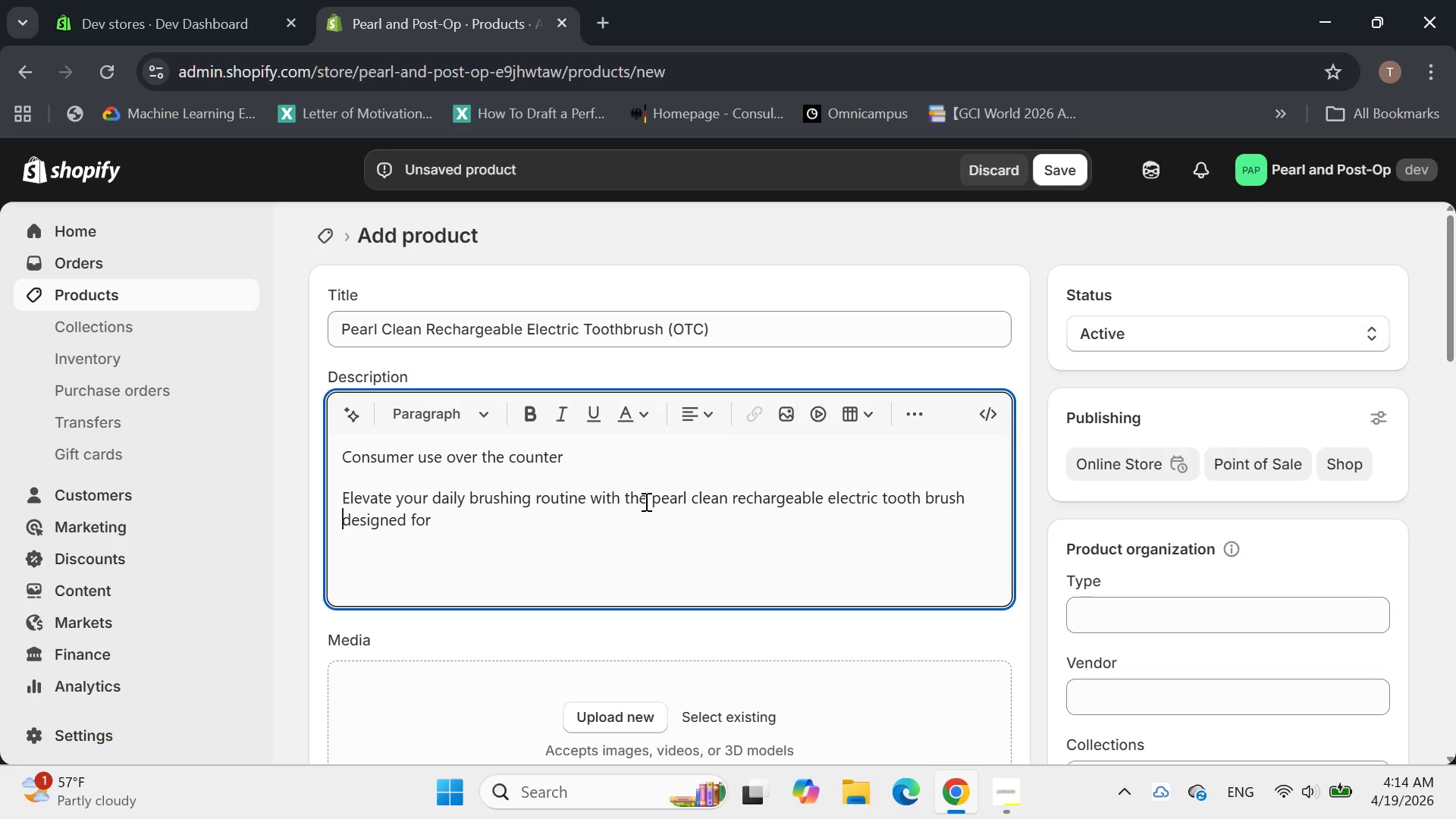 
key(ArrowLeft)
 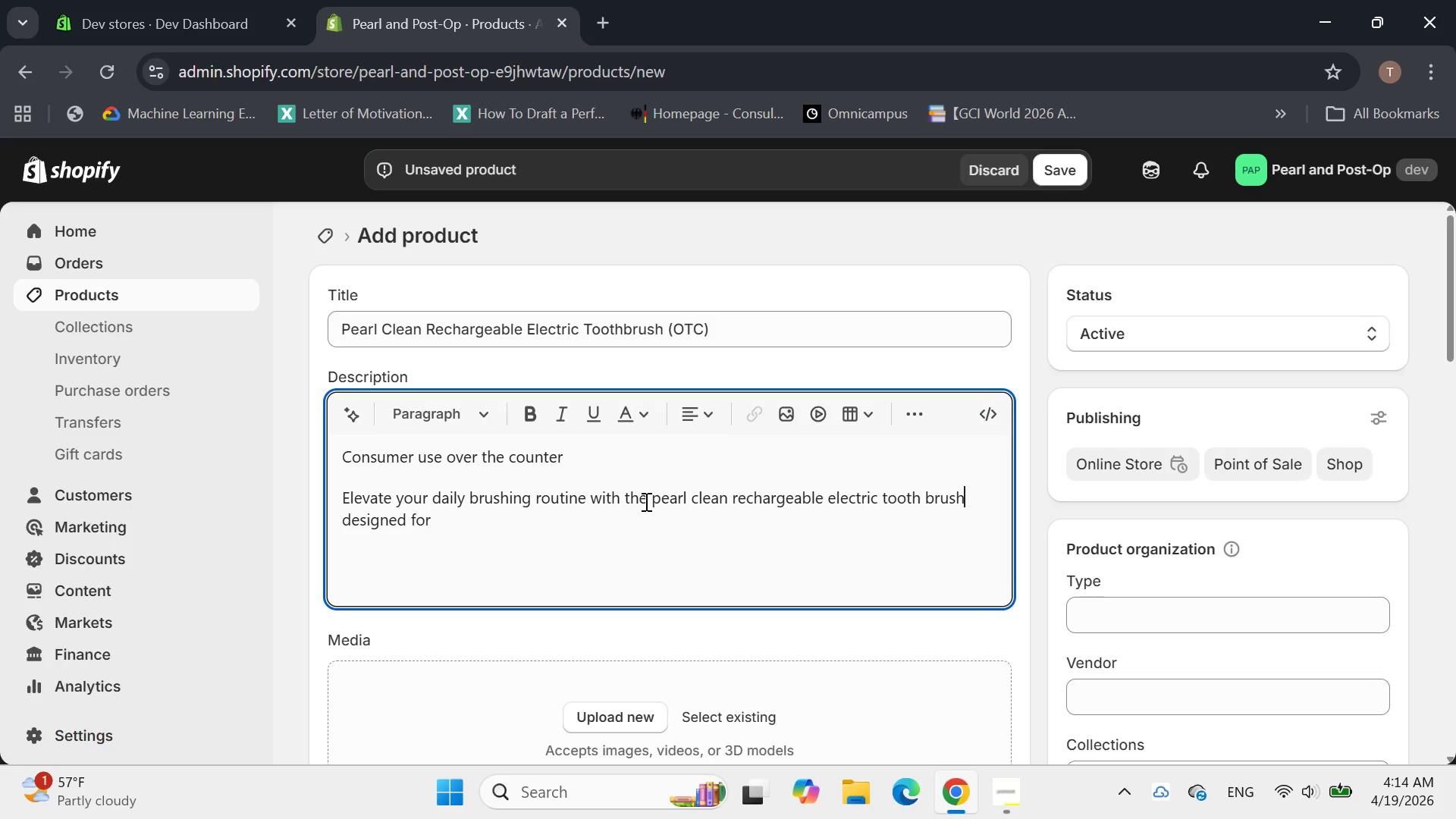 
type(.[Delete][Delete] D effective plaque removal and gum health )
key(Backspace)
type(, suitable for all con)
 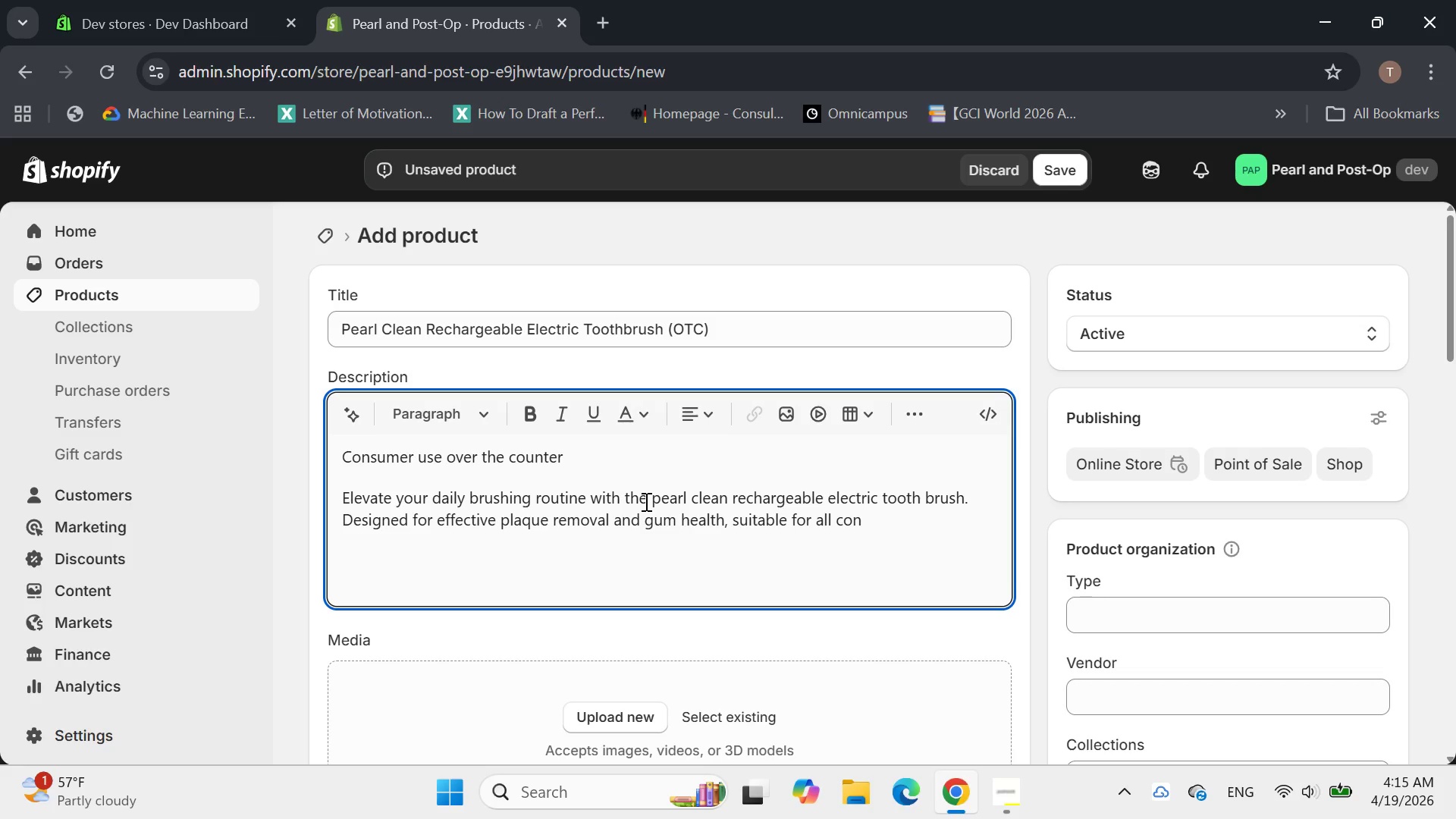 
 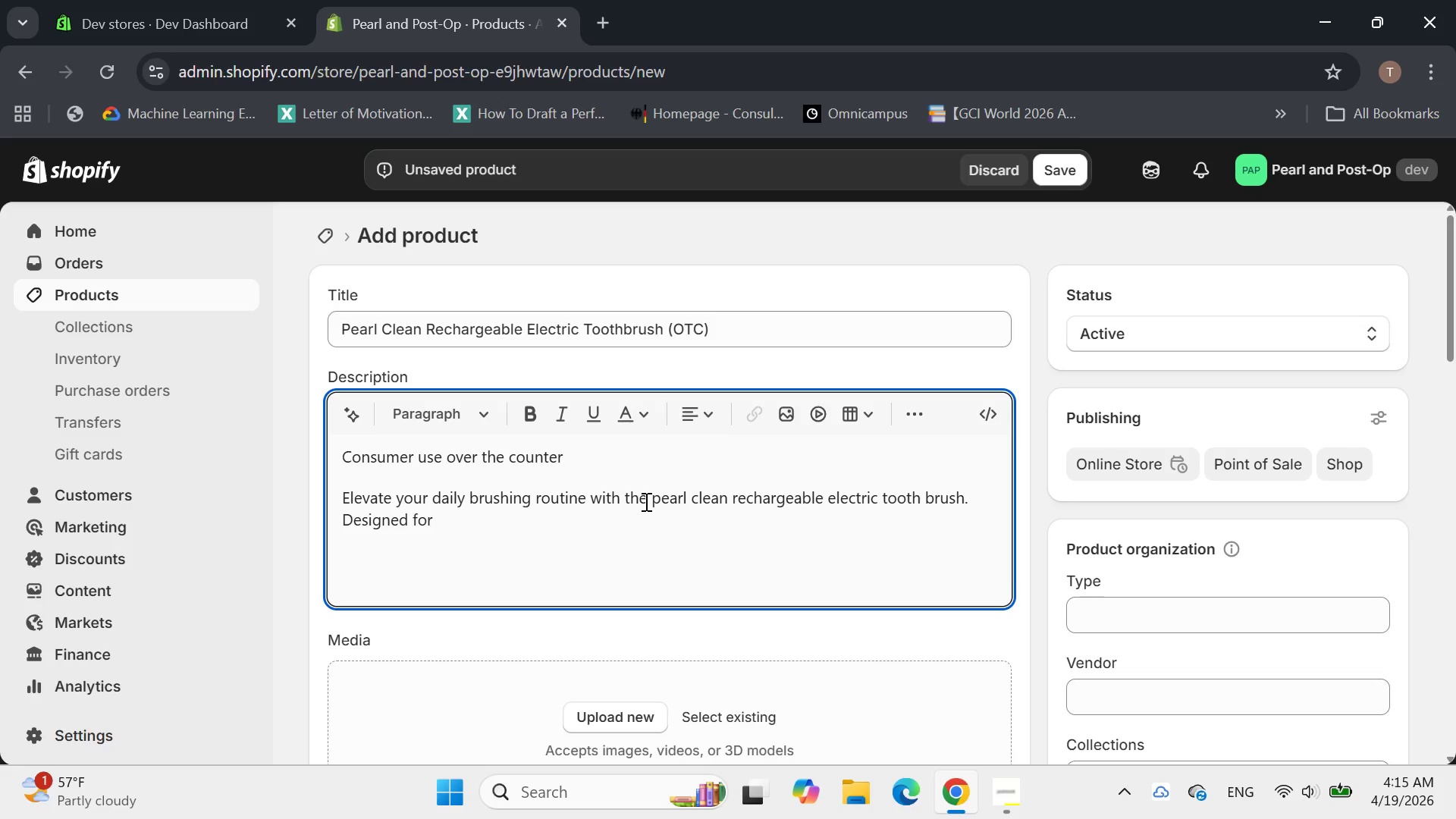 
hold_key(key=ArrowRight, duration=0.88)
 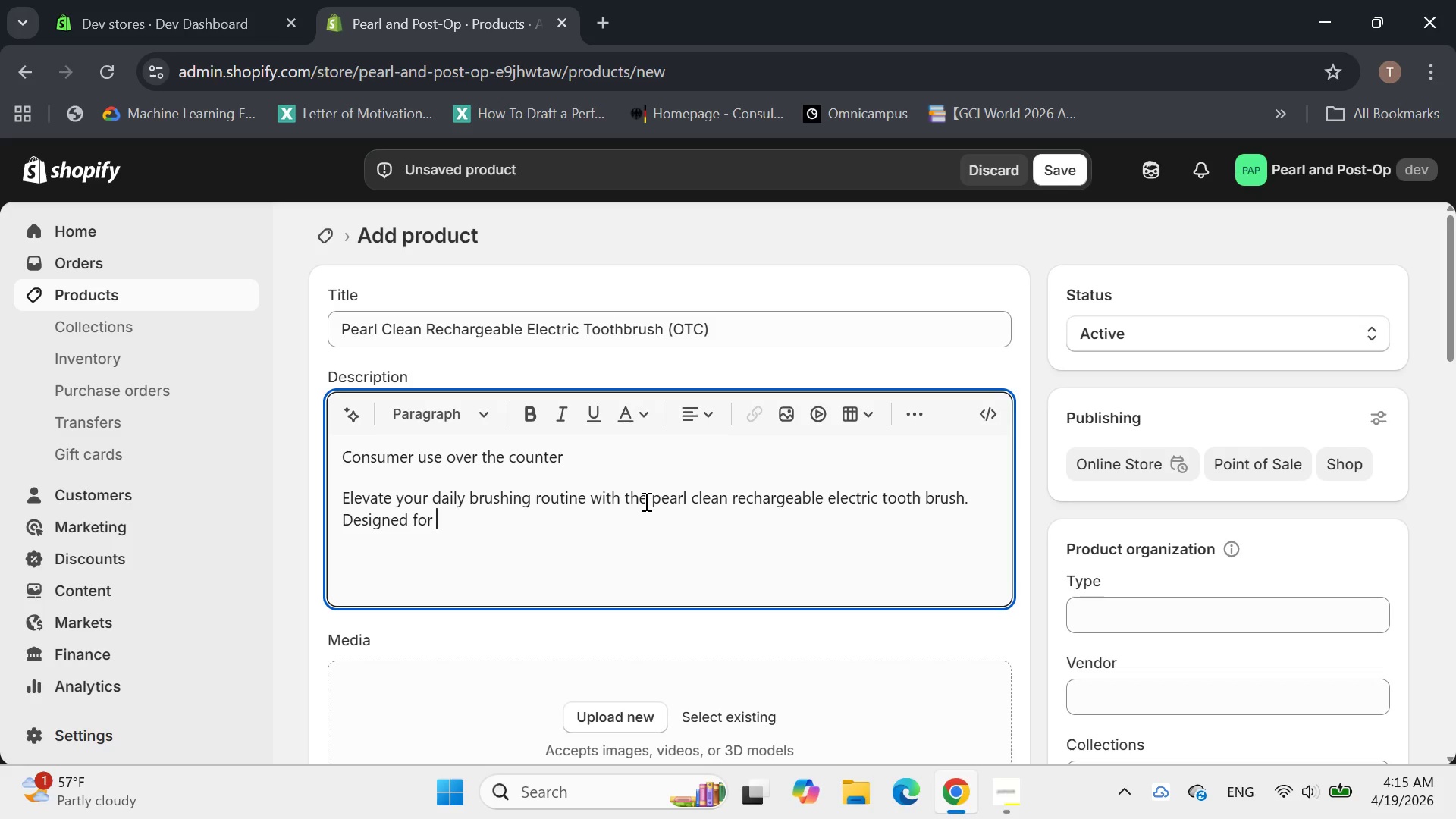 
type(sumer users,)
key(Backspace)
type(. Comes with multiple brushinf)
key(Backspace)
type(g modes.)
 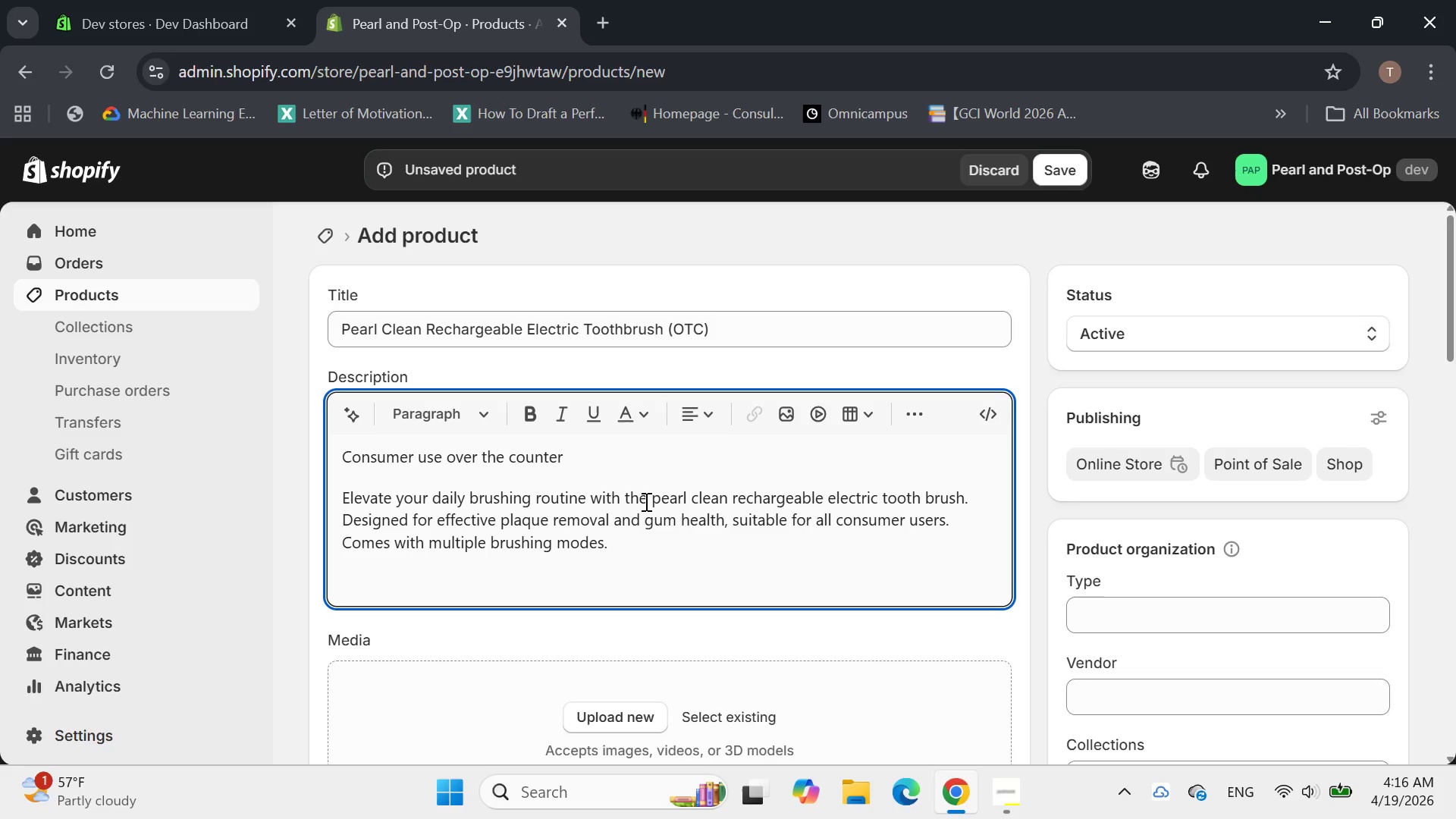 
wait(7.06)
 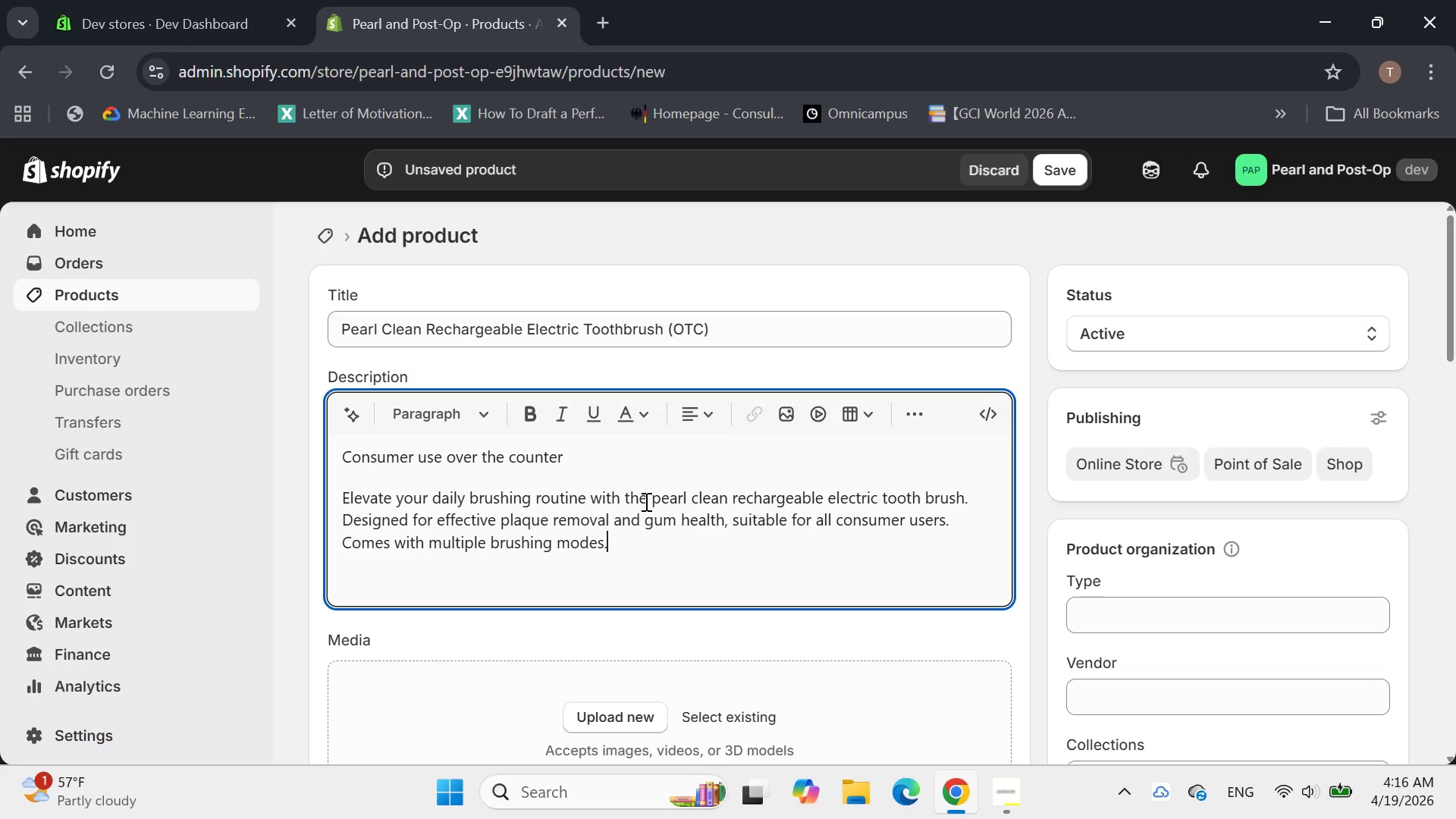 
key(Shift+Enter)
 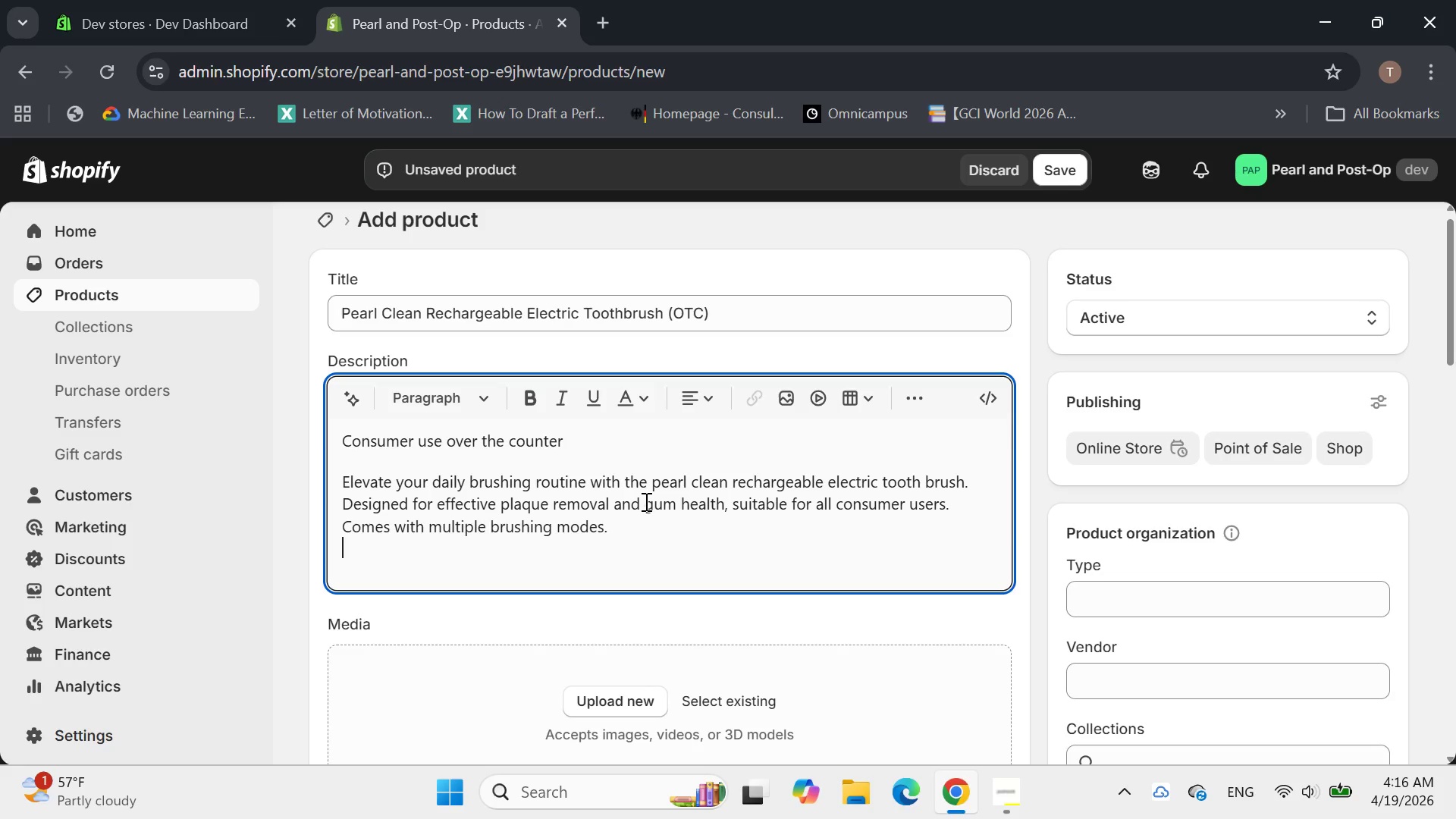 
type(Direction for User)
key(Backspace)
type(:)
 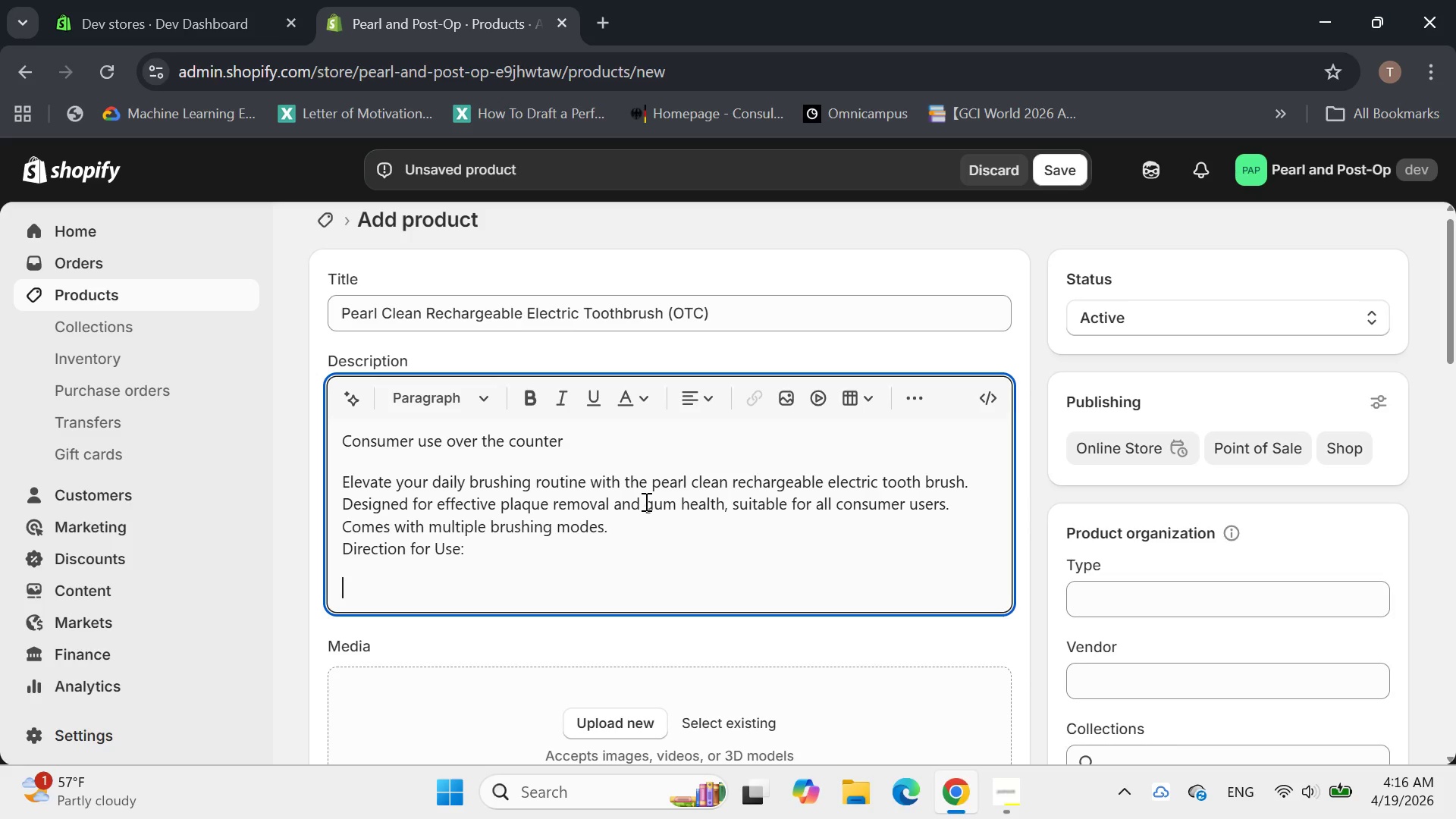 
 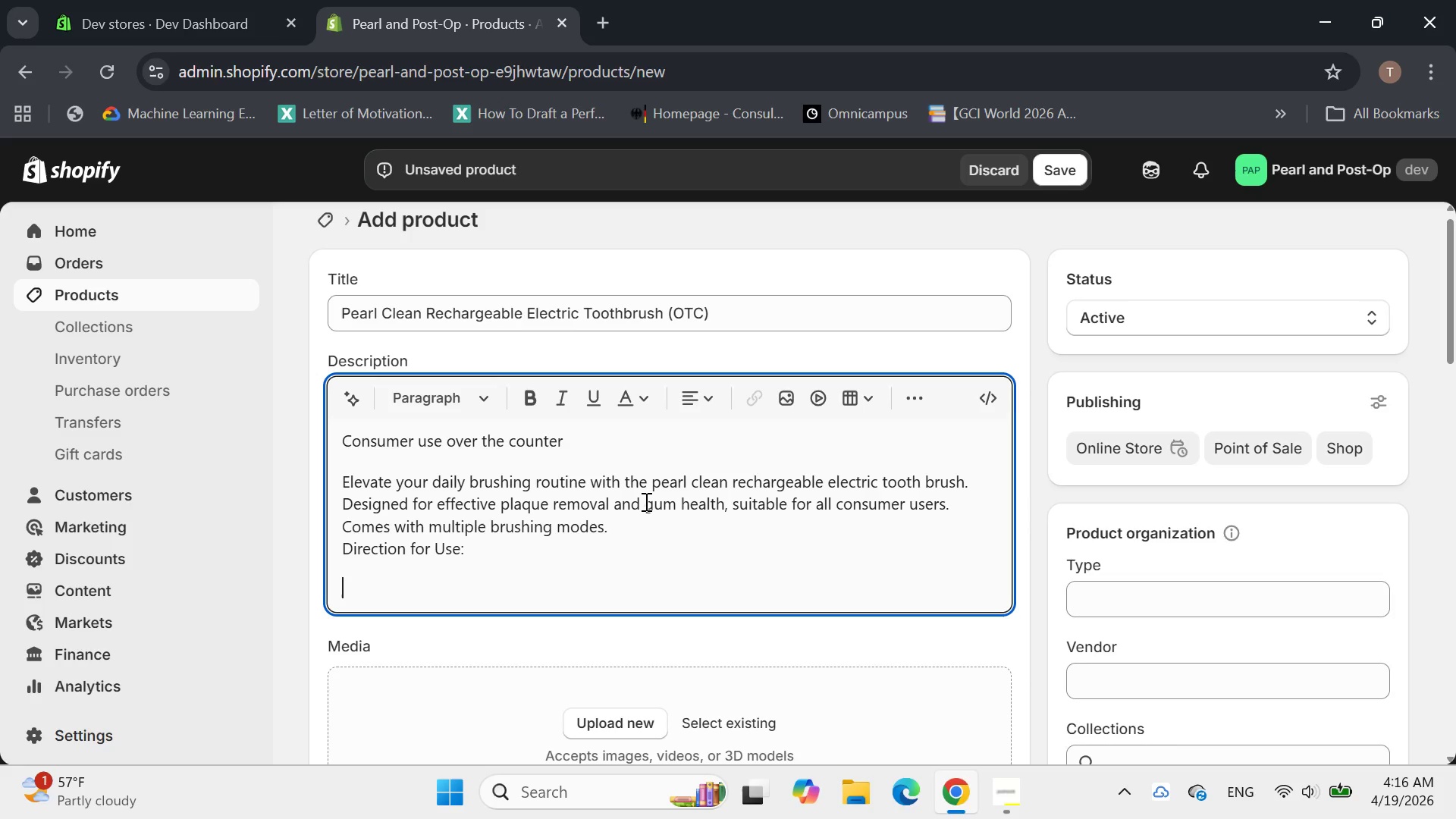 
key(Enter)
 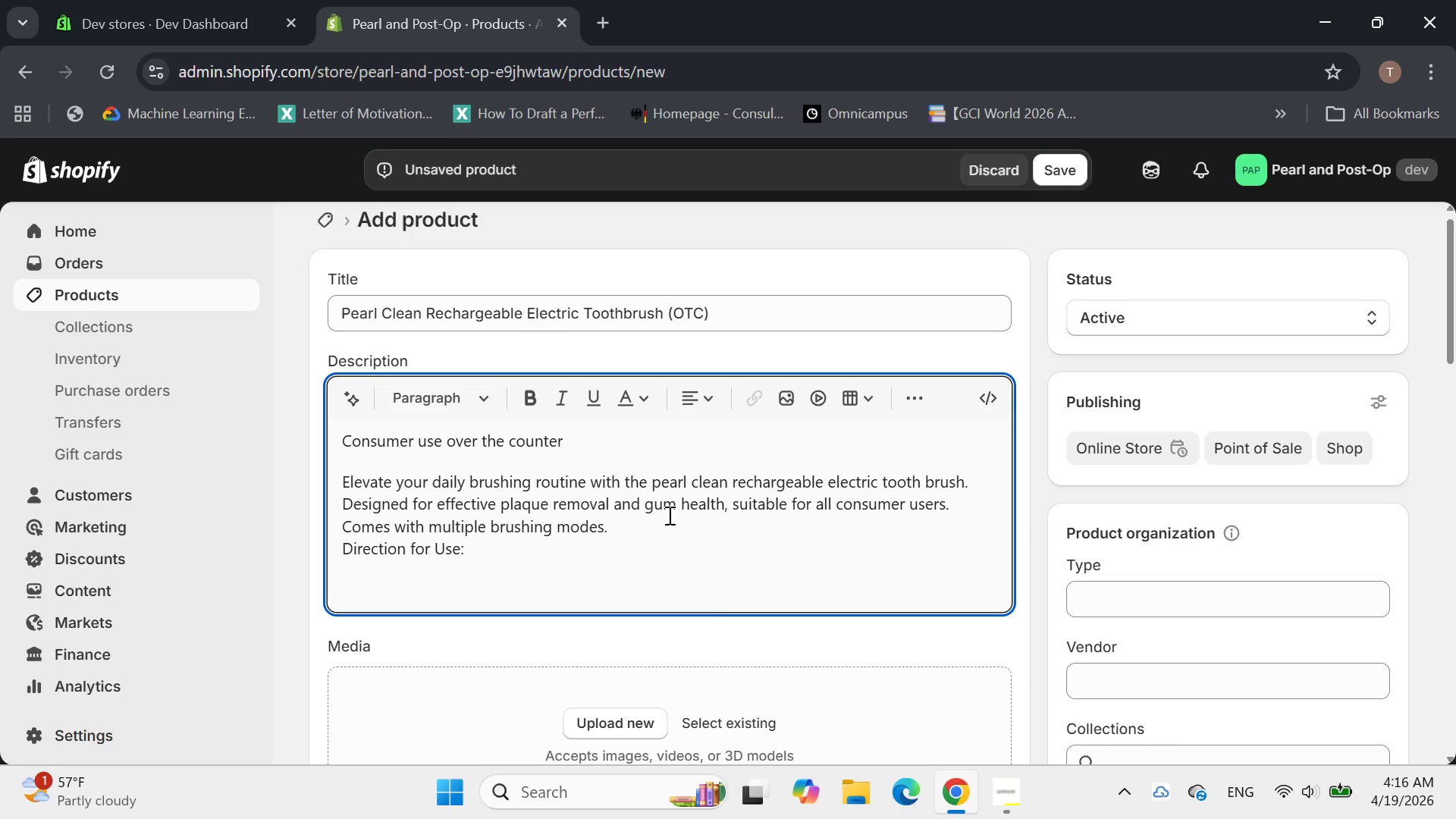 
left_click([643, 526])
 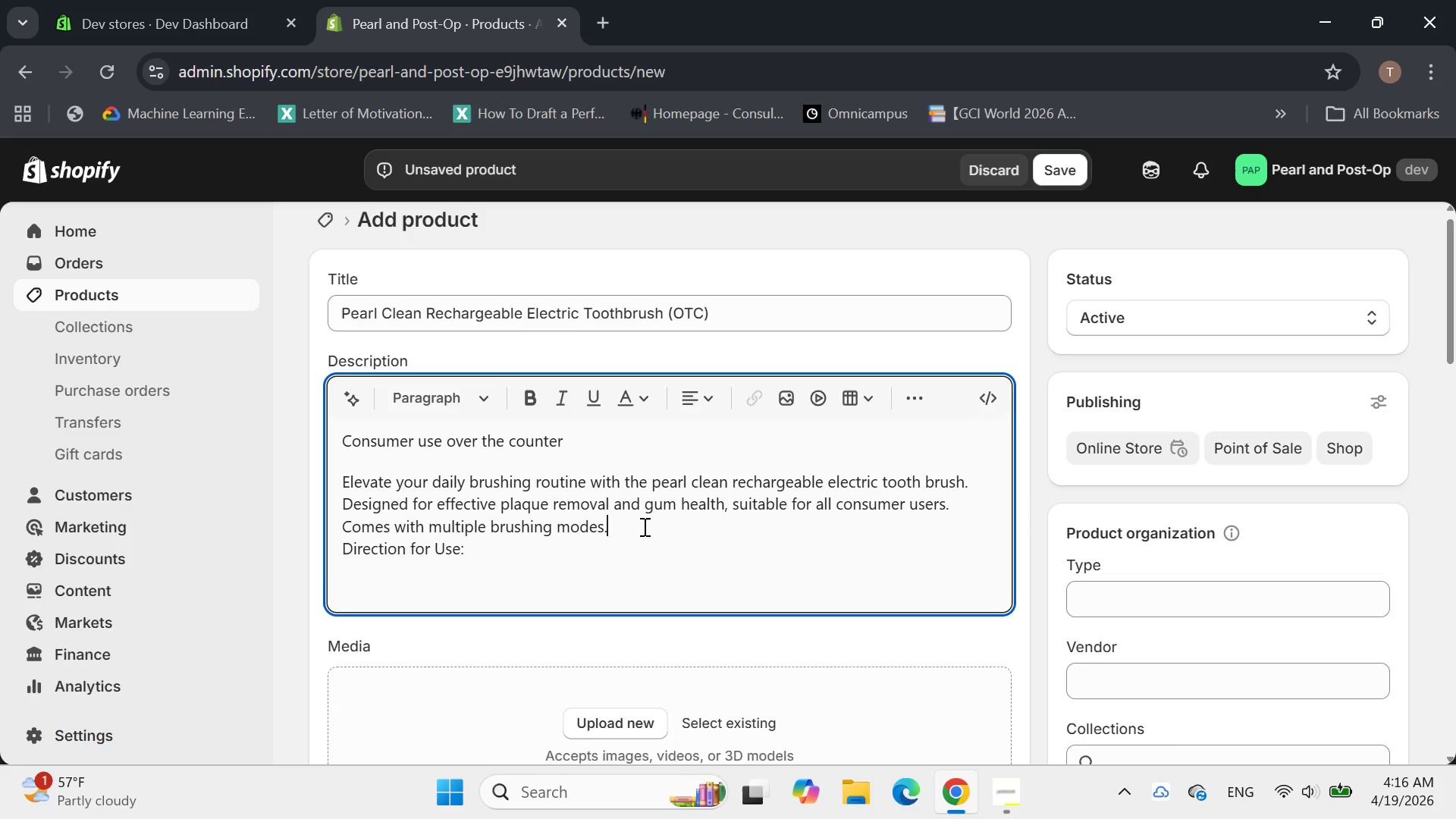 
key(Enter)
 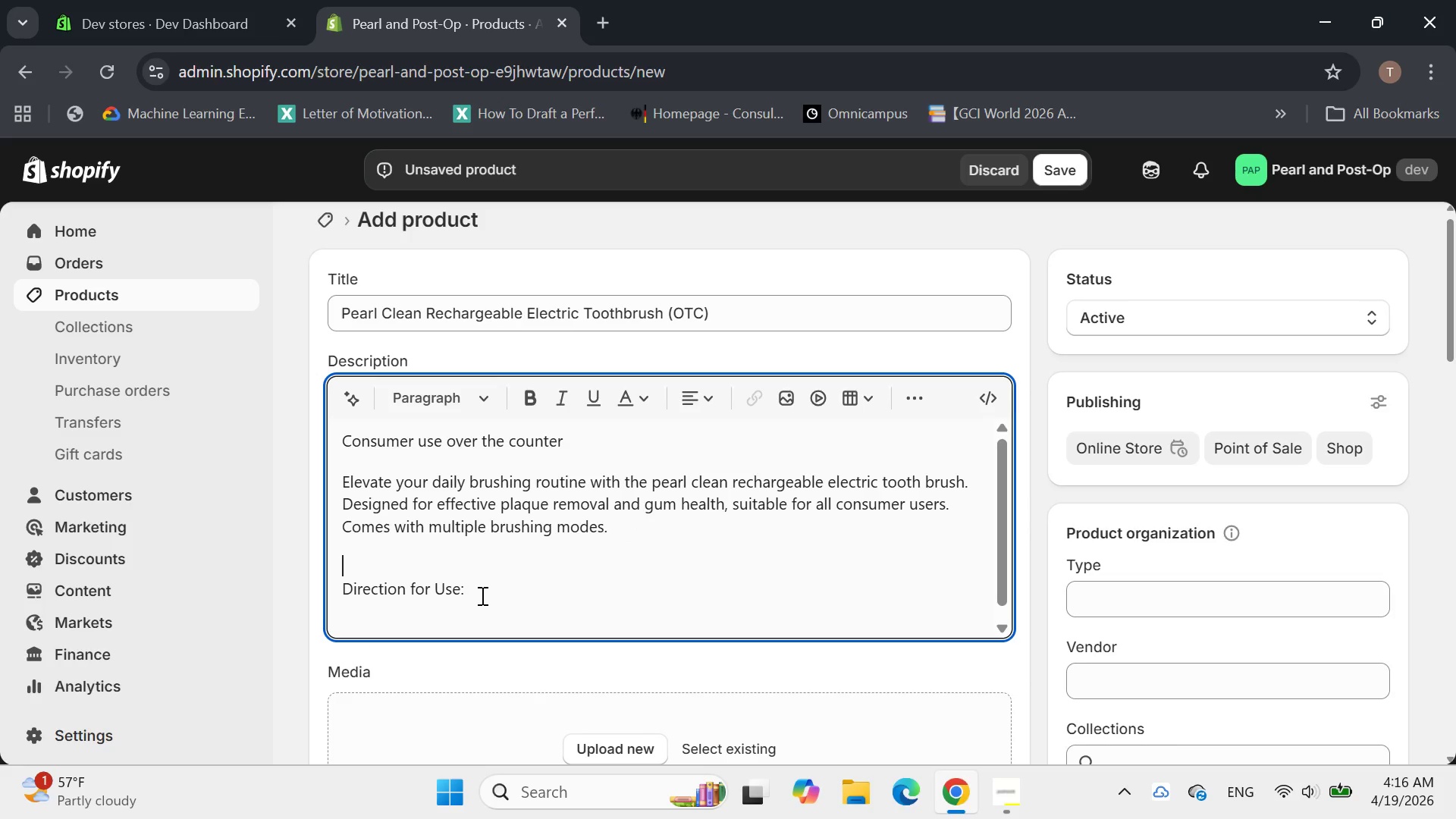 
key(Delete)
 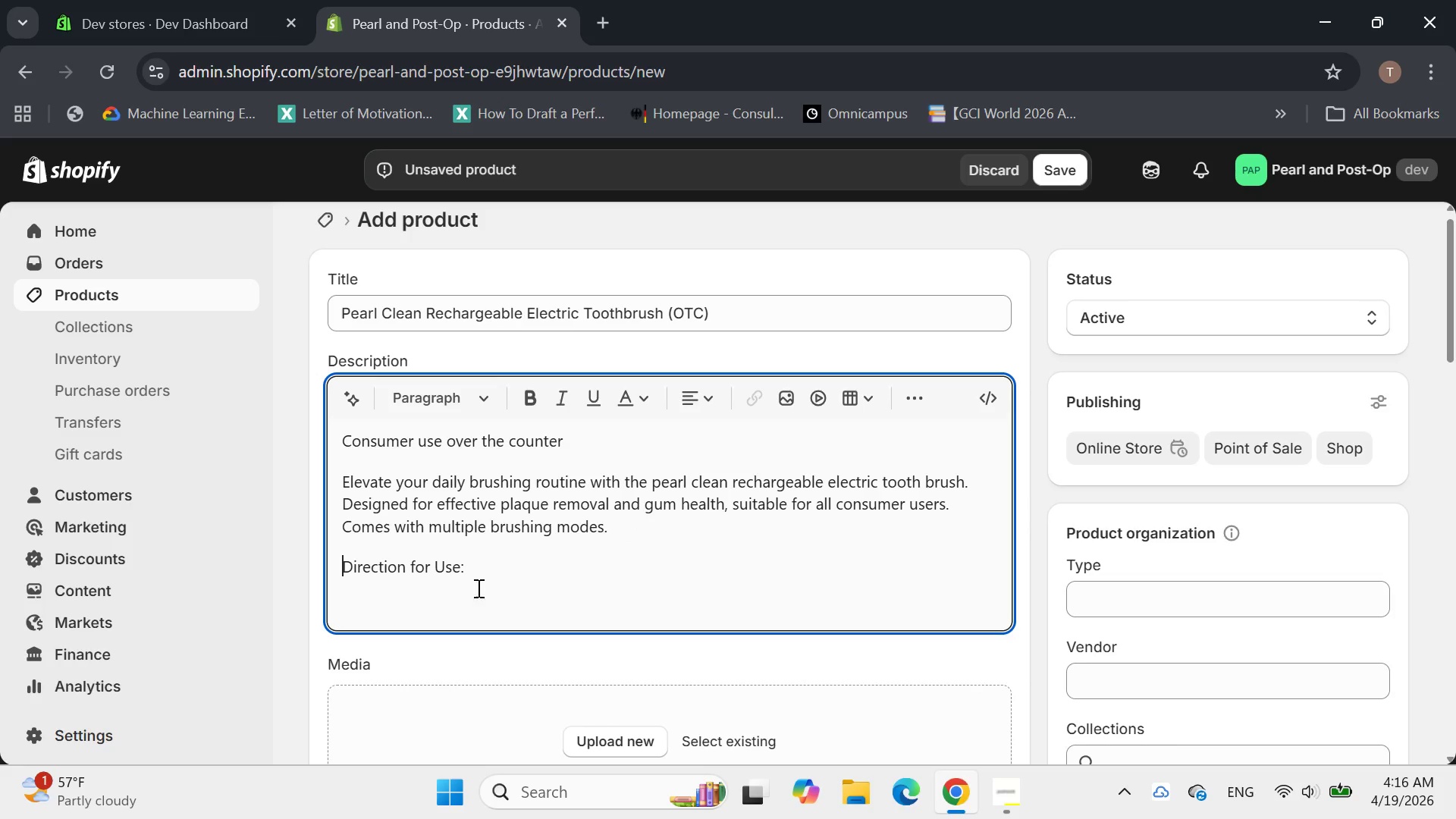 
left_click([472, 564])
 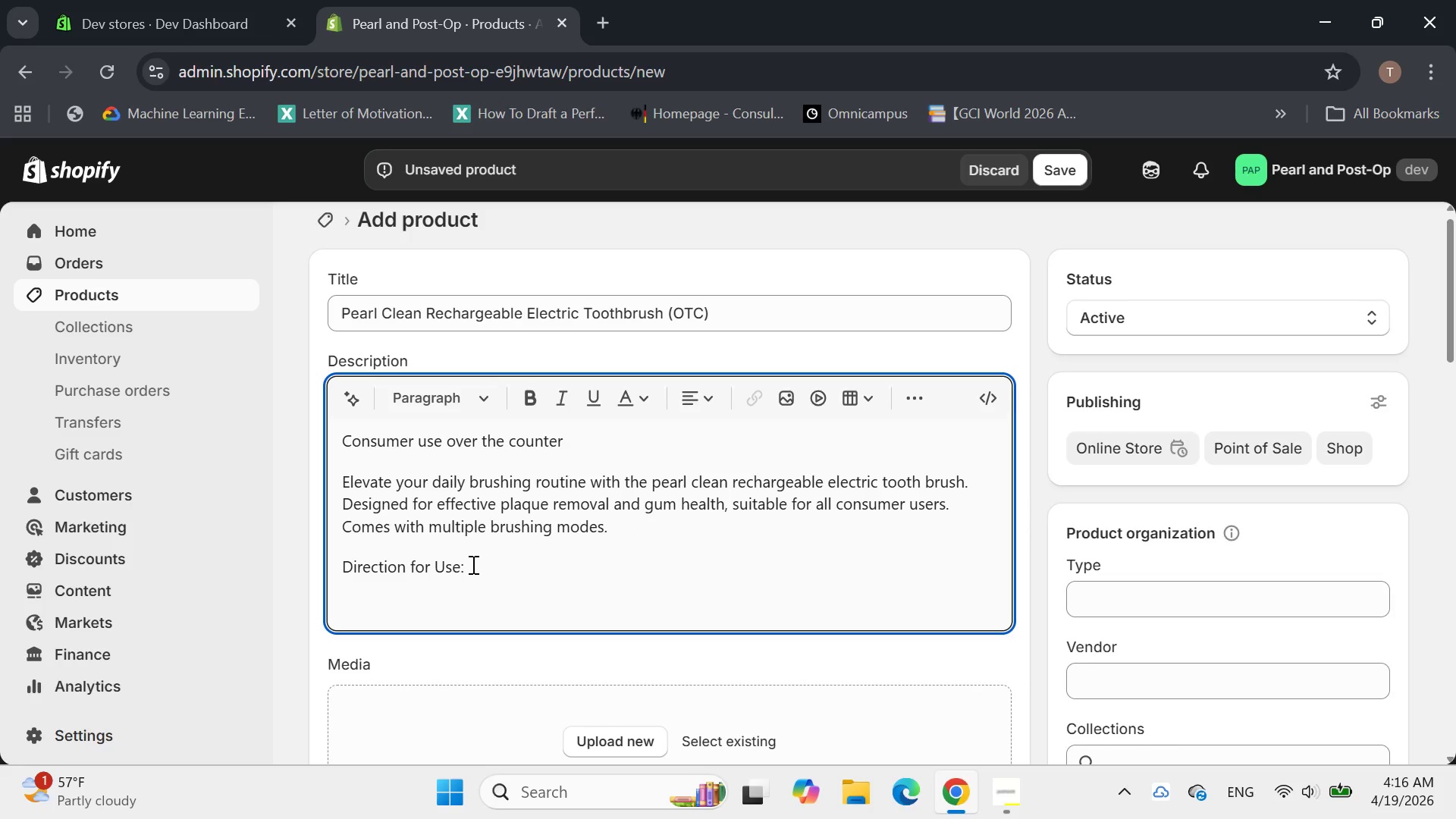 
key(Enter)
 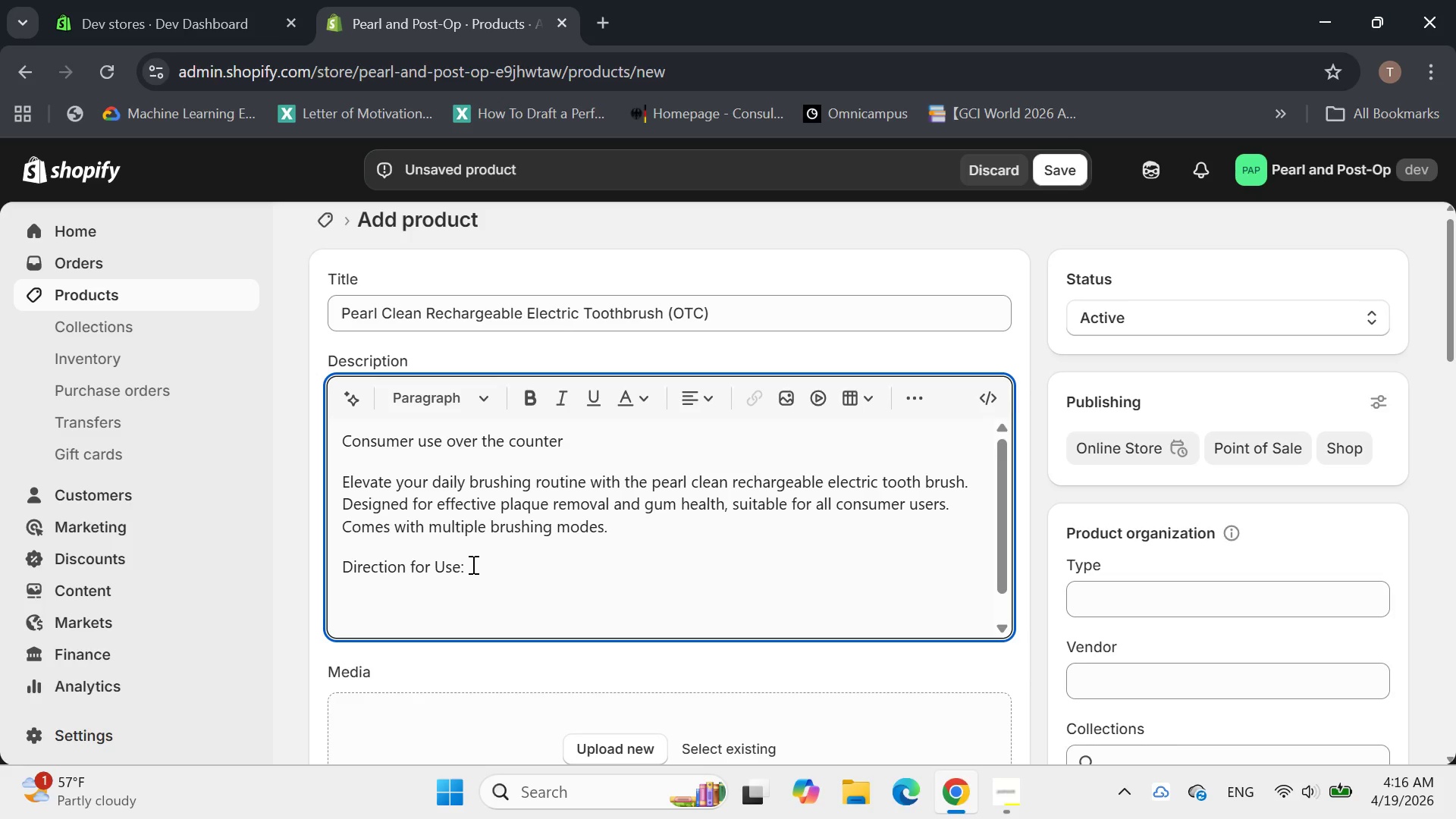 
key(Delete)
 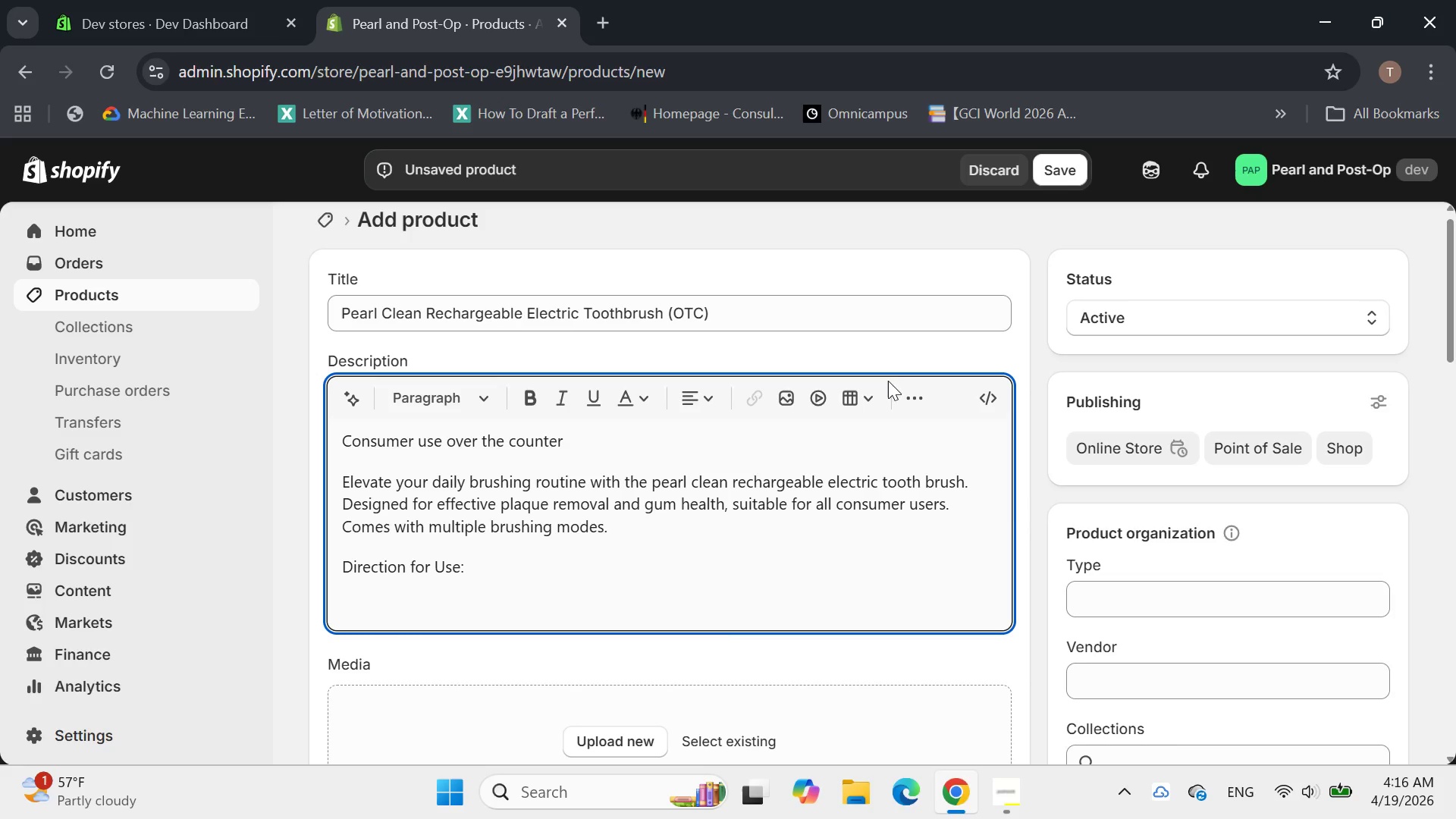 
left_click([902, 391])
 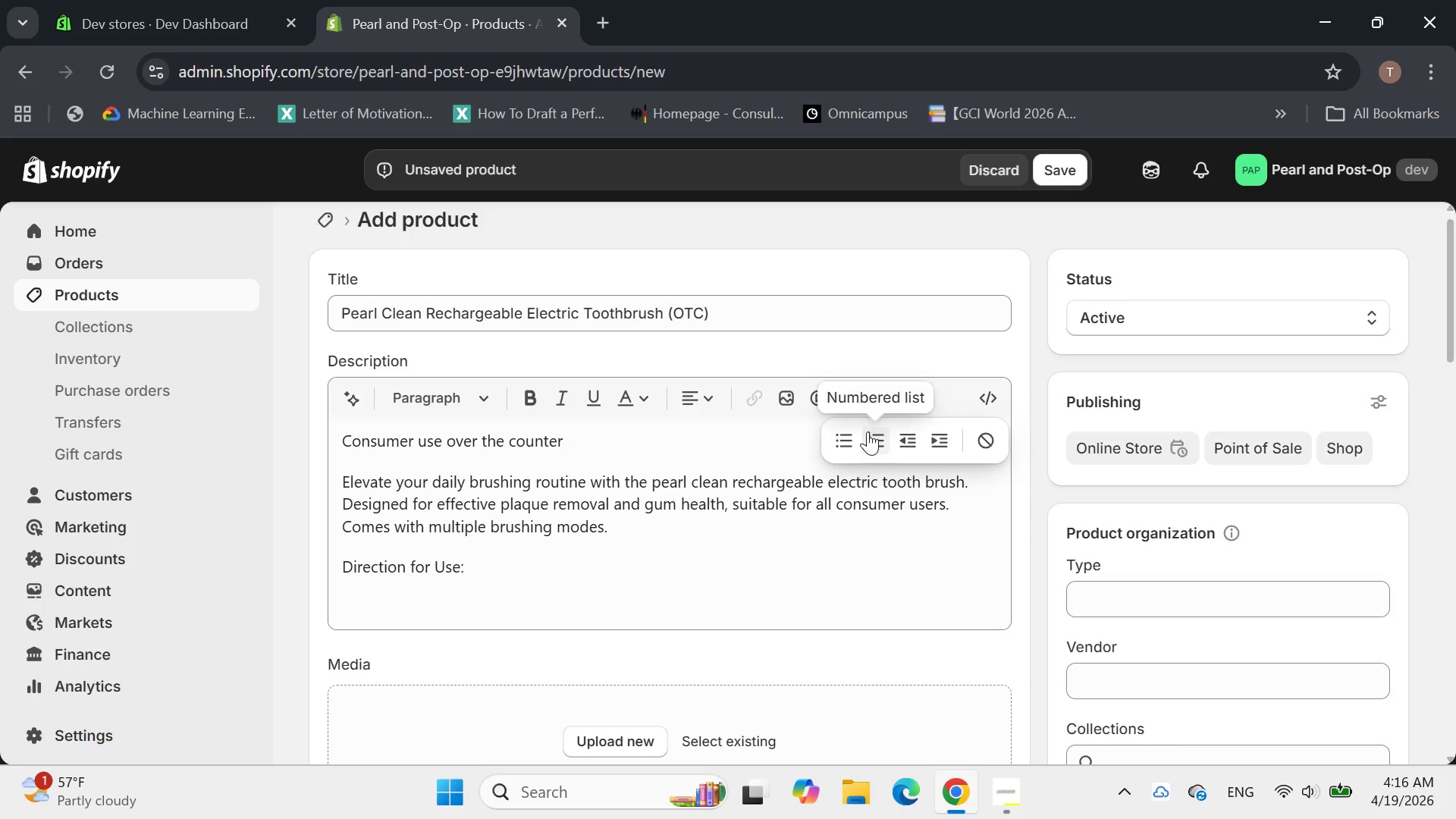 
left_click([868, 432])
 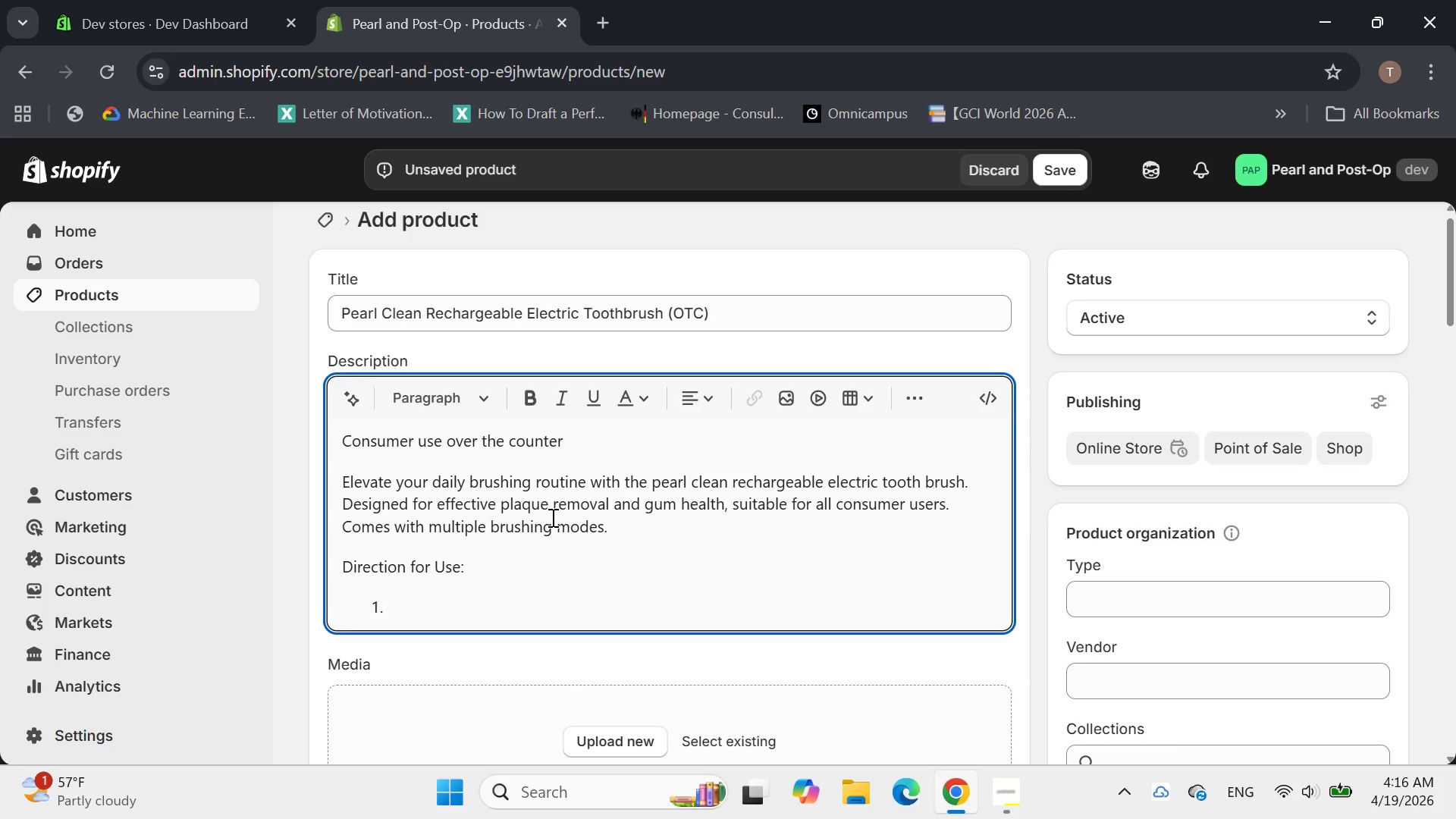 
type(Attac)
 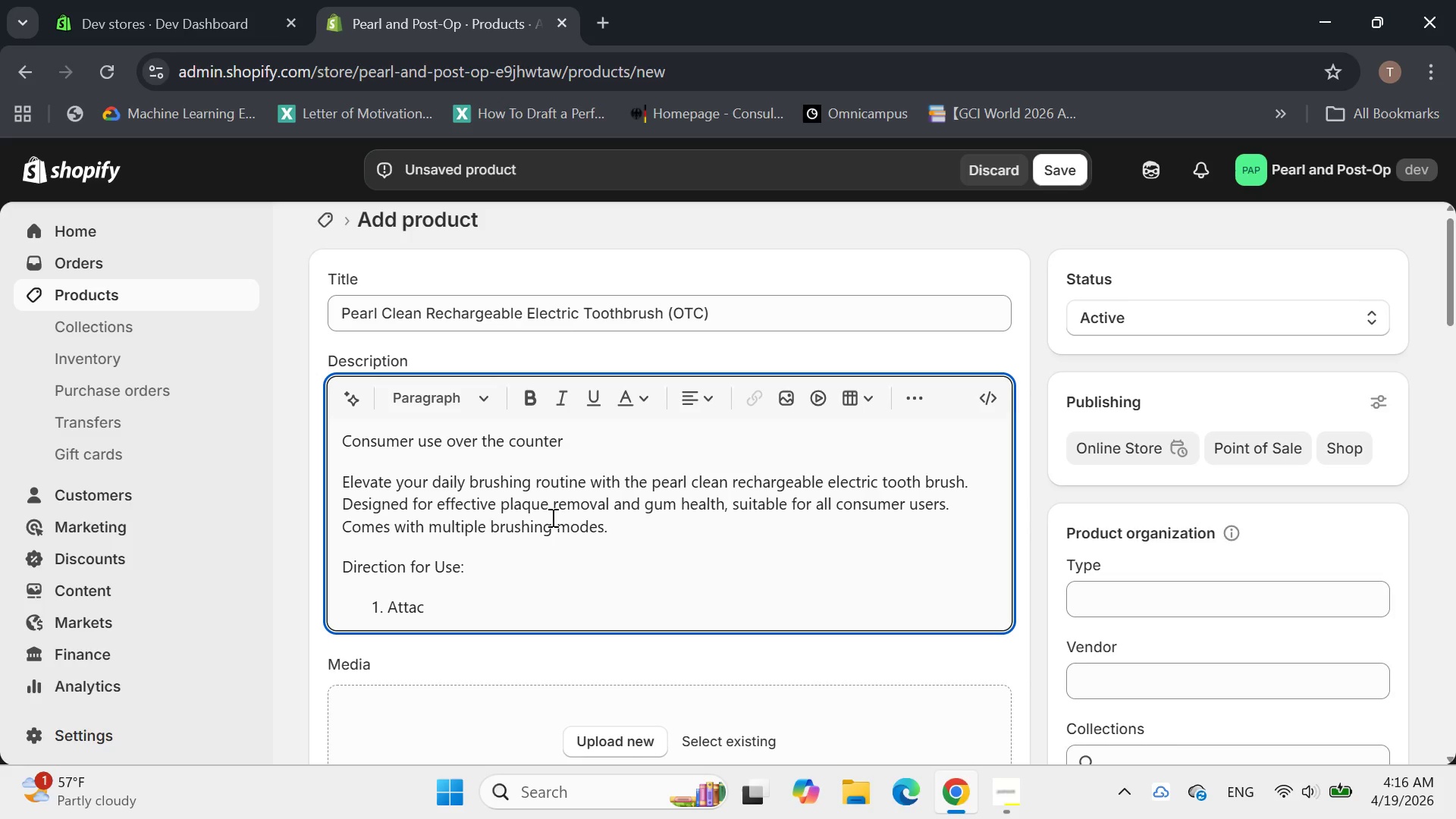 
wait(5.06)
 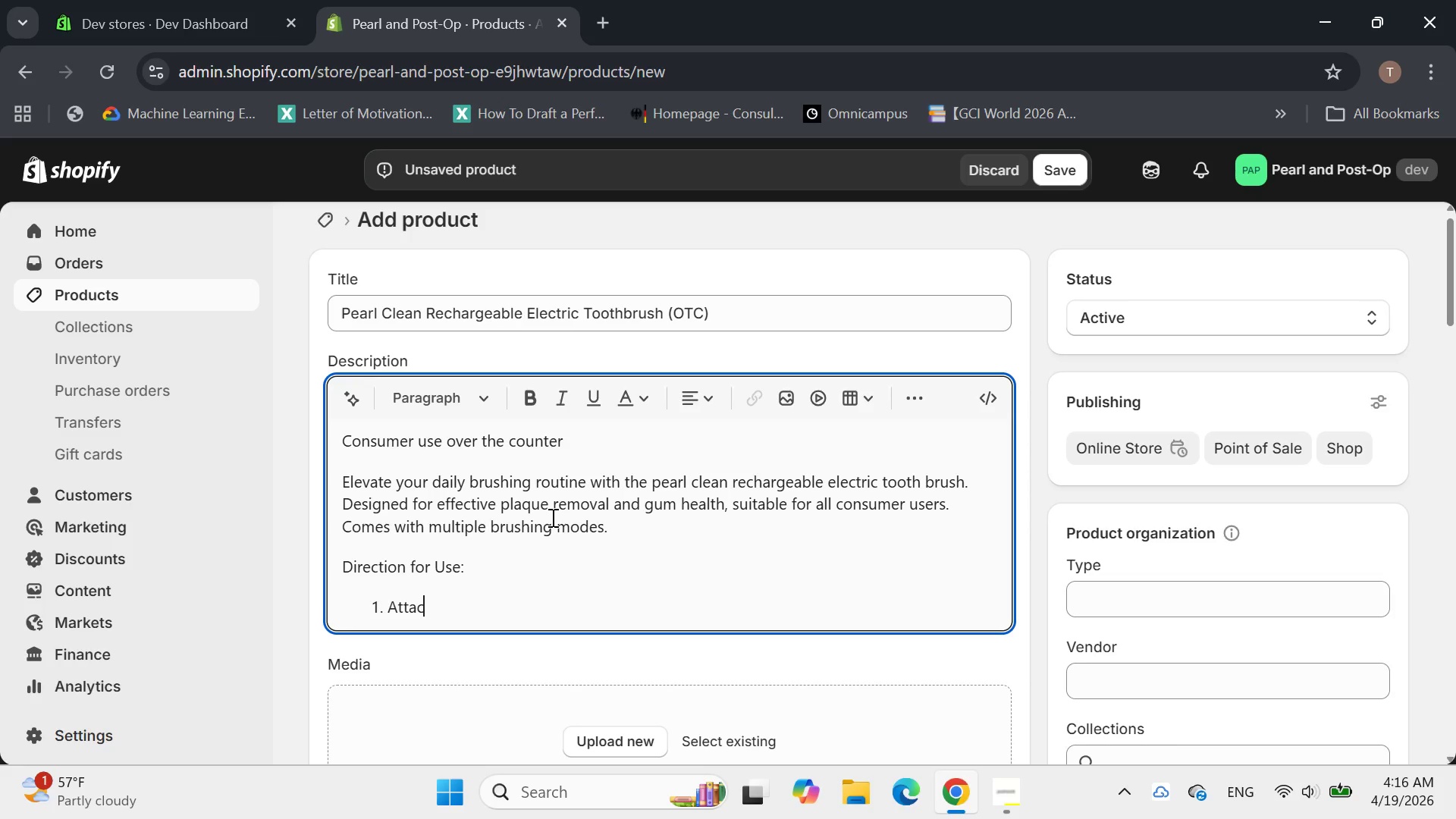 
type(h a brush head firmly onto the handle )
 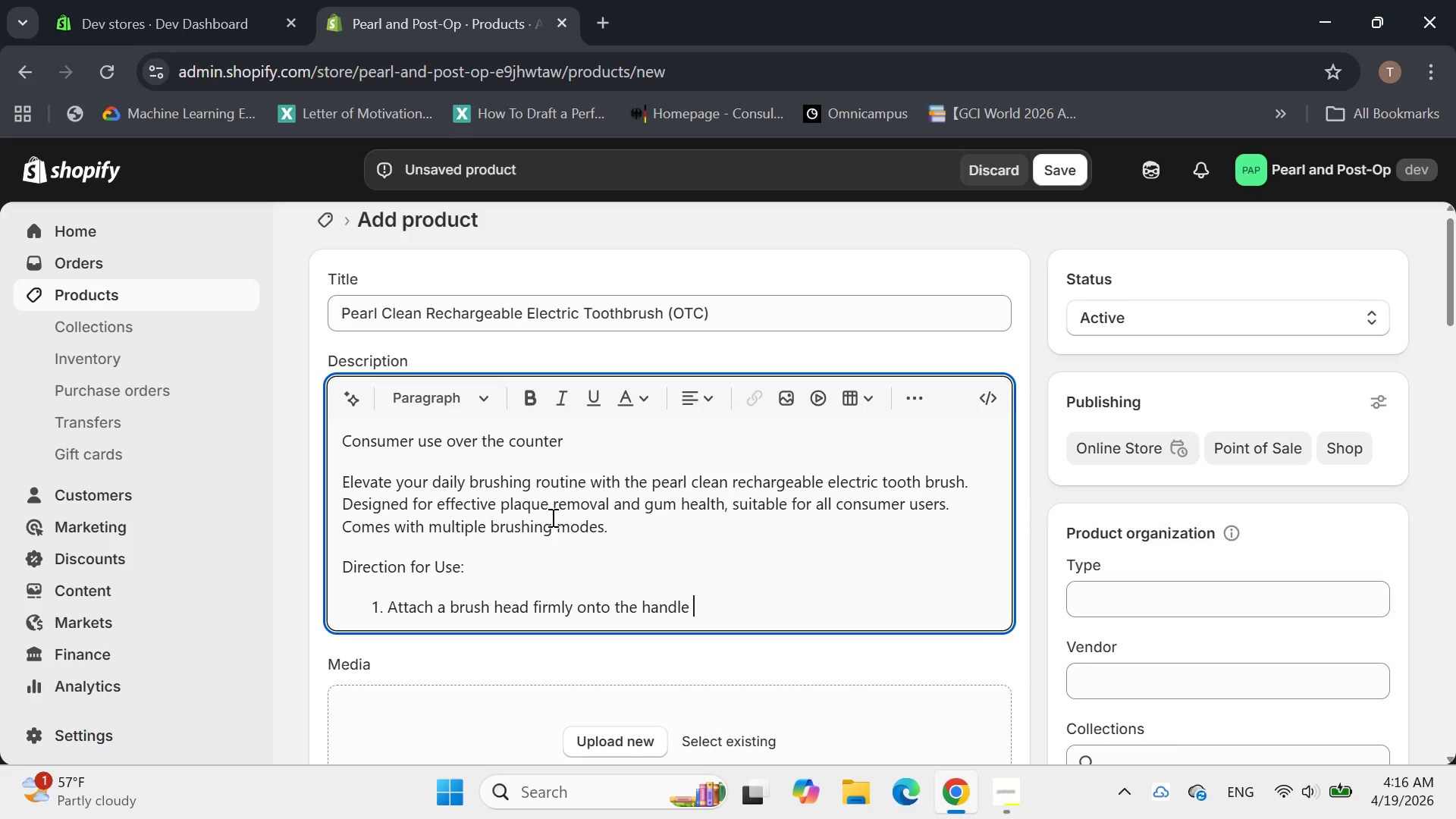 
wait(7.34)
 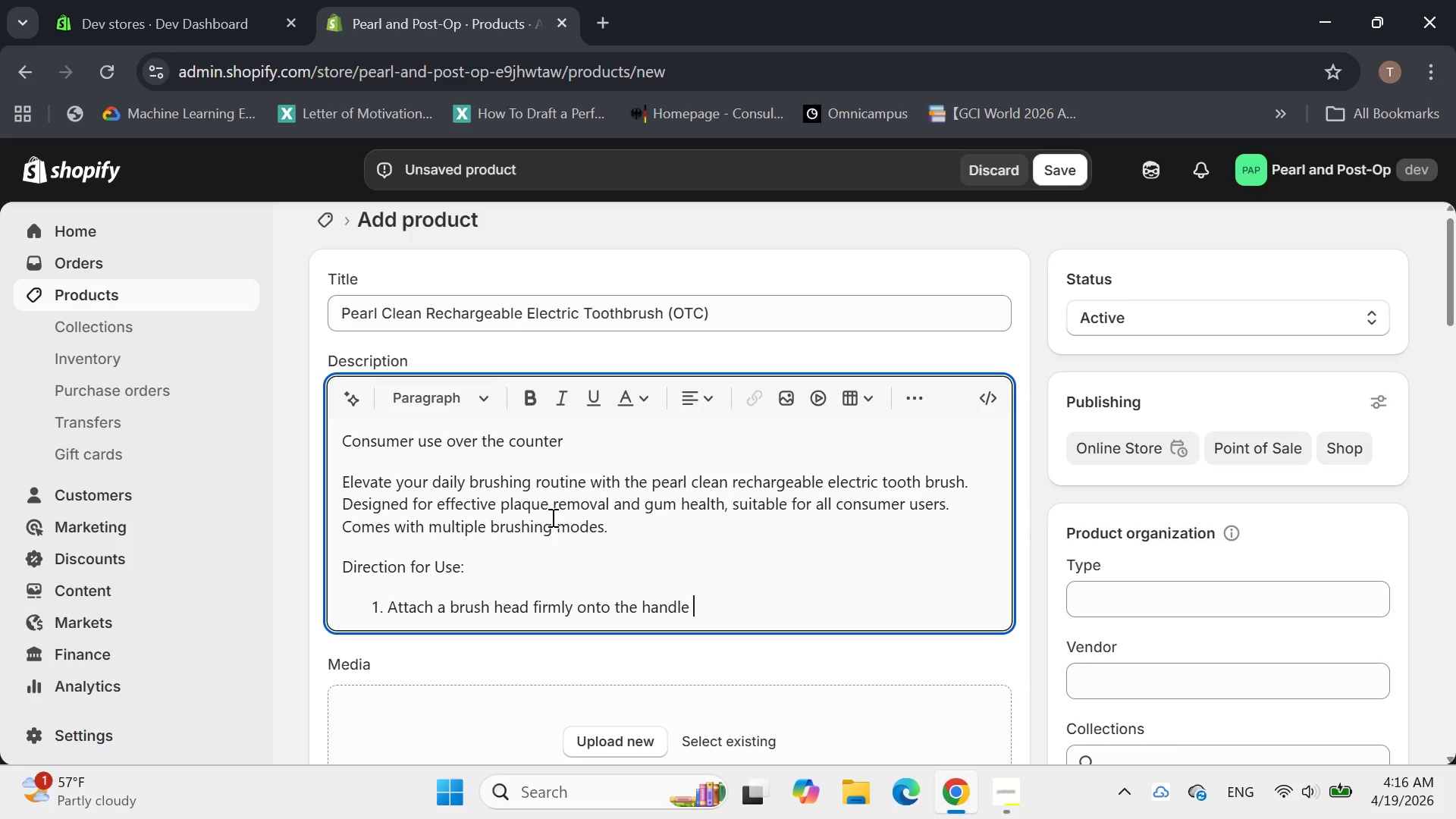 
key(Period)
 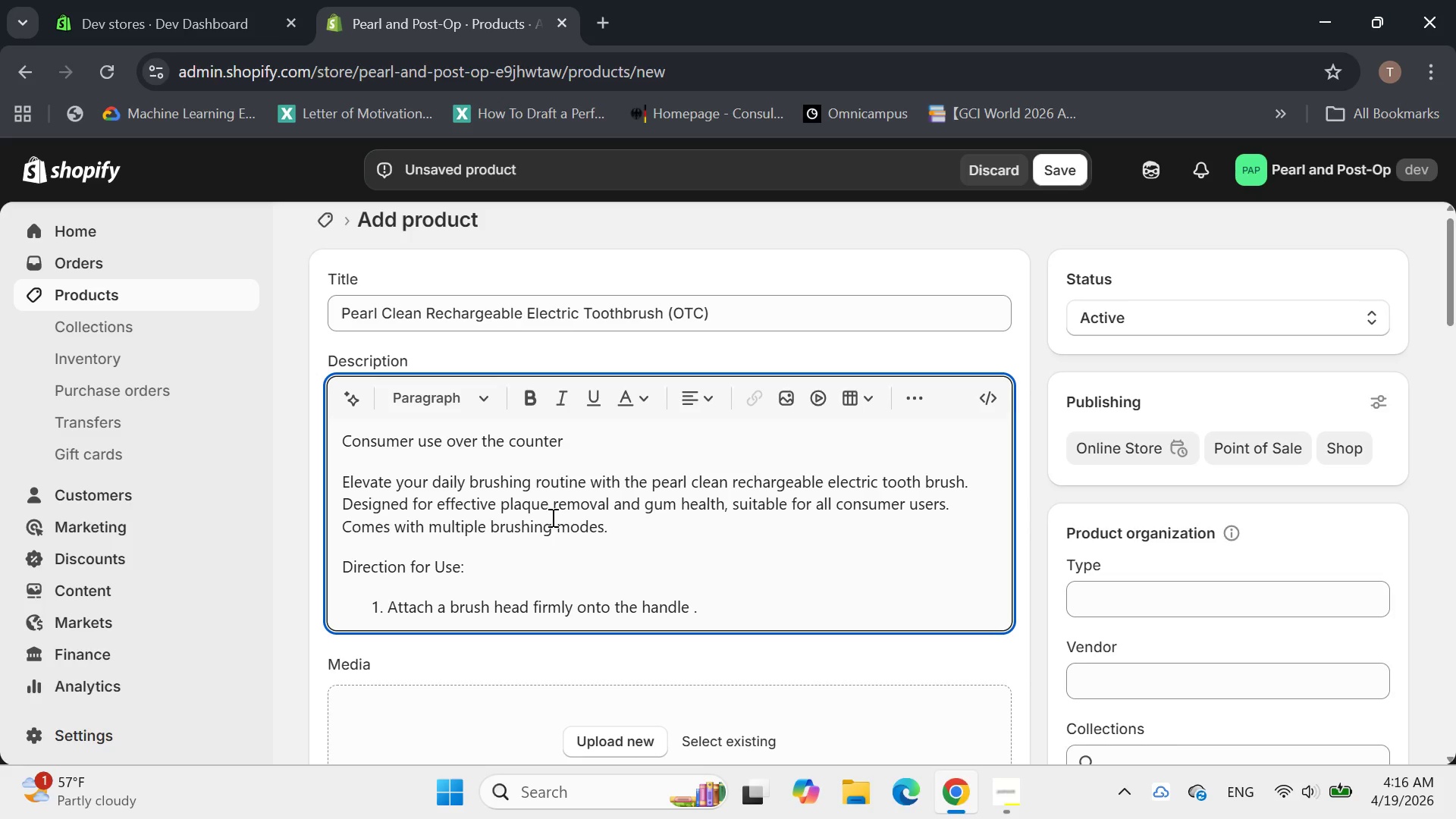 
key(Backspace)
 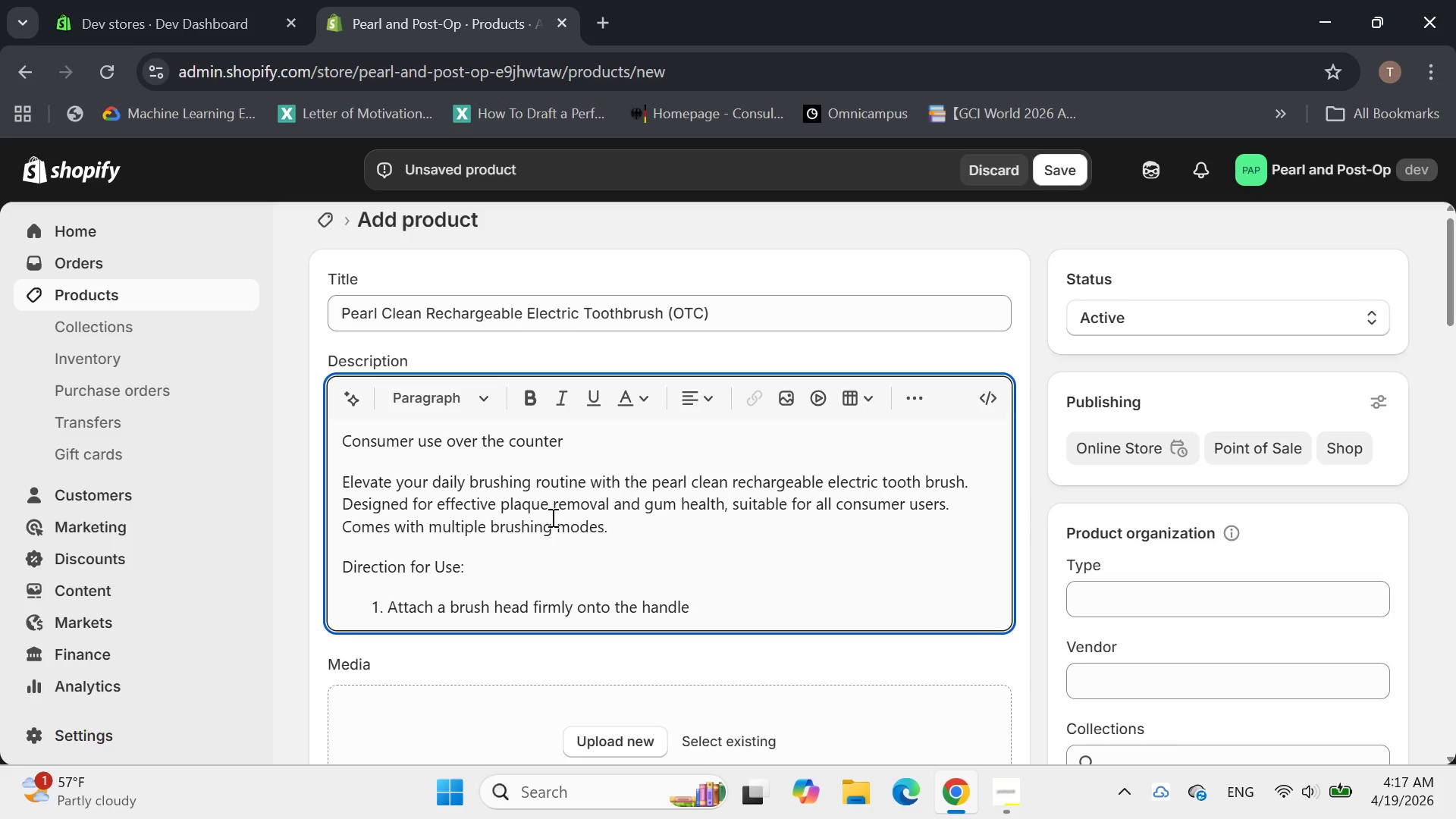 
key(Comma)
 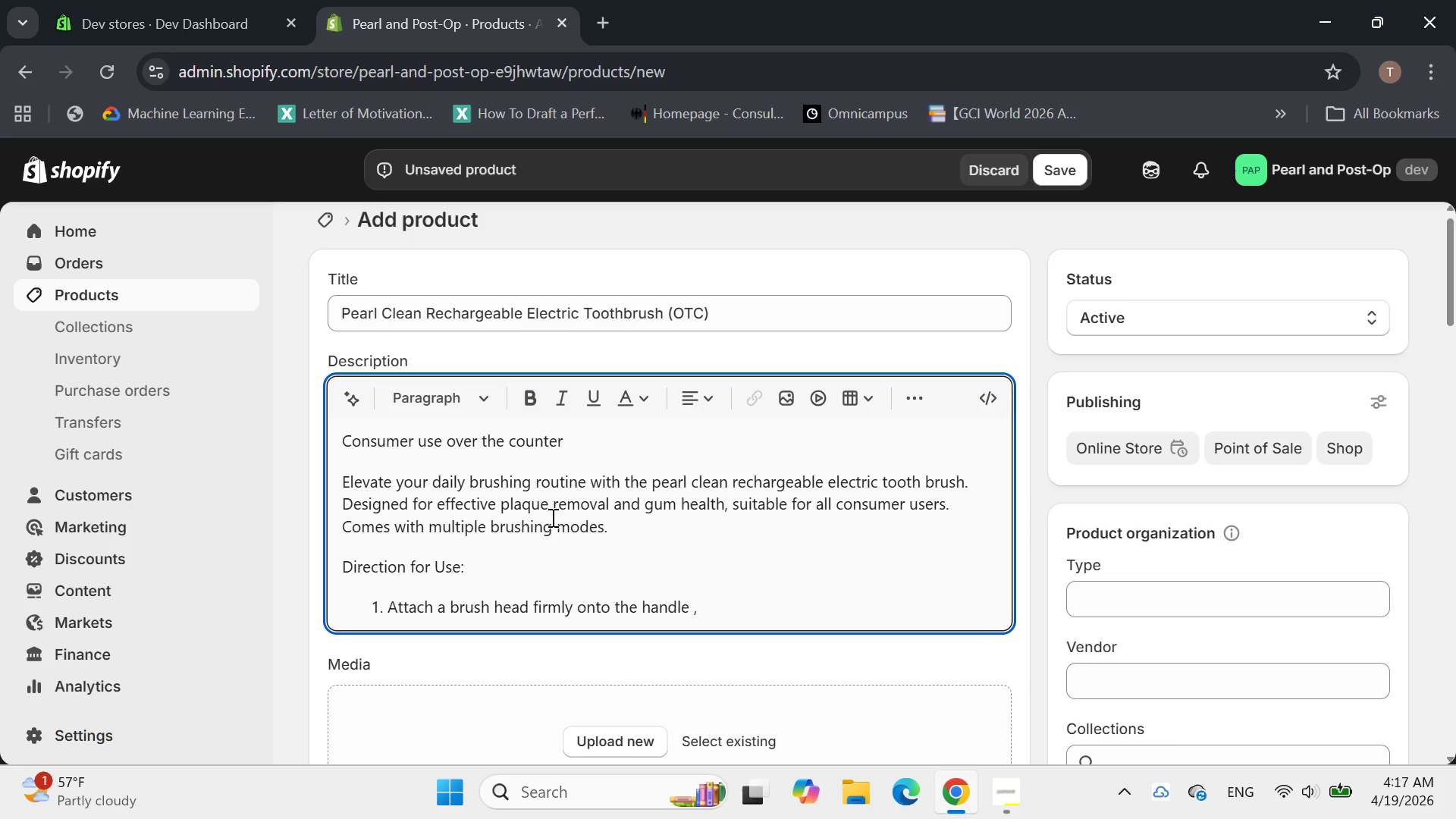 
key(Backspace)
 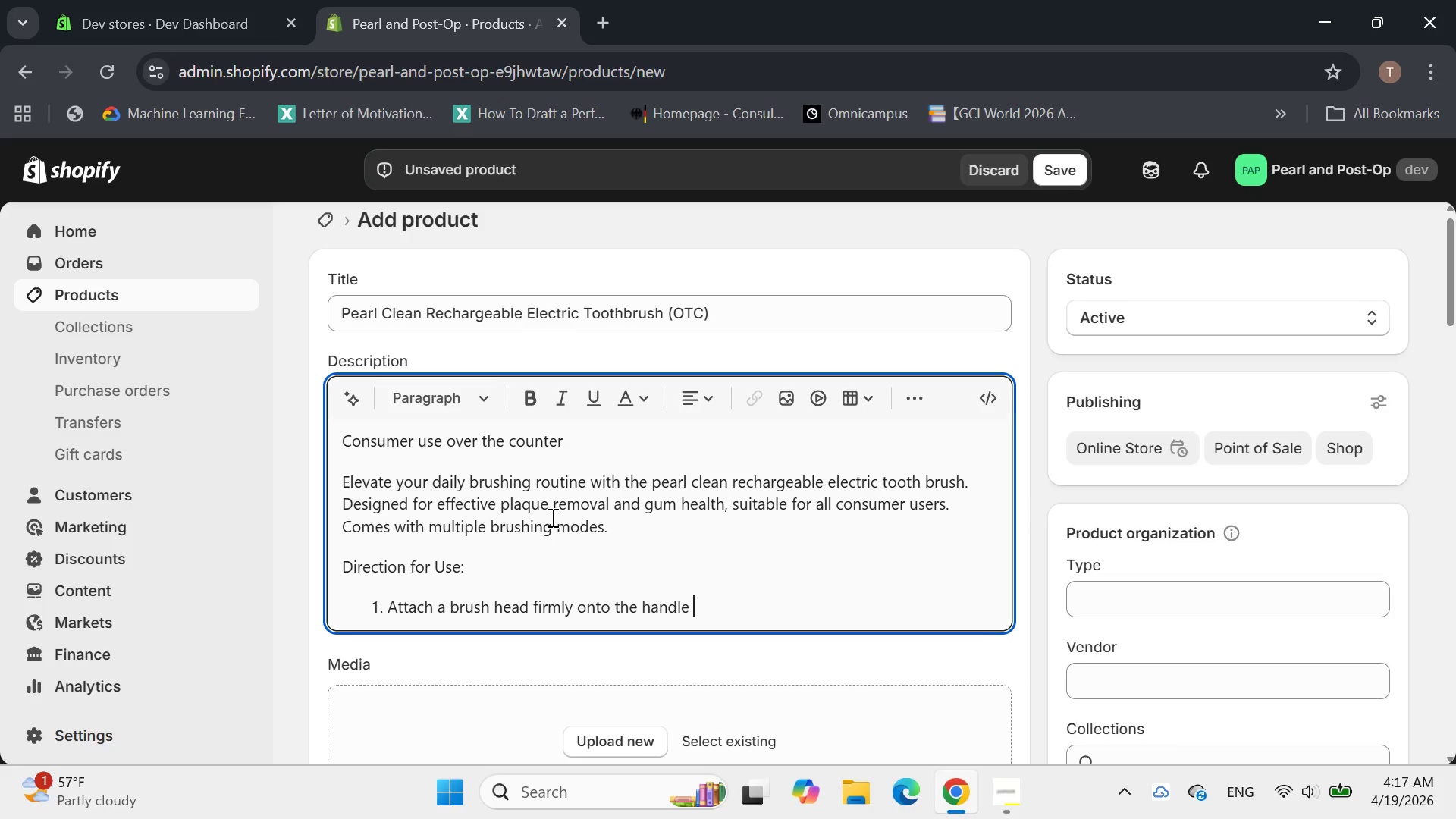 
key(Backspace)
 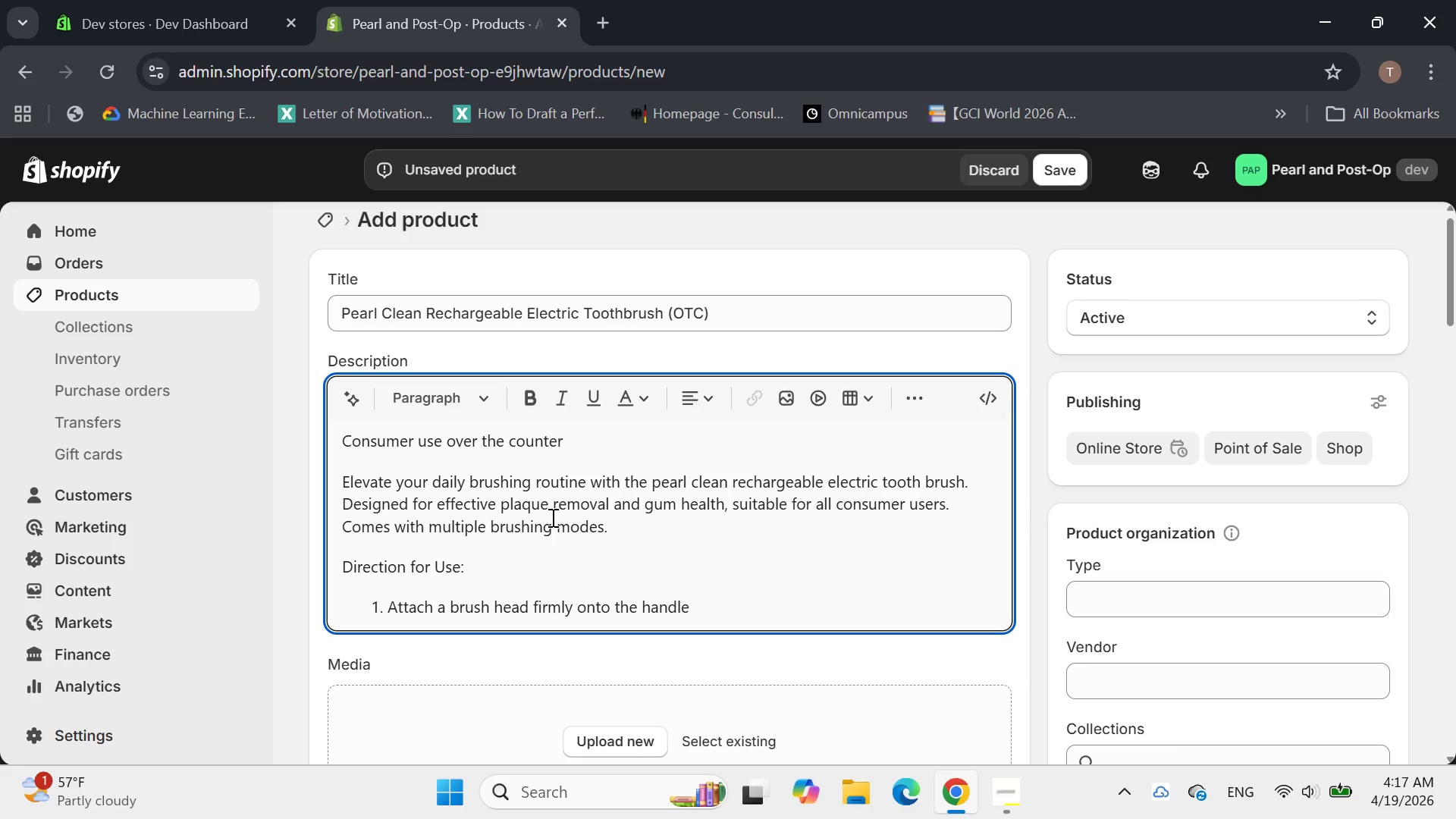 
key(Period)
 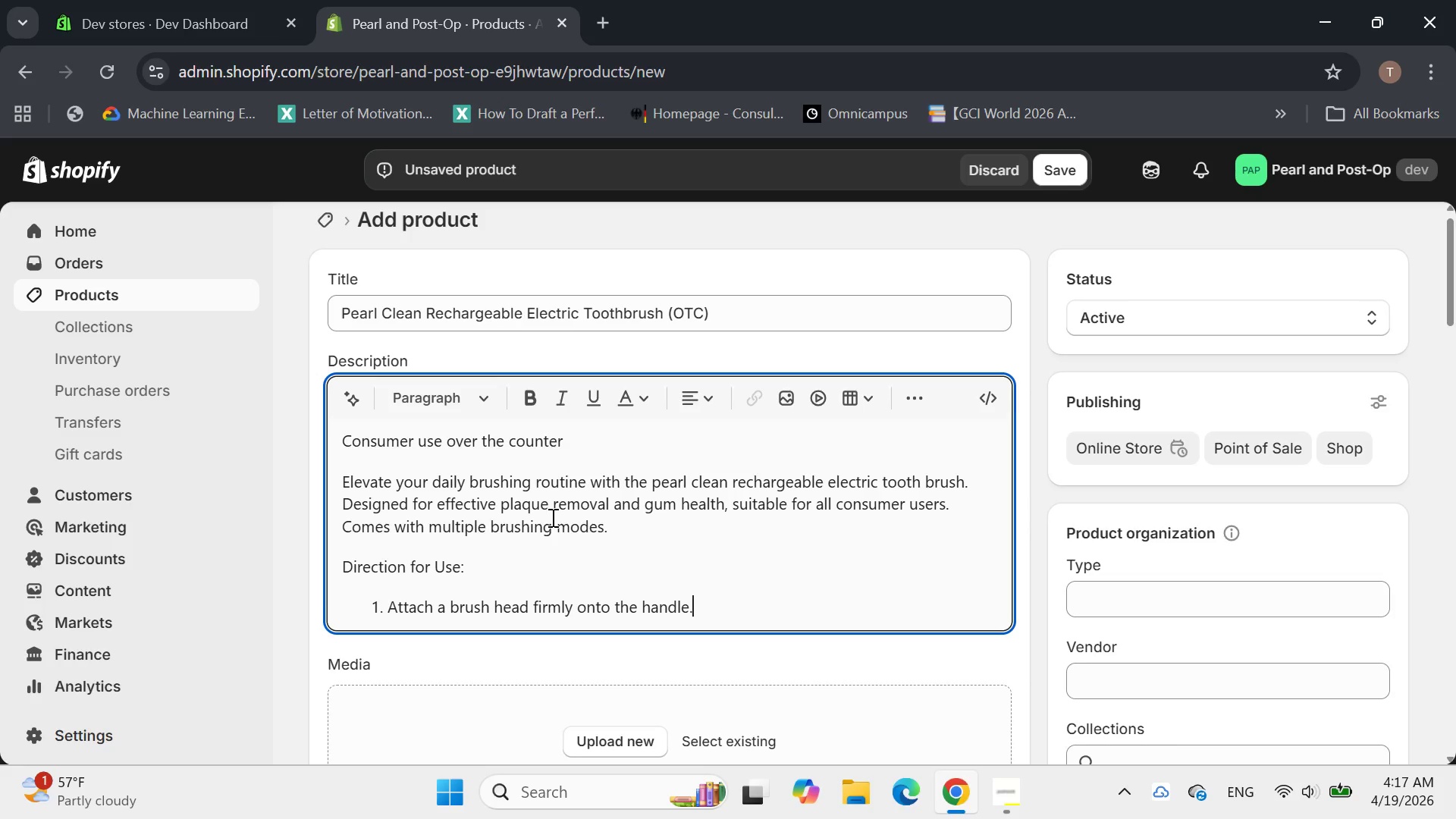 
key(Enter)
 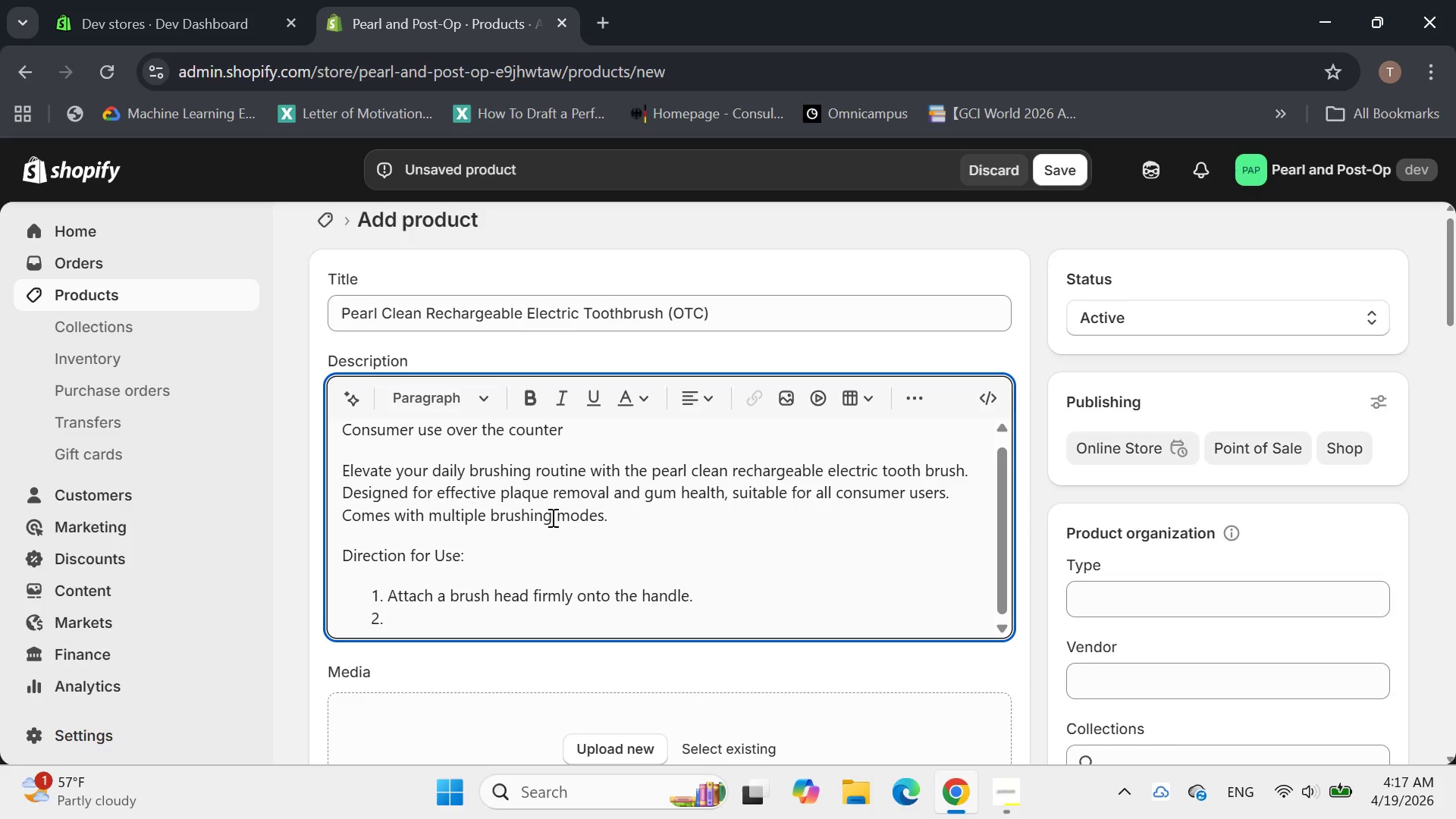 
type(wet )
key(Backspace)
key(Backspace)
key(Backspace)
key(Backspace)
type(Wet brush head and apply apea)
 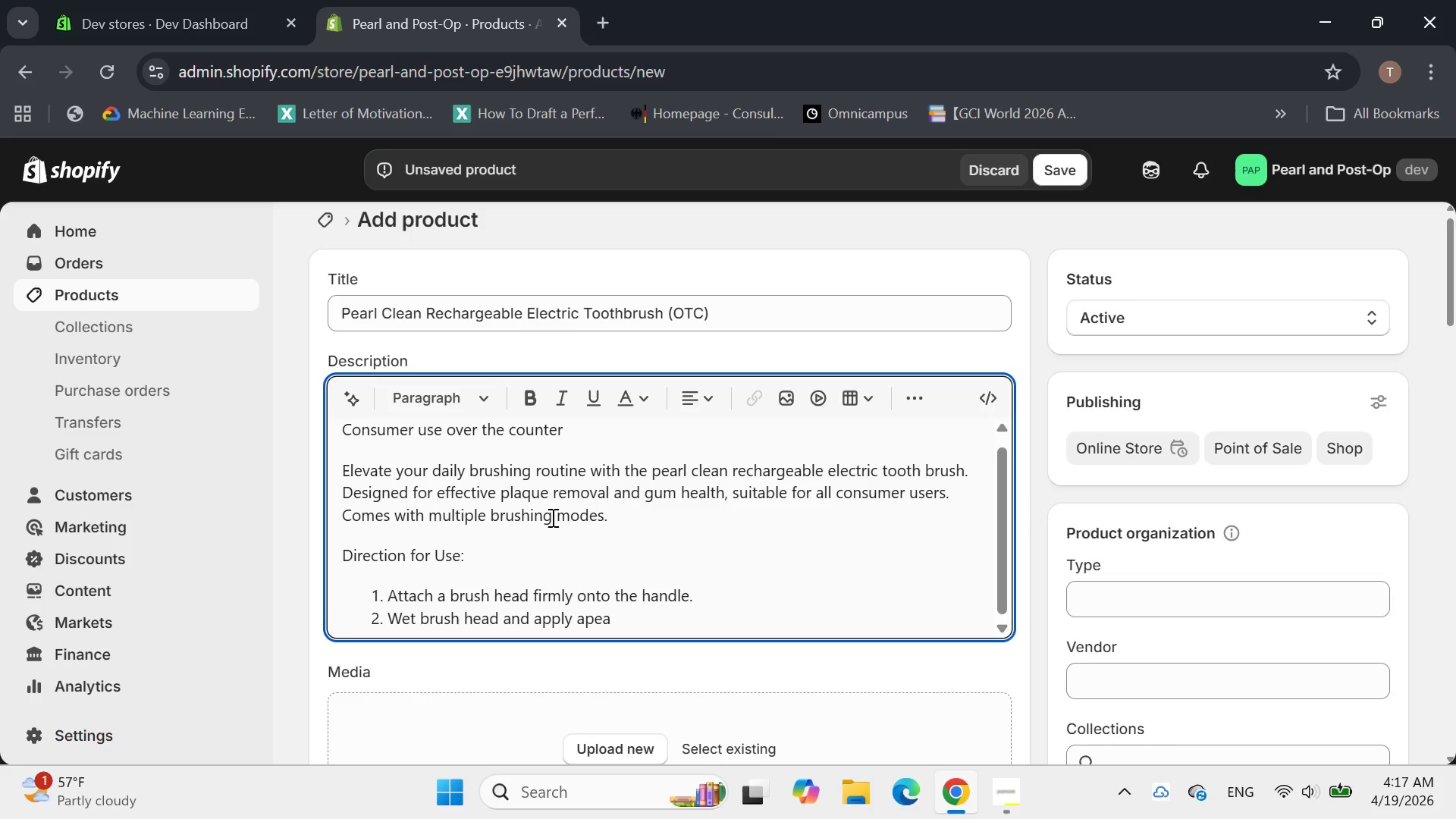 
key(ArrowLeft)
 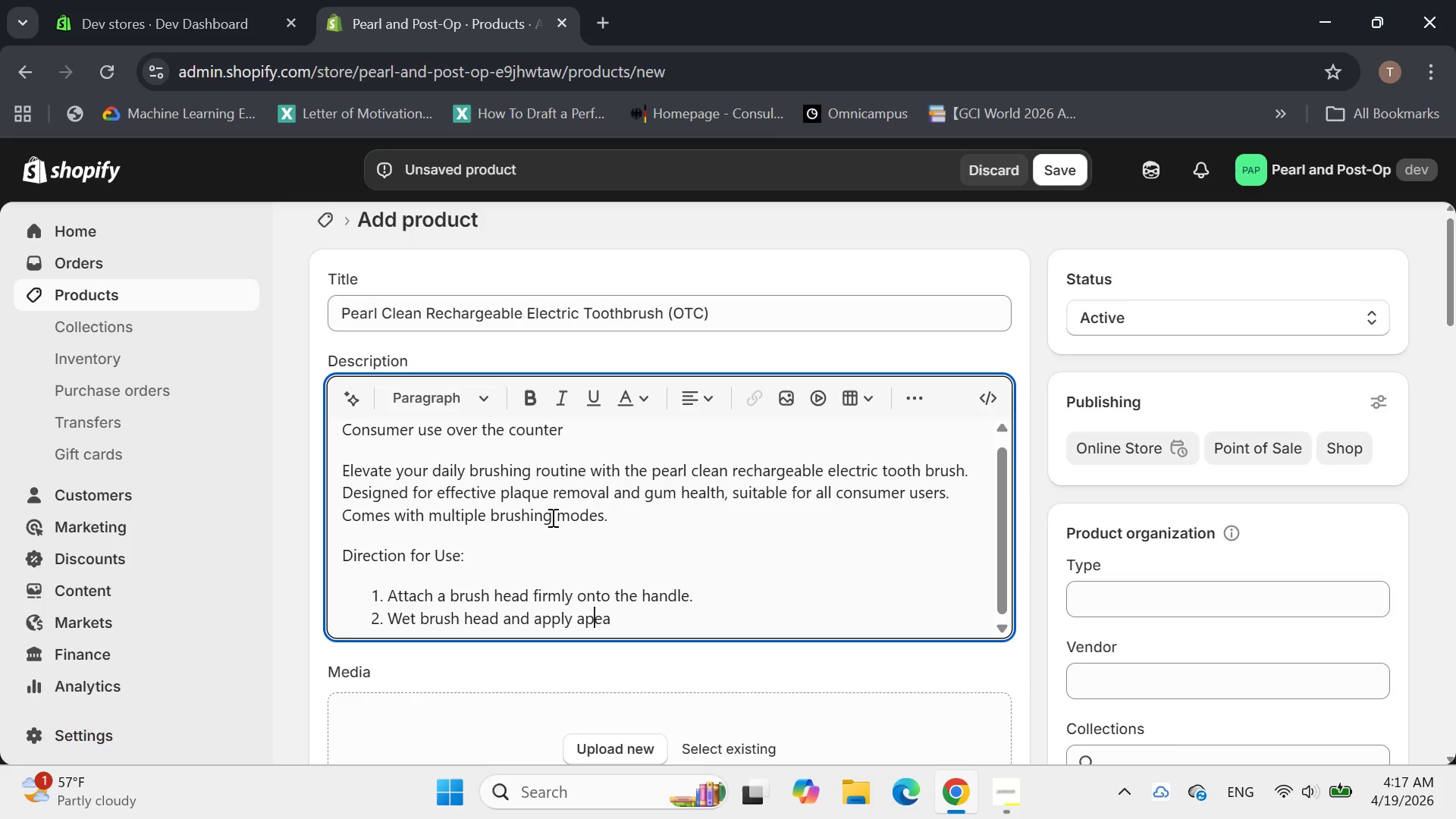 
key(ArrowLeft)
 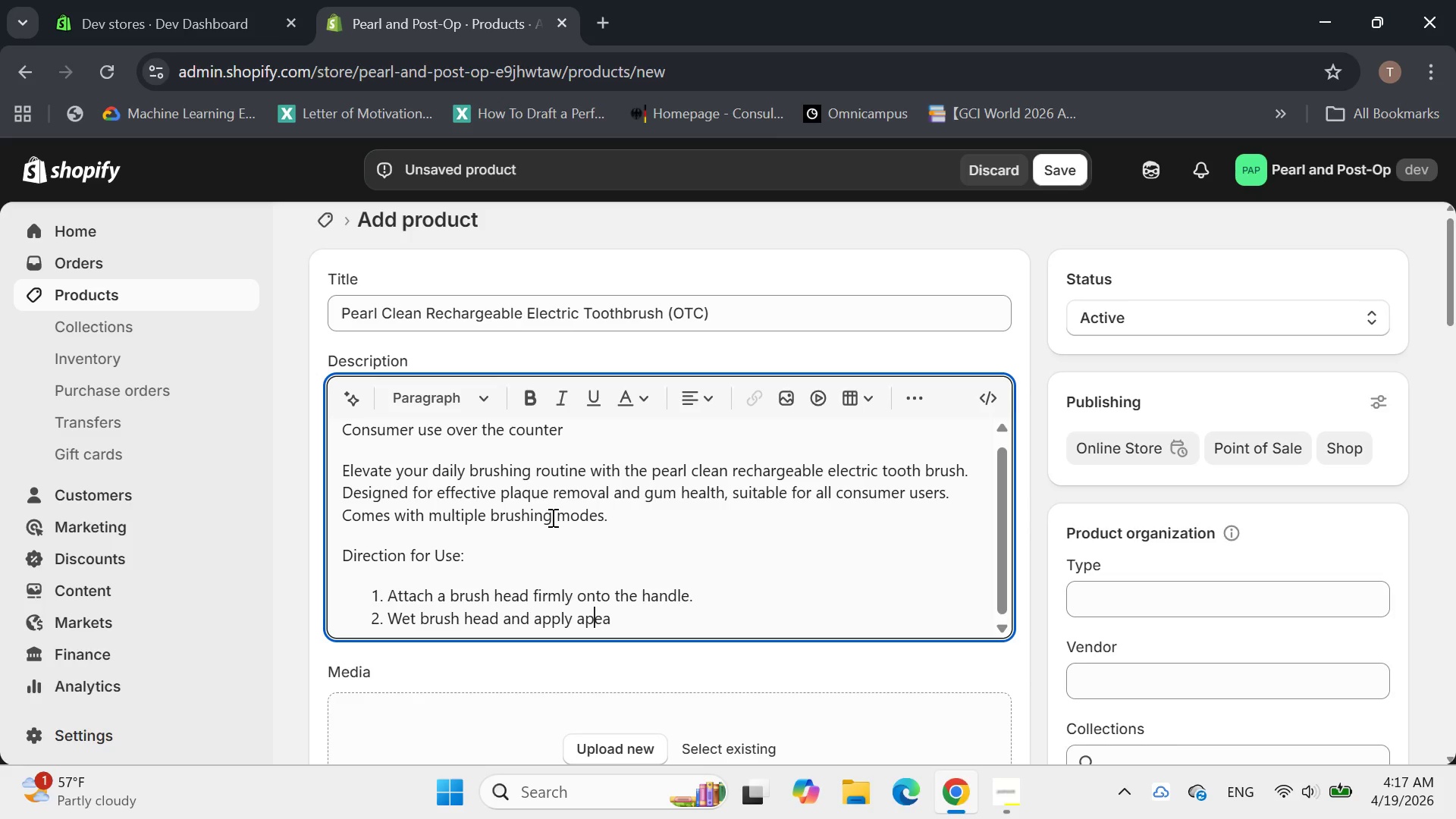 
key(ArrowLeft)
 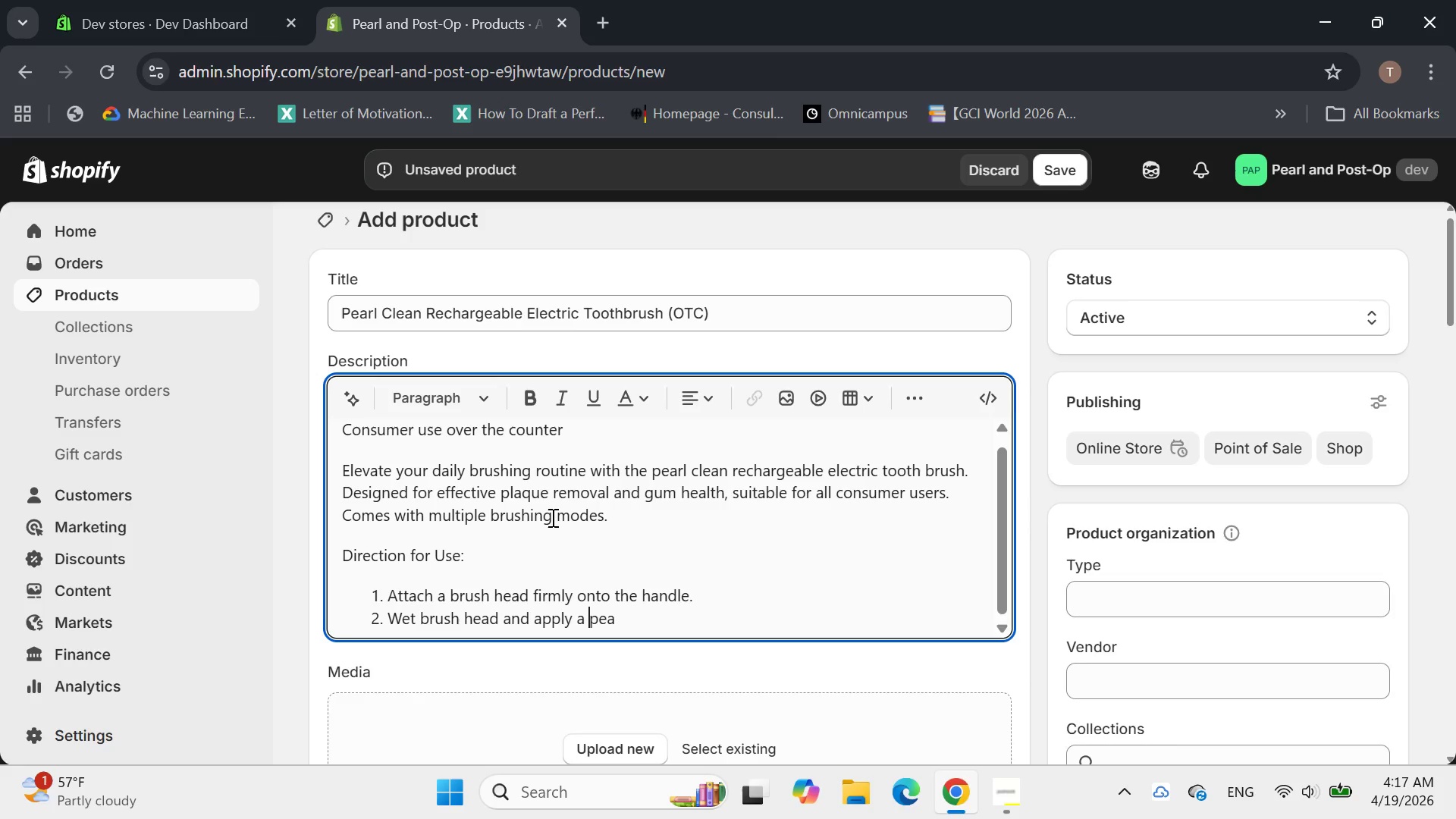 
key(Space)
 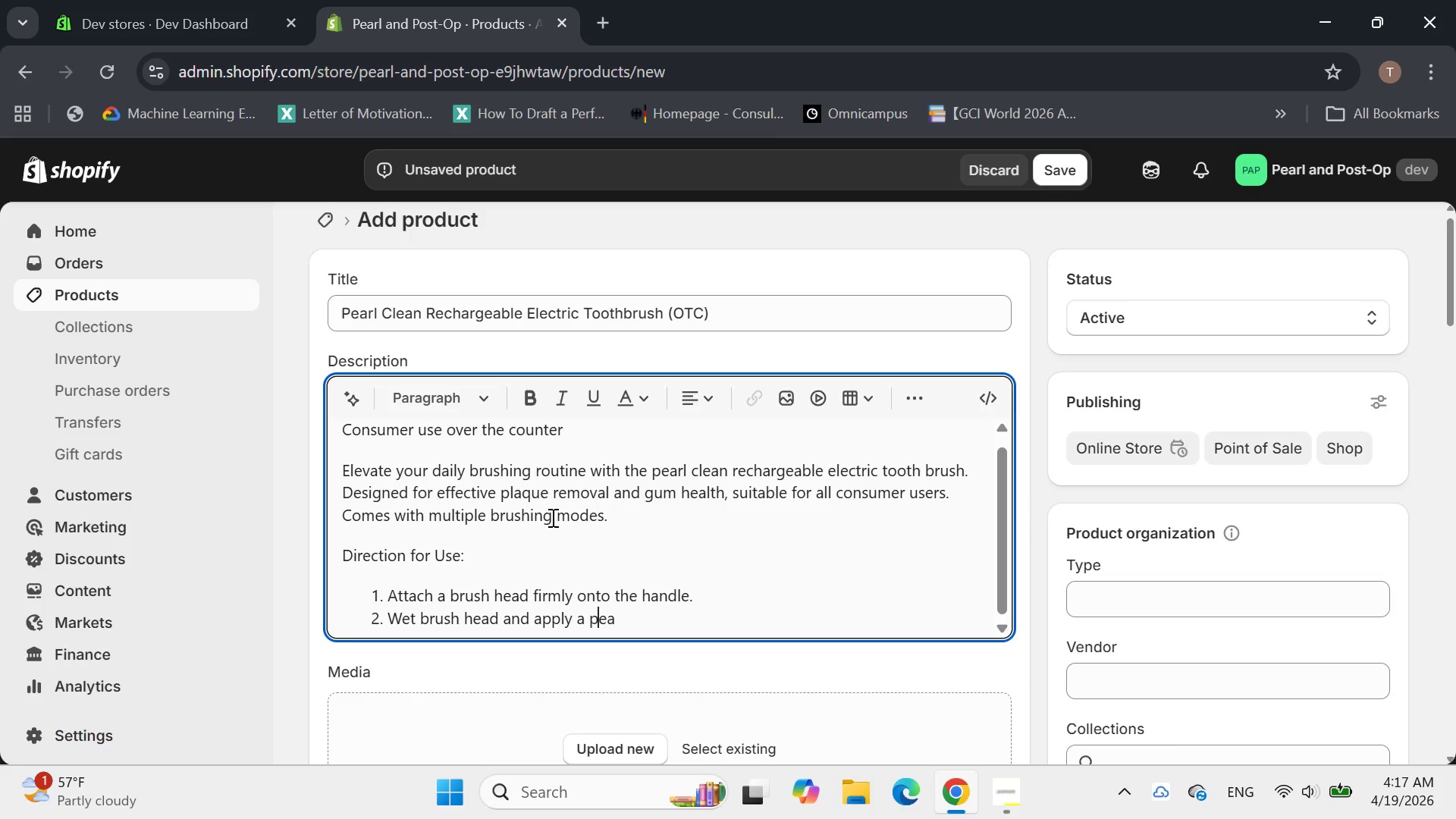 
key(ArrowRight)
 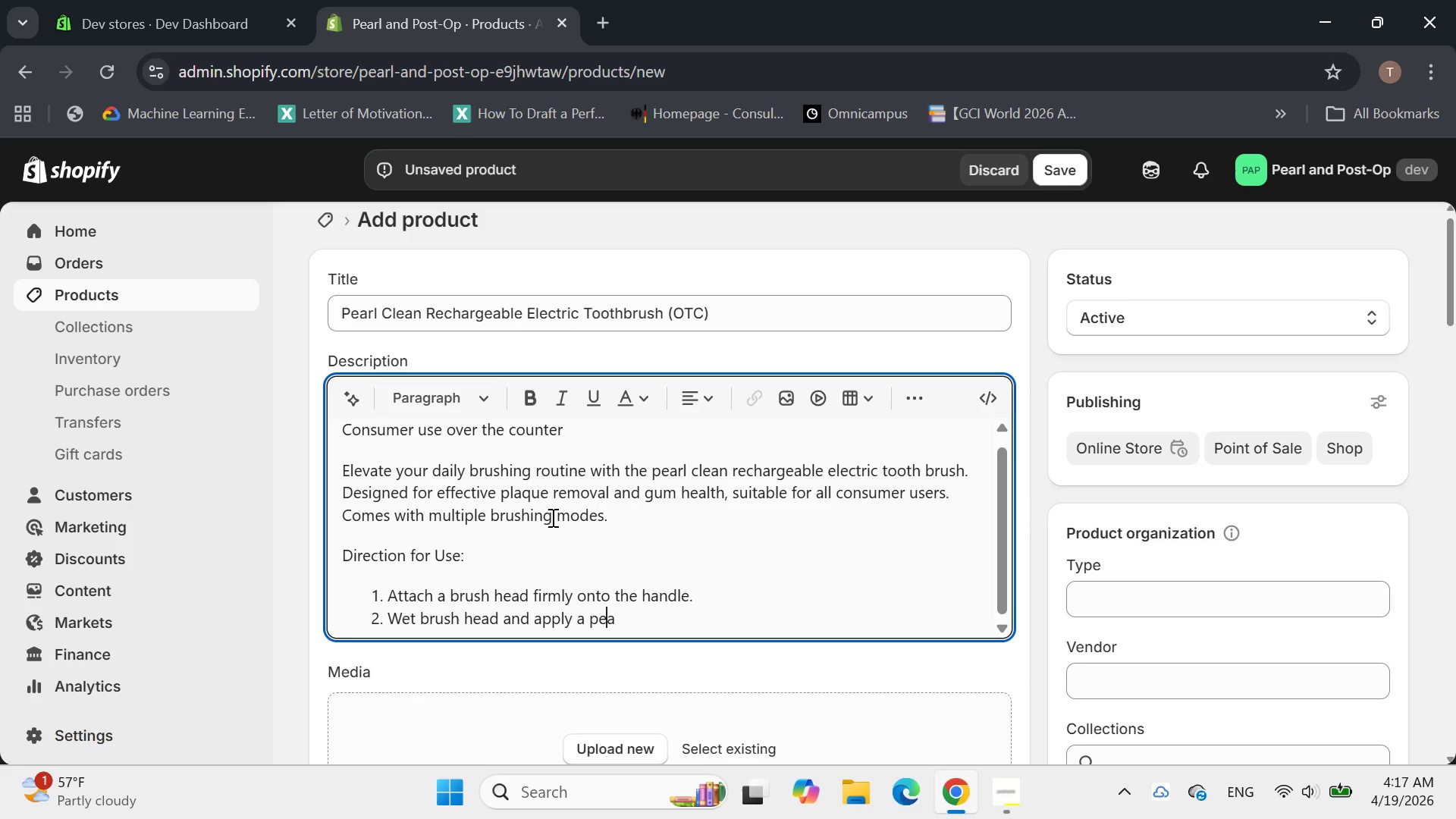 
key(ArrowRight)
 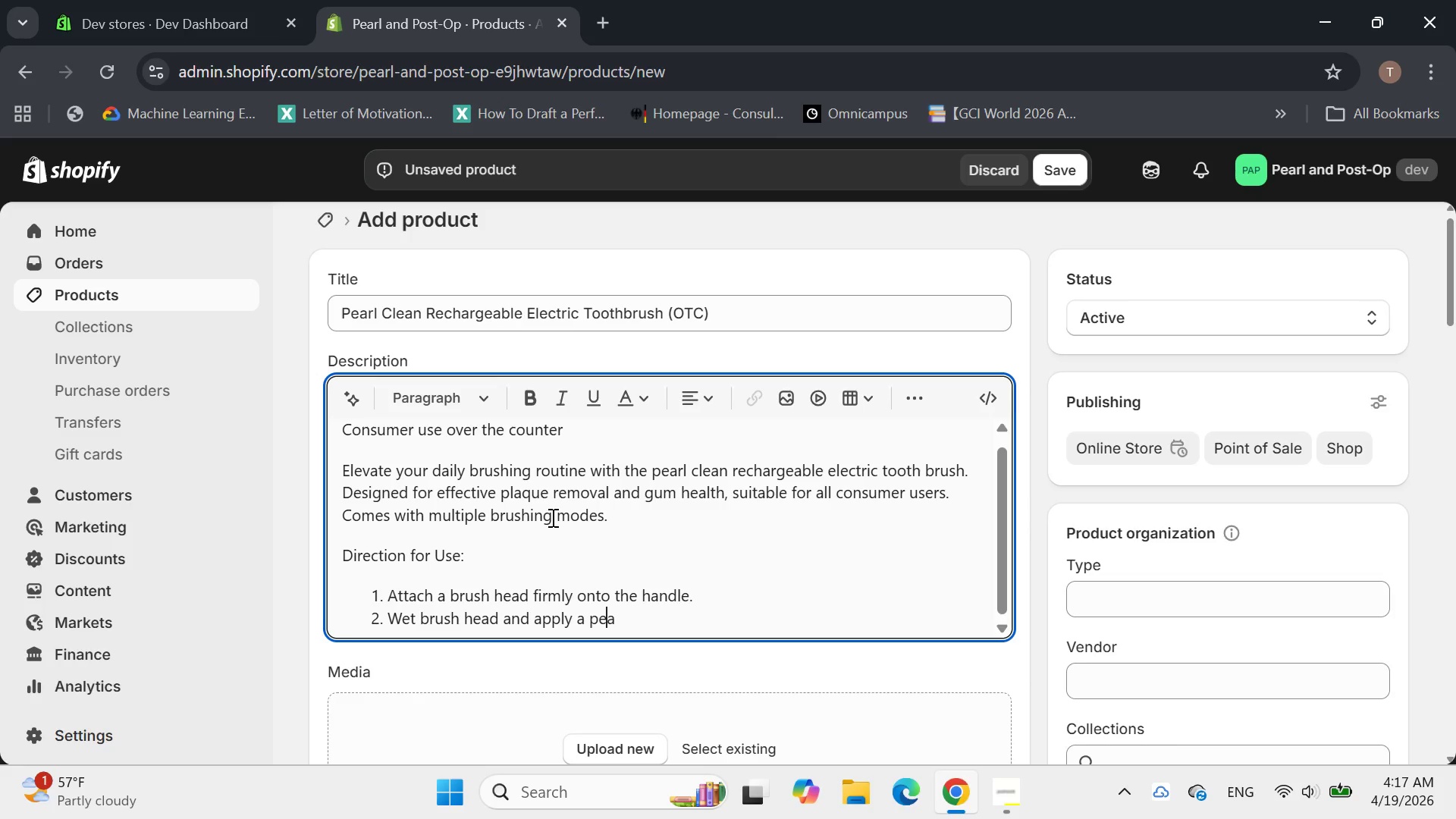 
key(ArrowRight)
 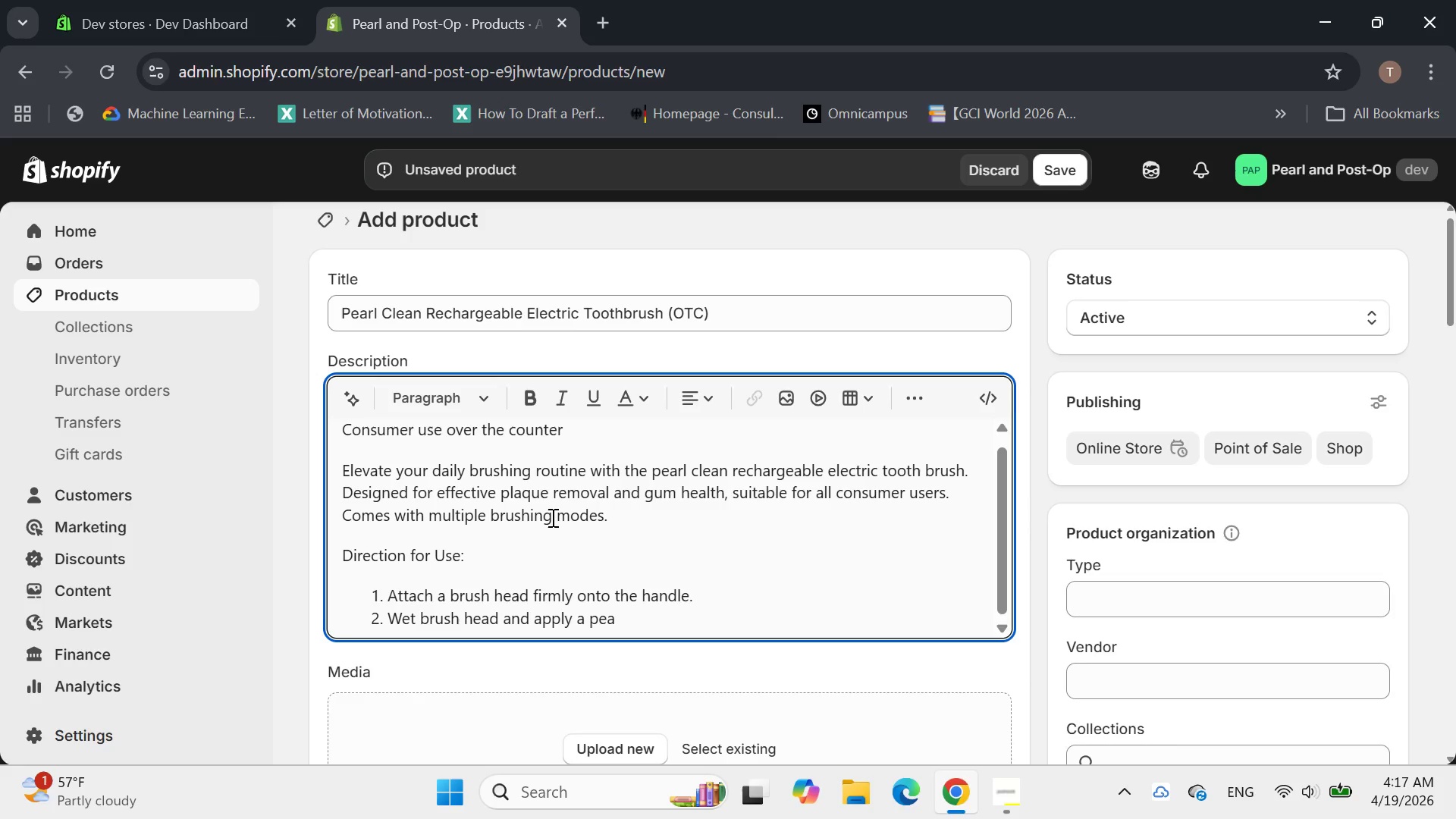 
type(  si)
key(Backspace)
key(Backspace)
key(Backspace)
type(si)
 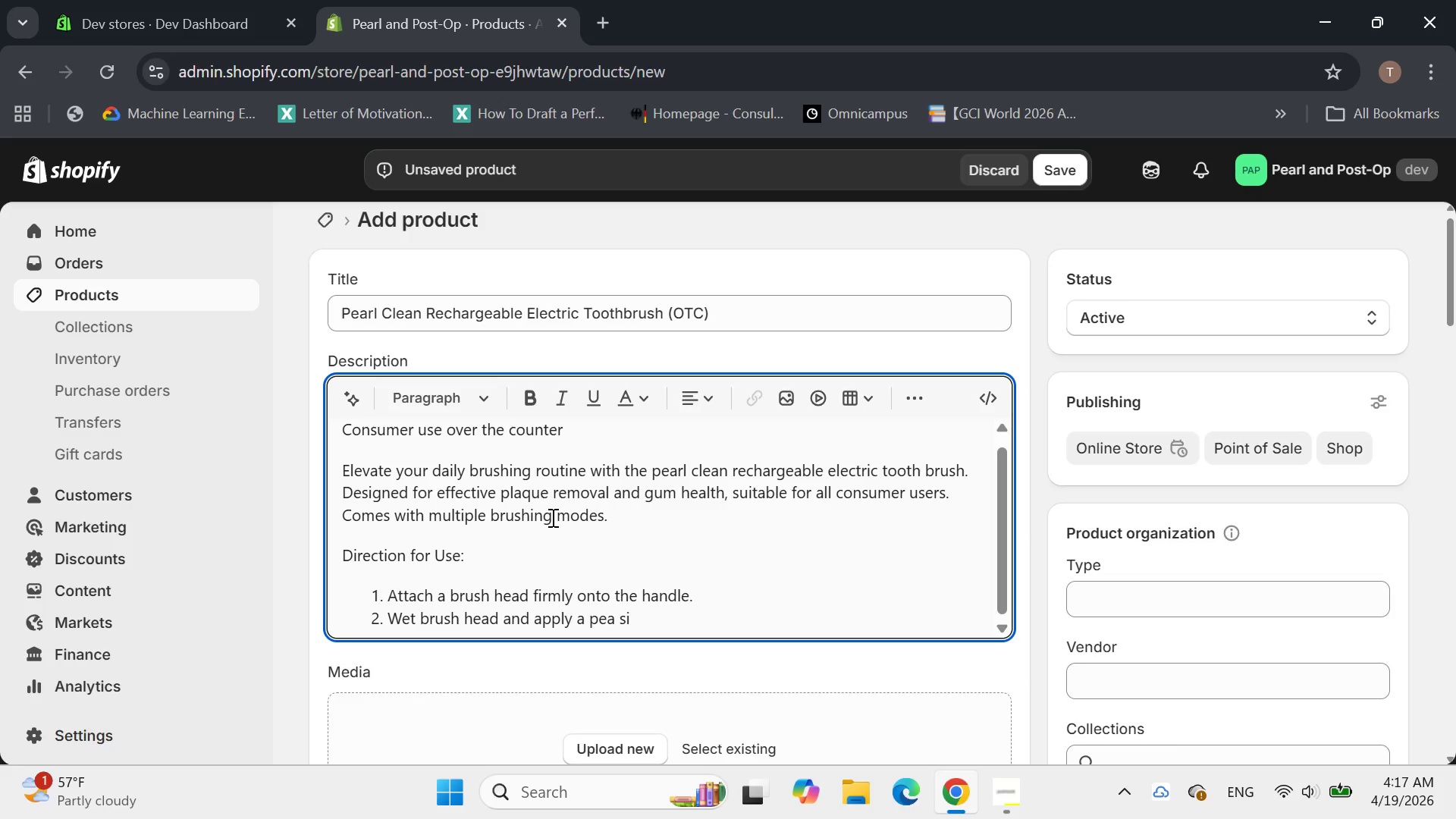 
type(zed amount of toothpaste.)
 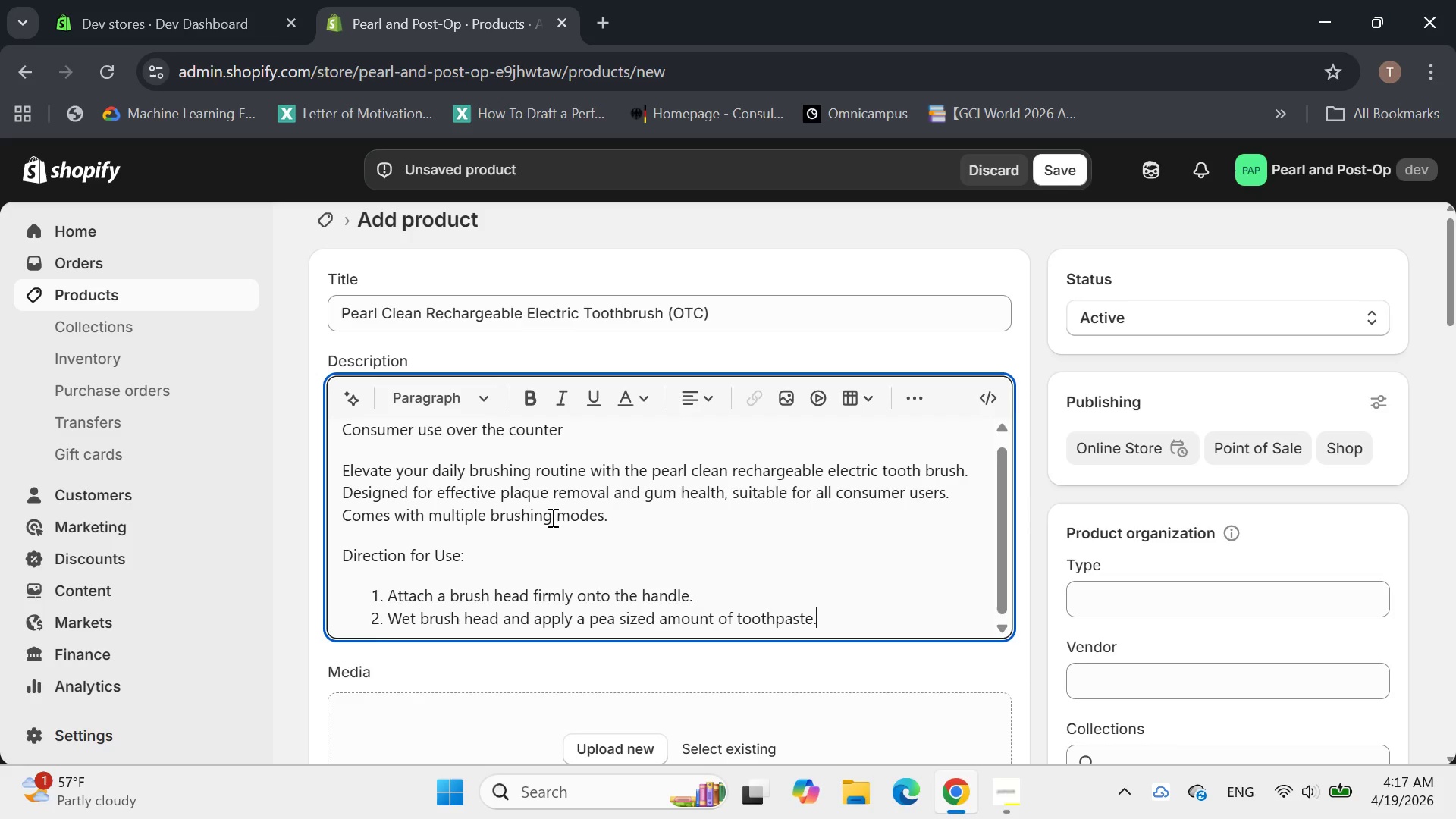 
key(Enter)
 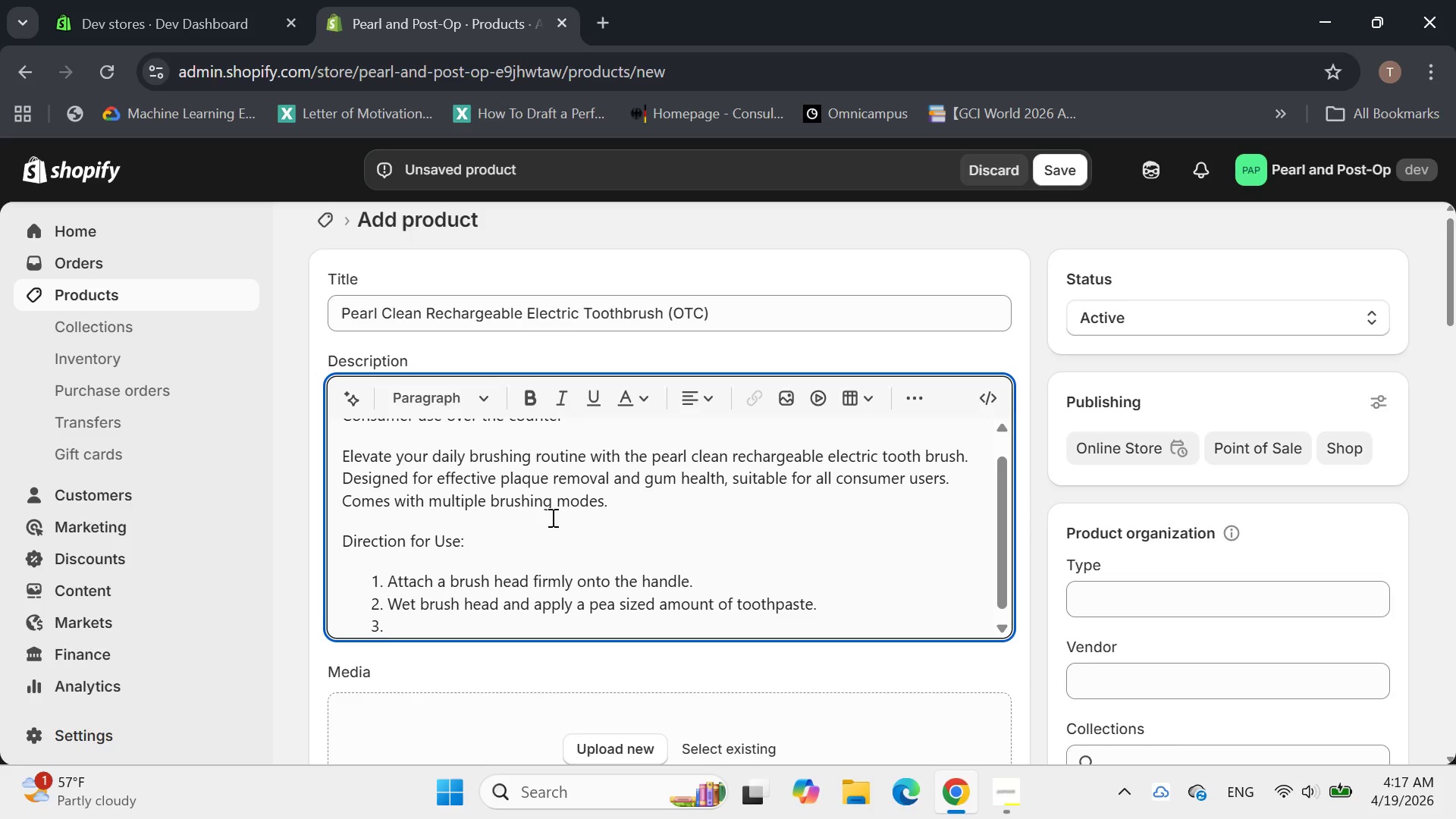 
type(place brush on teeth at a 45 degree angle to the gum line )
key(Backspace)
type(.])
key(Backspace)
 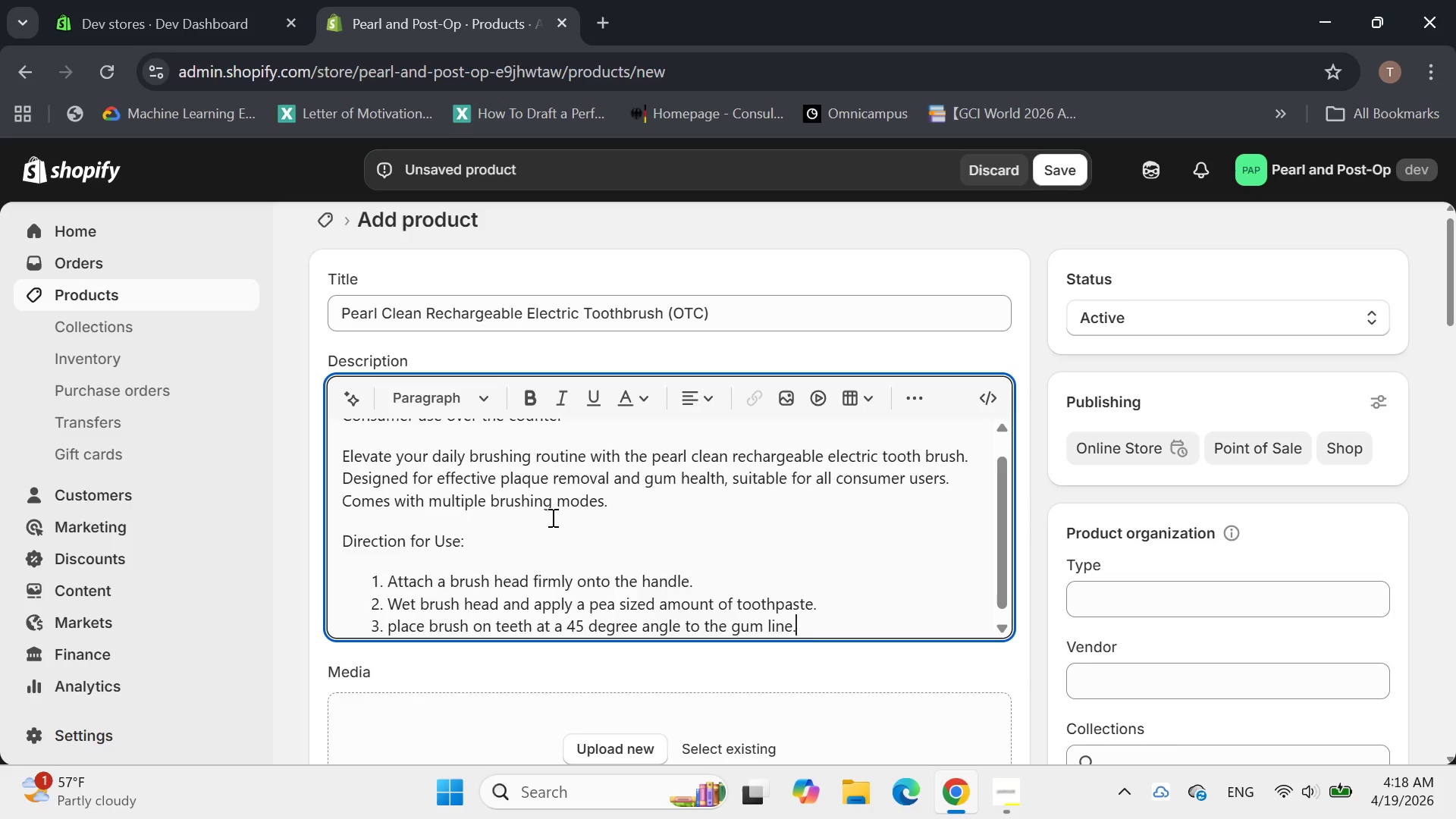 
key(Enter)
 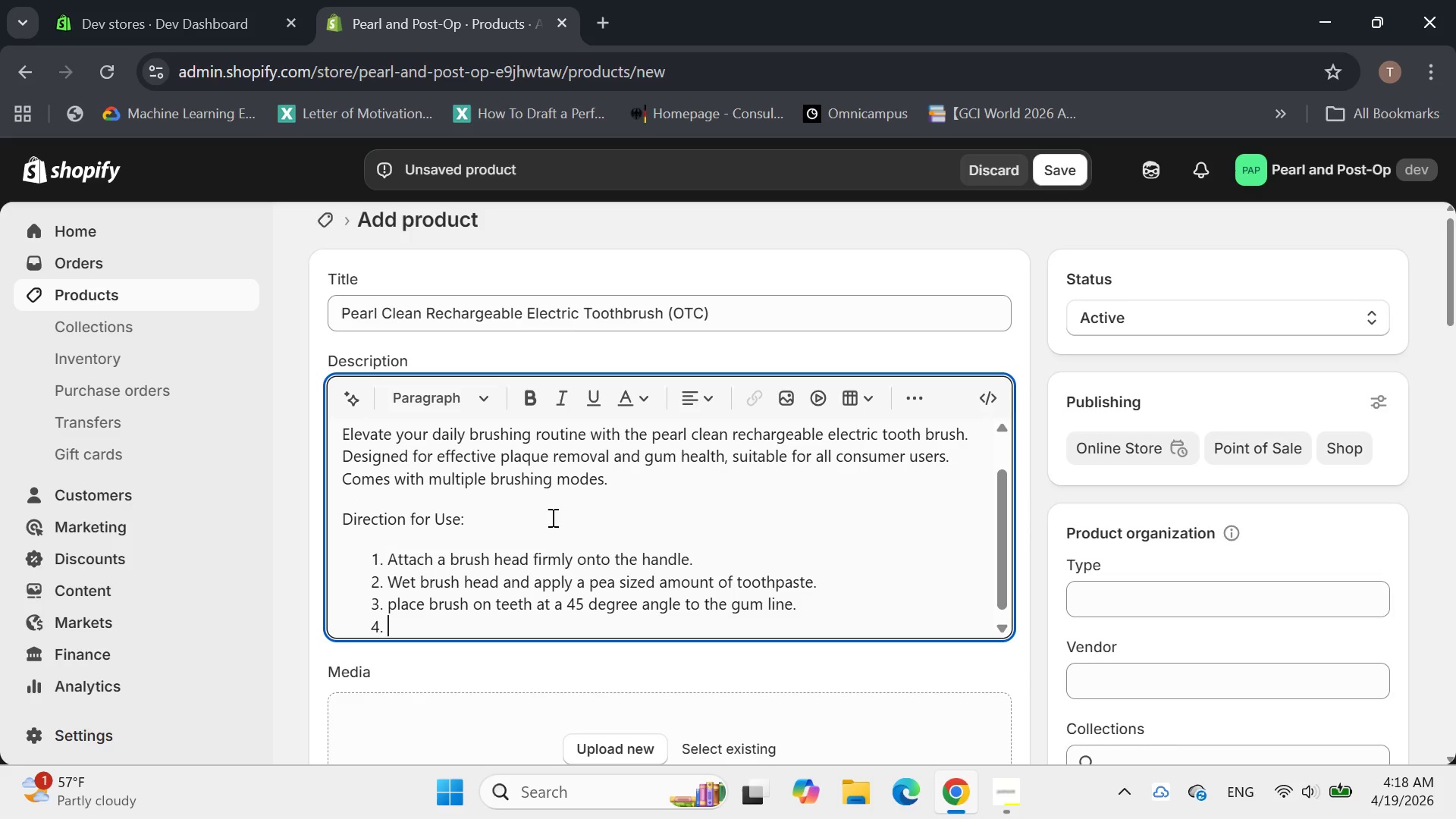 
type(press power button and gentle)
key(Backspace)
type(y guid the)
key(Backspace)
key(Backspace)
key(Backspace)
key(Backspace)
type(e the brush across all tooth surfaces)
 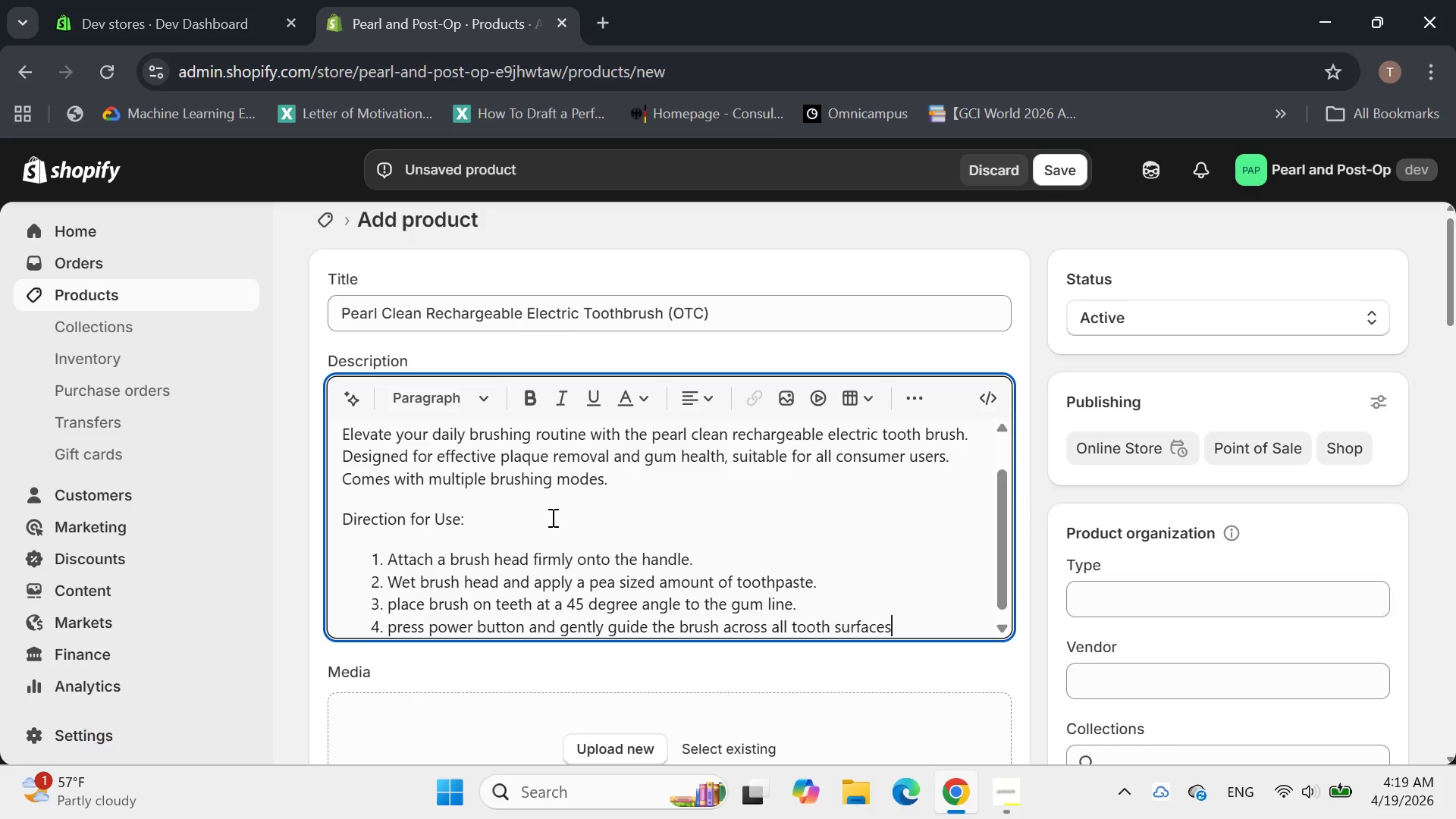 
key(Period)
 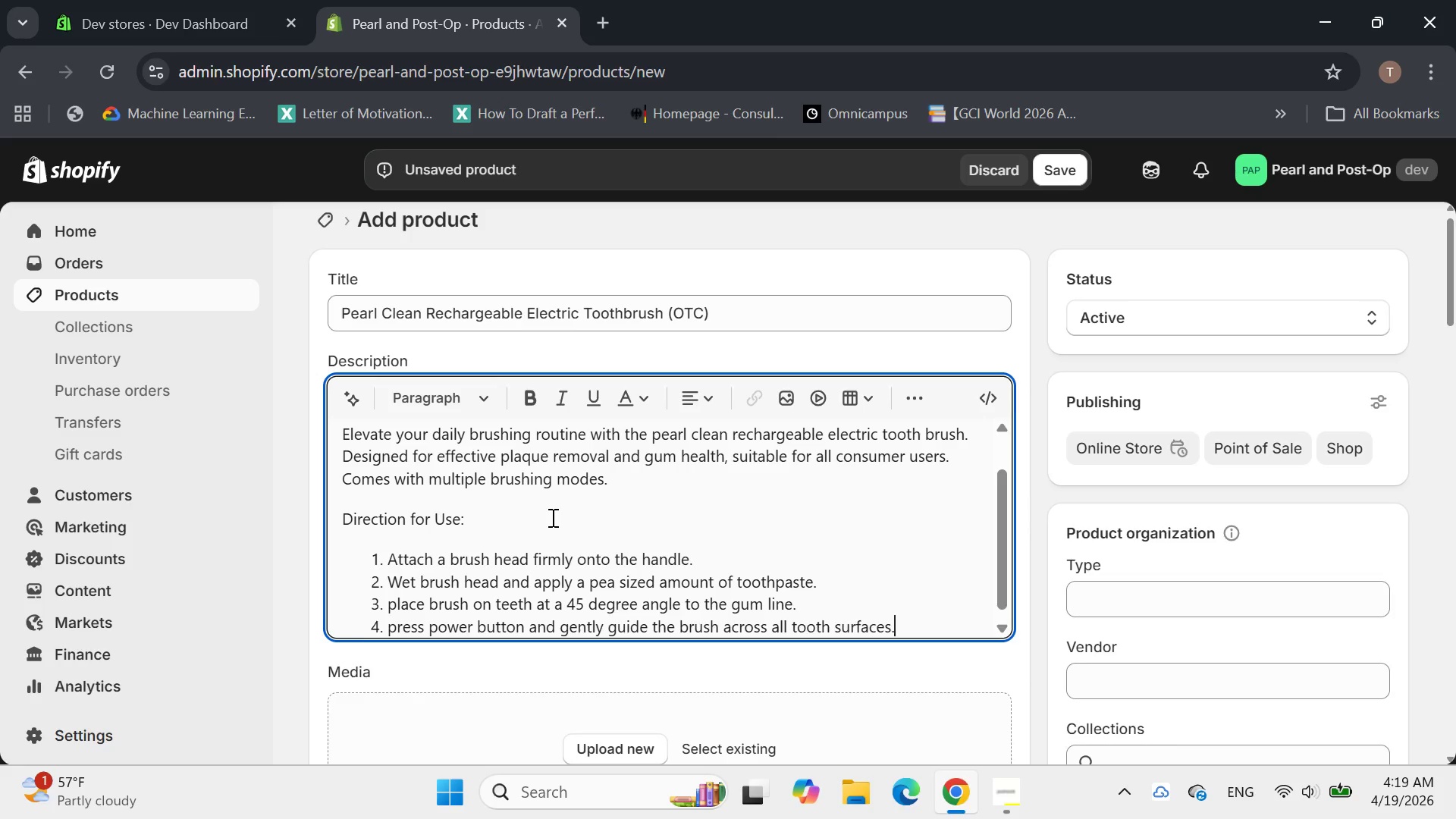 
key(Enter)
 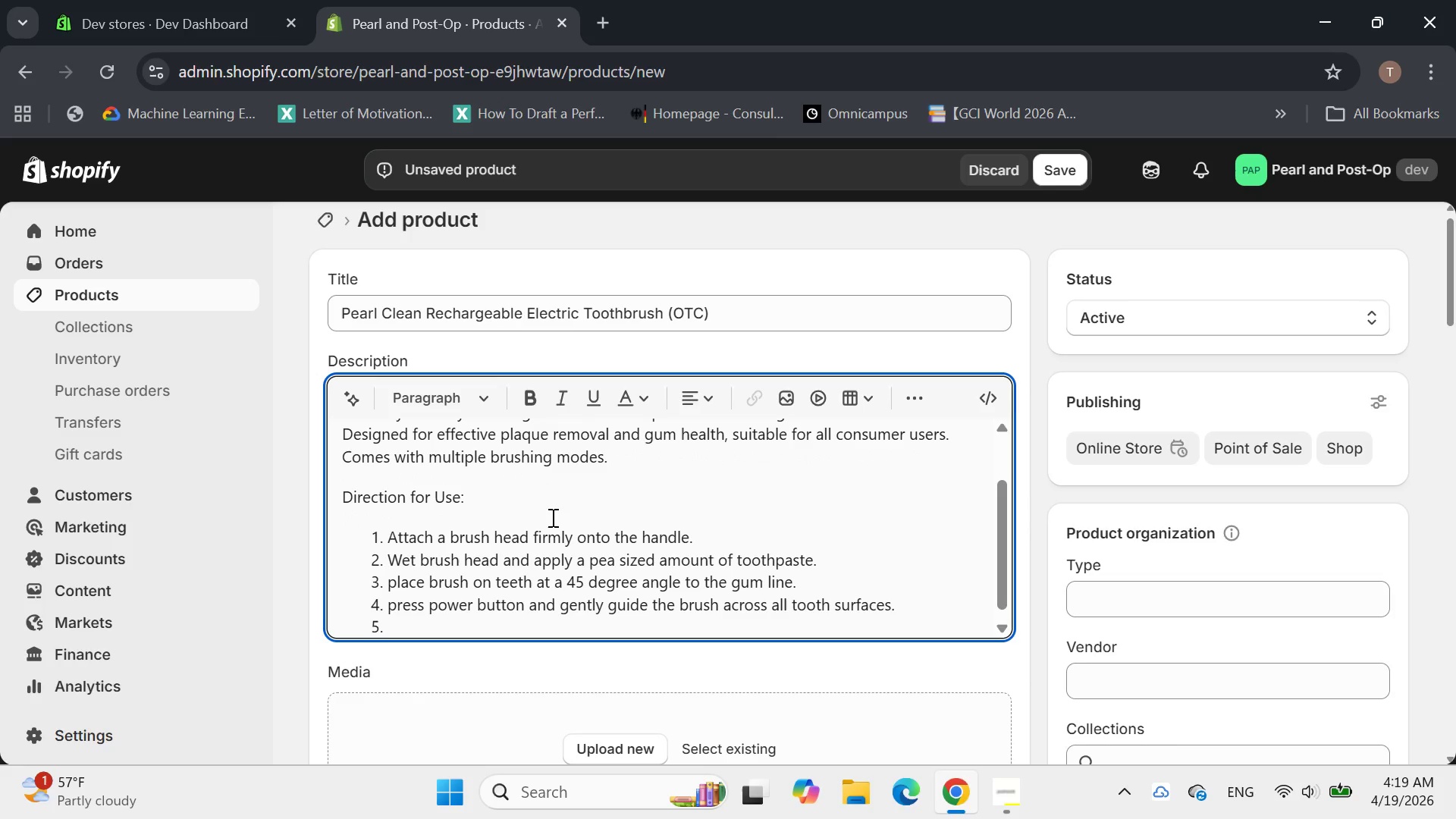 
type(Brush for two minutes, using the built in timer as a gui)
 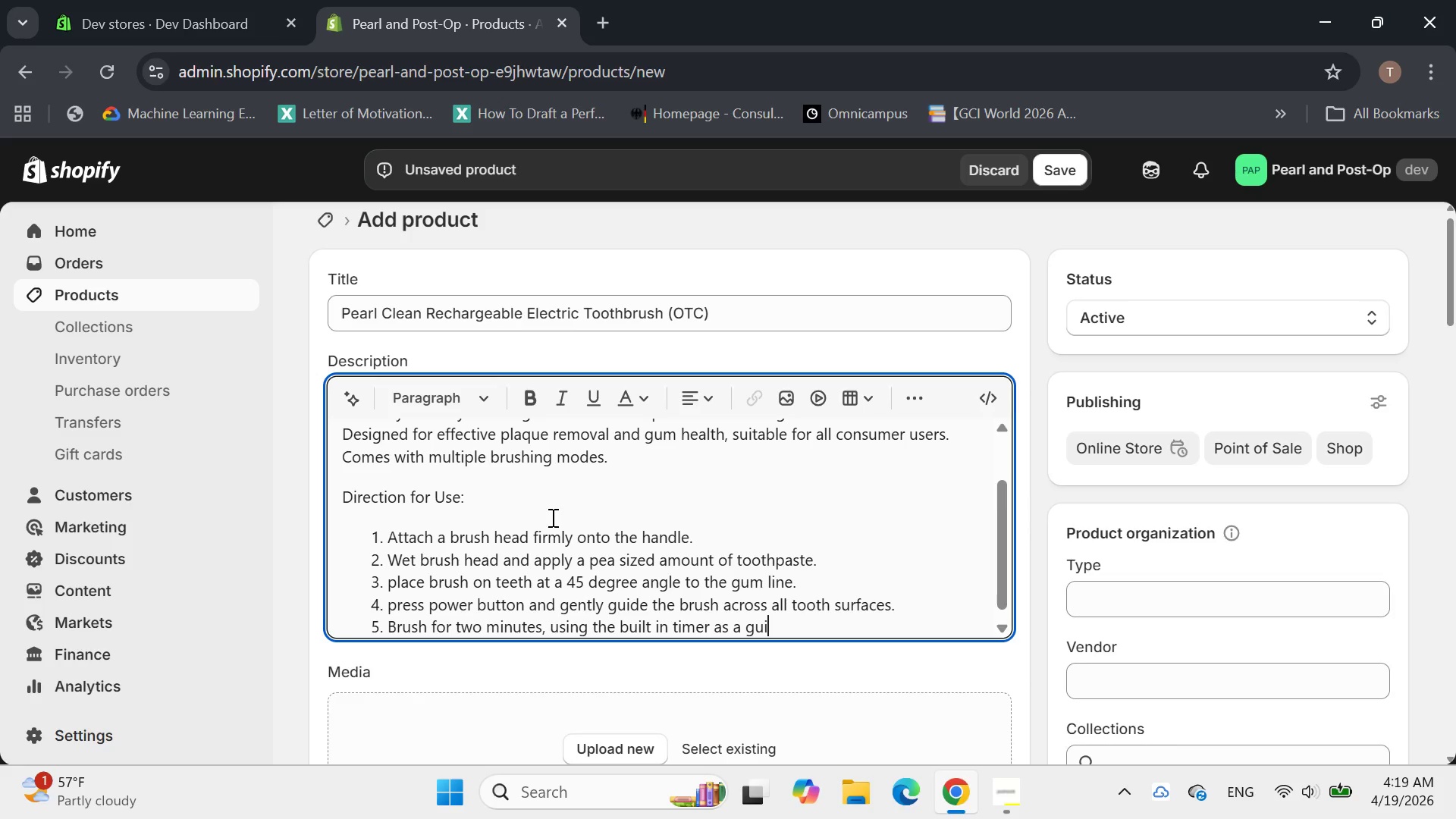 
type(de.)
 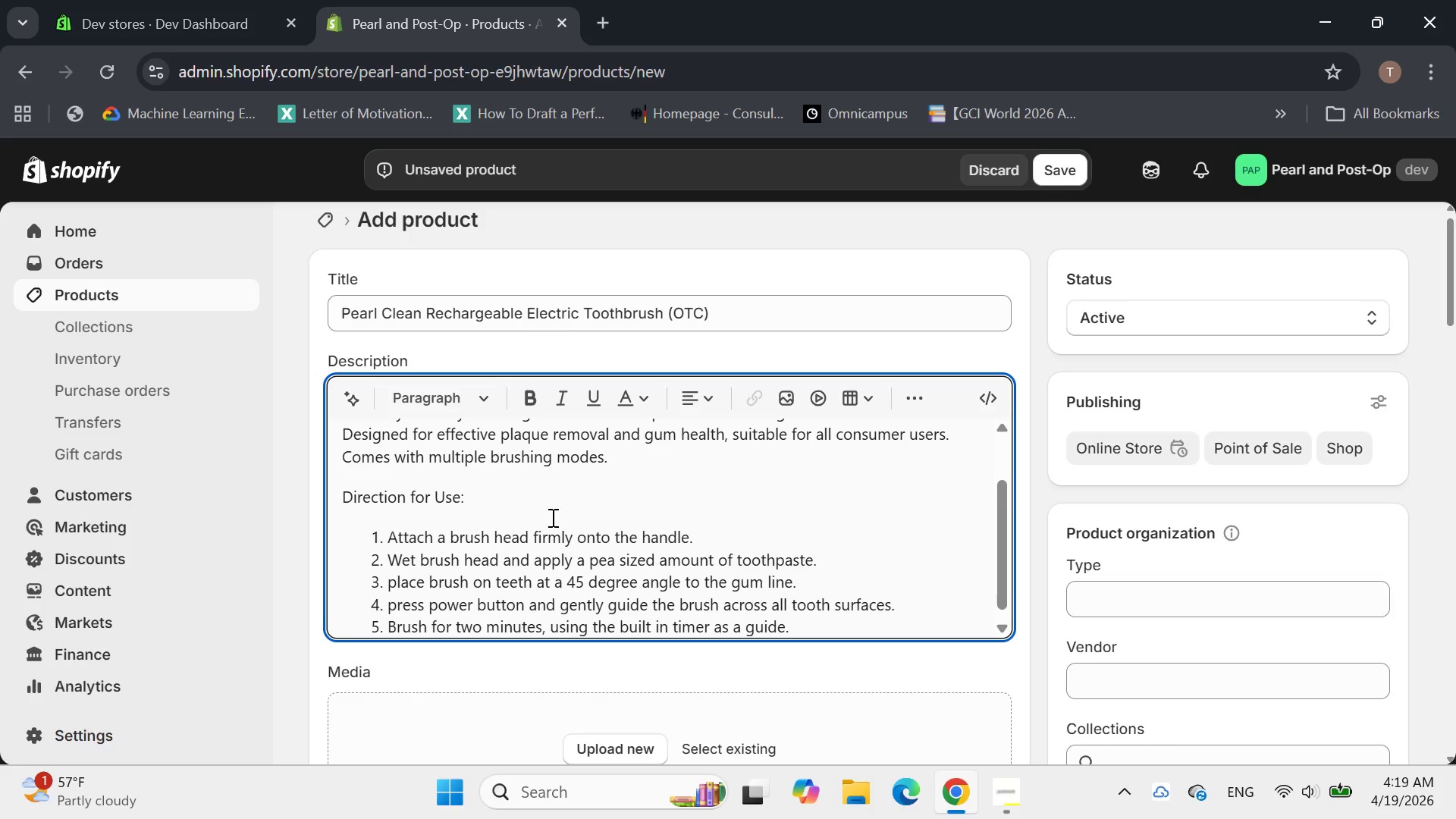 
key(Enter)
 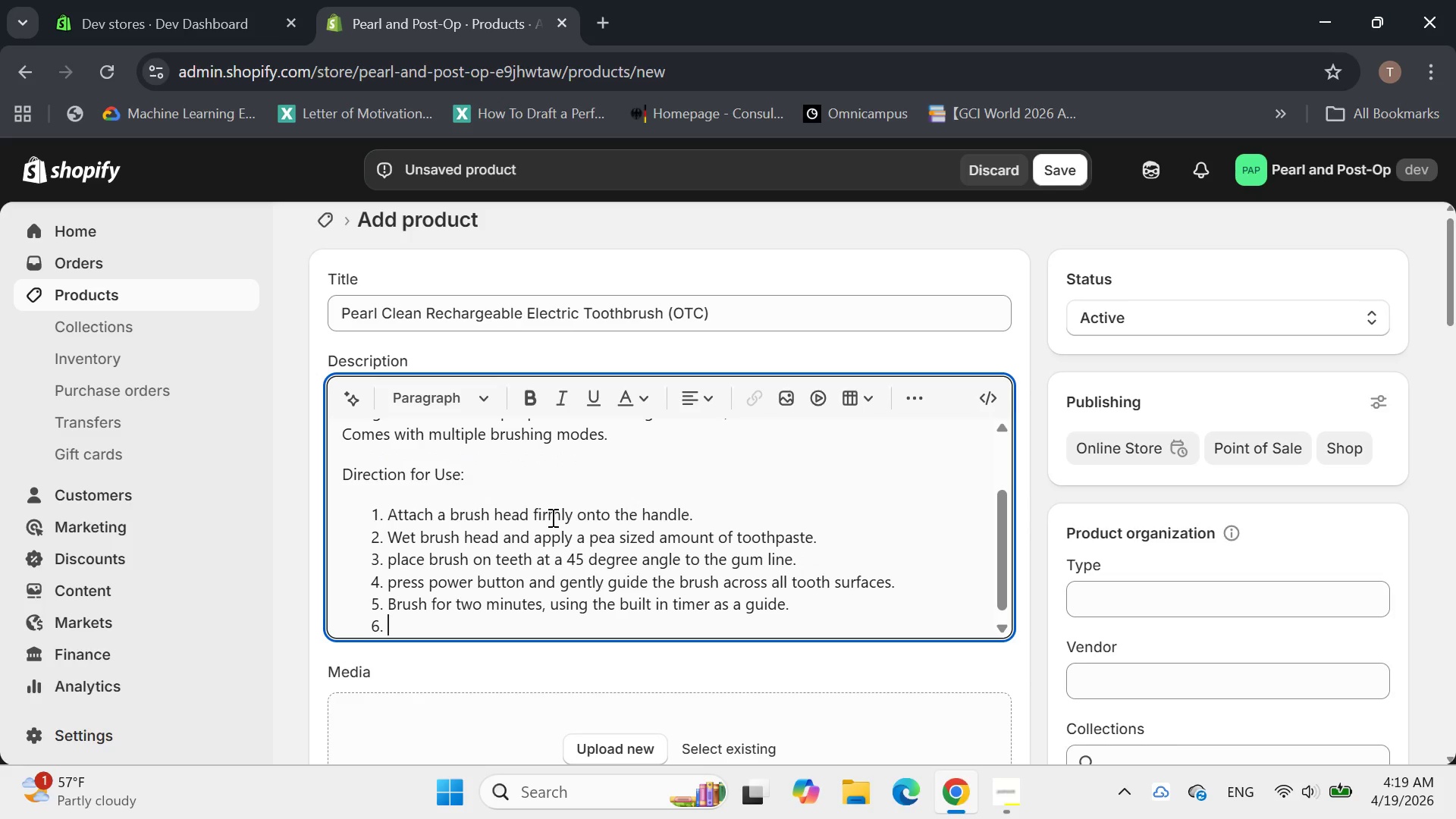 
type(Rinse brush head and store on sh=)
key(Backspace)
key(Backspace)
key(Backspace)
type(cha)
key(Backspace)
type(rge)
 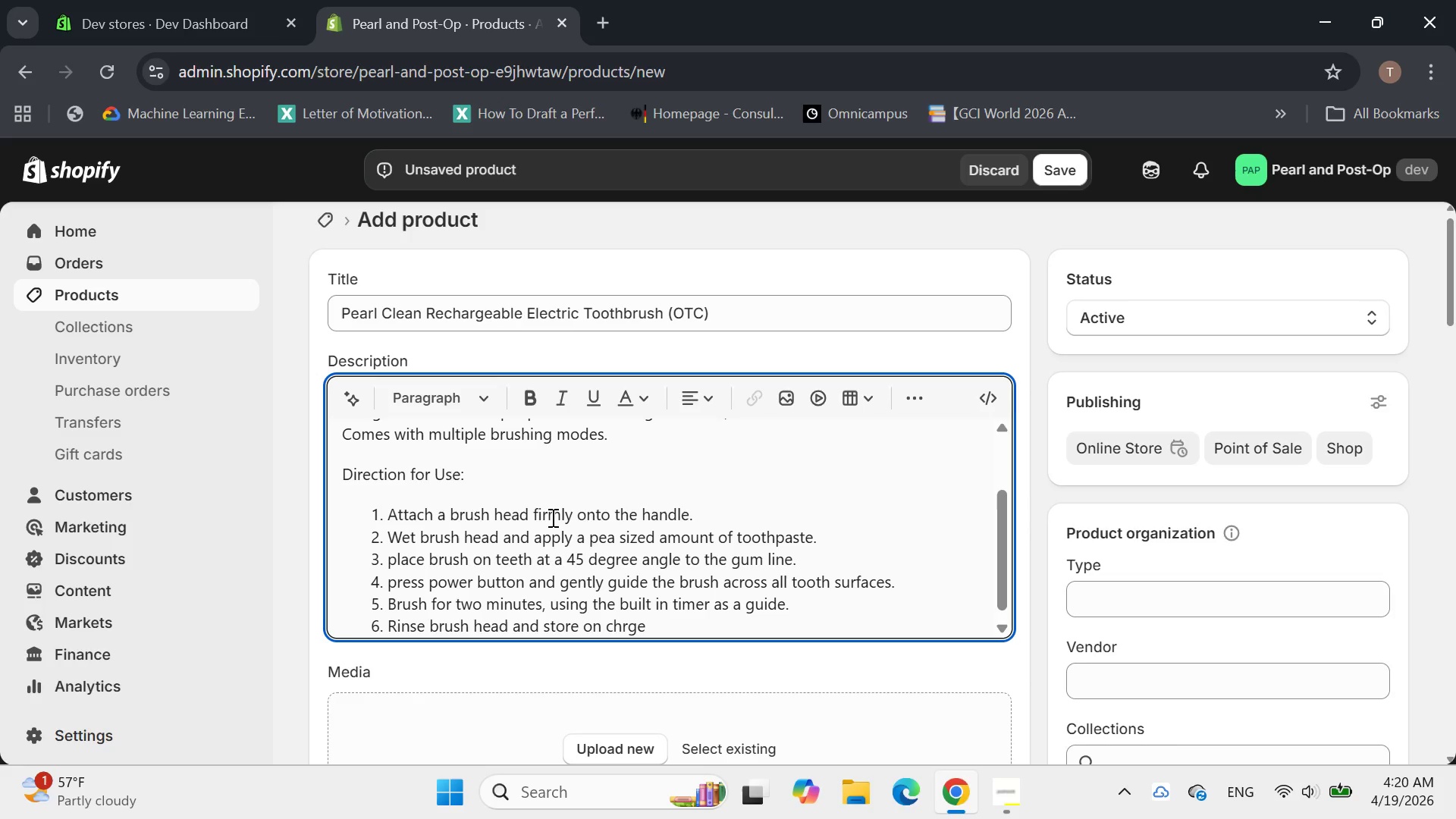 
key(Backspace)
key(Backspace)
key(Backspace)
type(arging base.)
 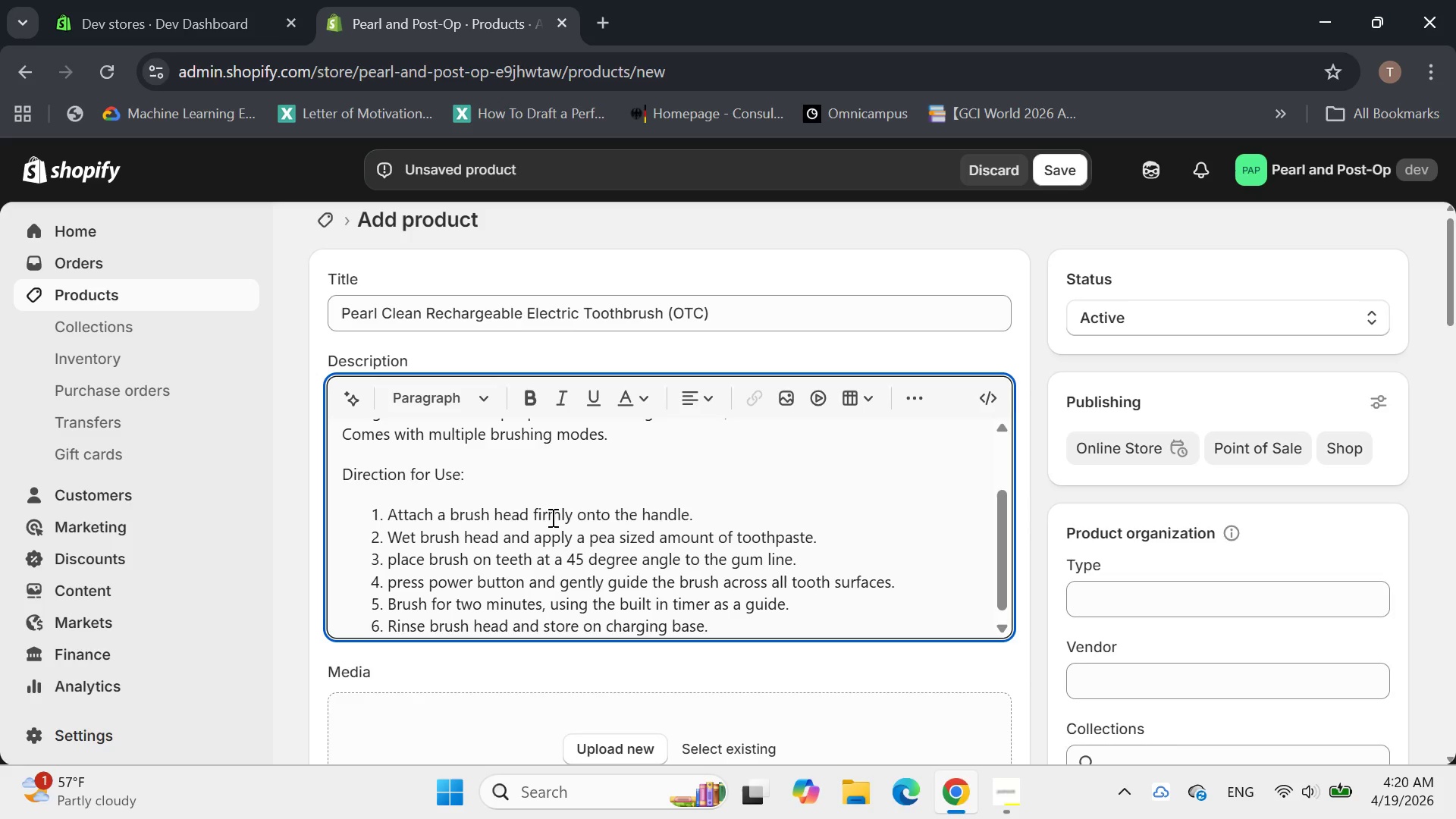 
key(Enter)
 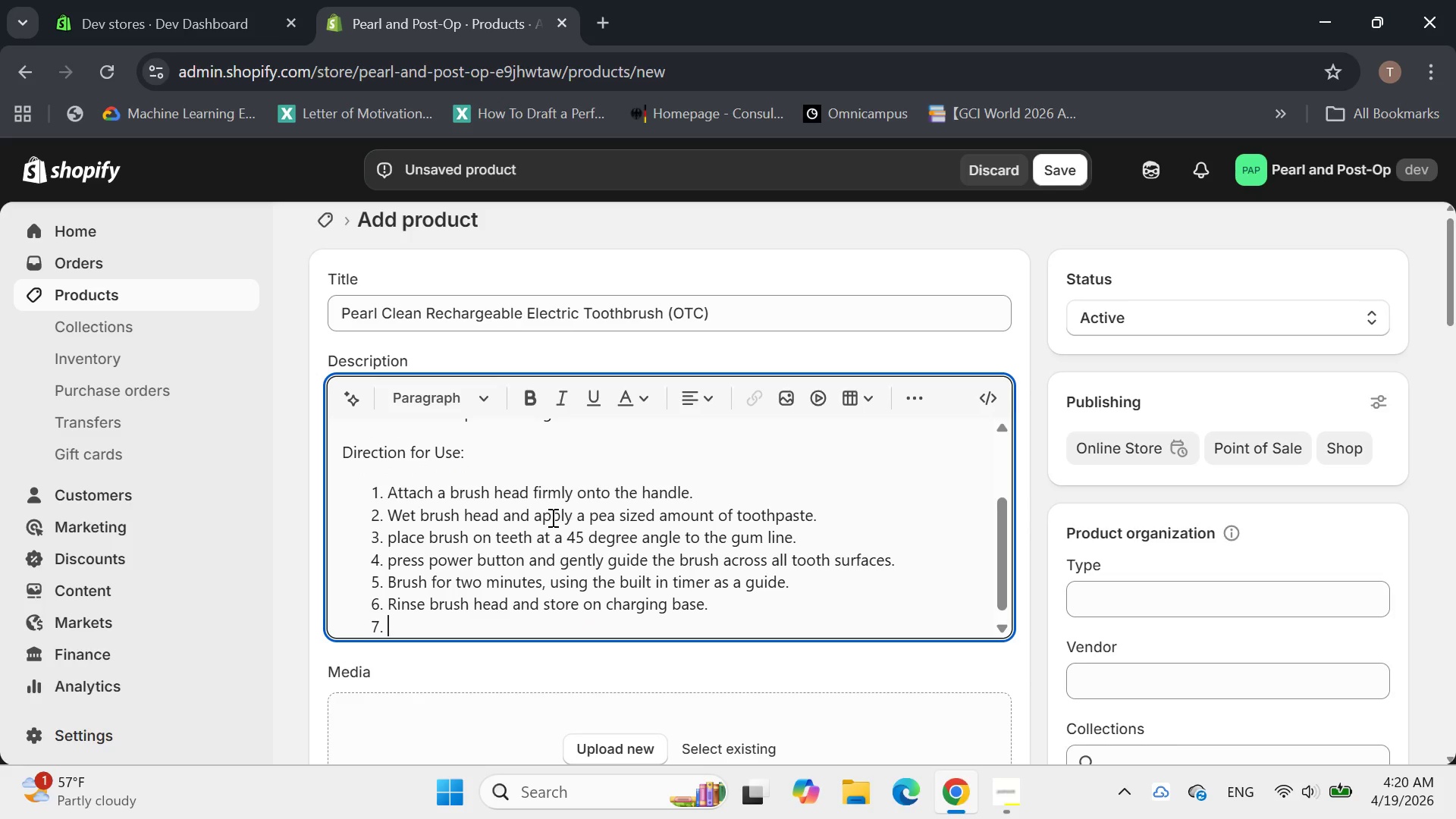 
key(Enter)
 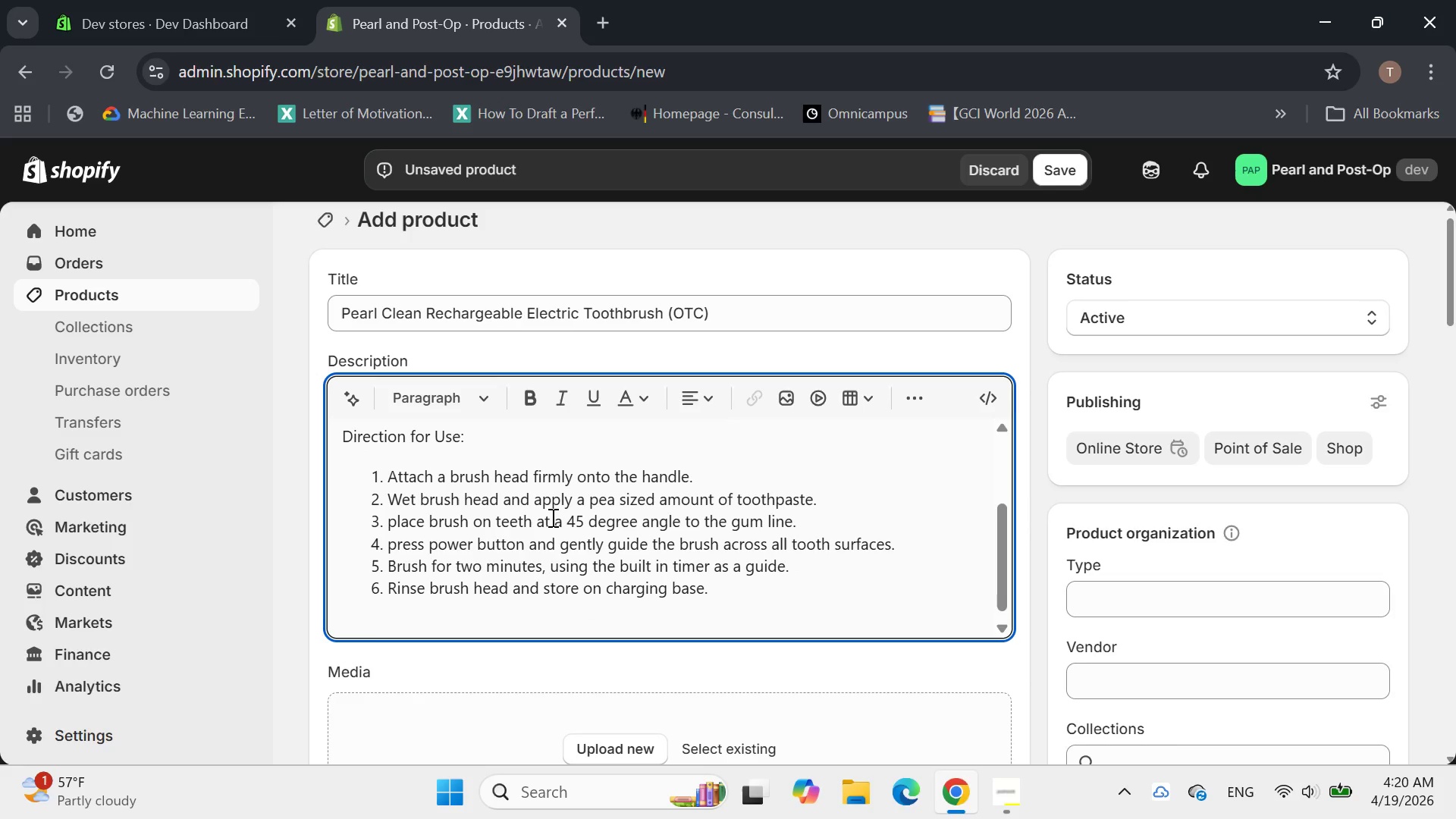 
type(Full Ingredient Transparency:)
 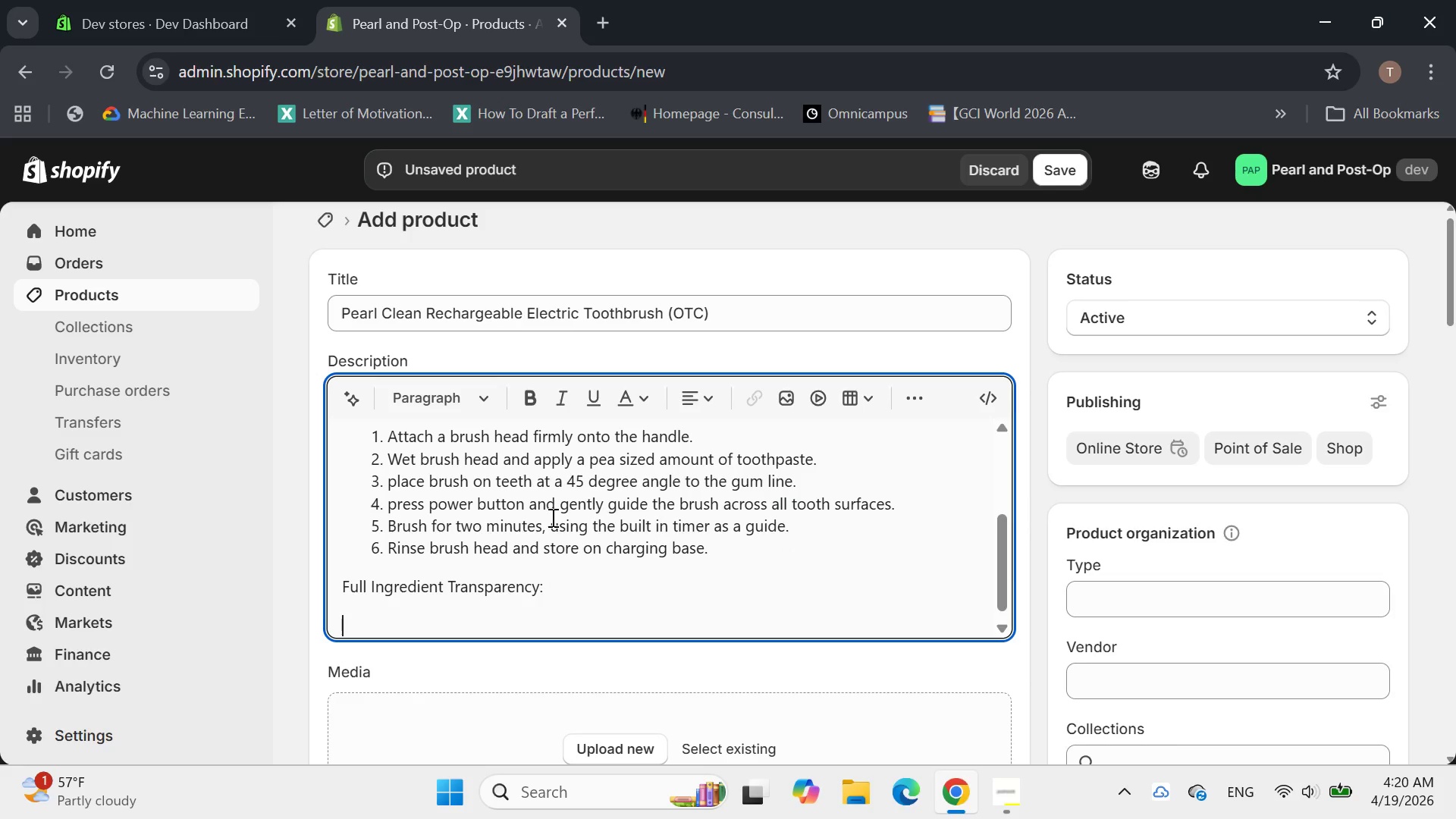 
 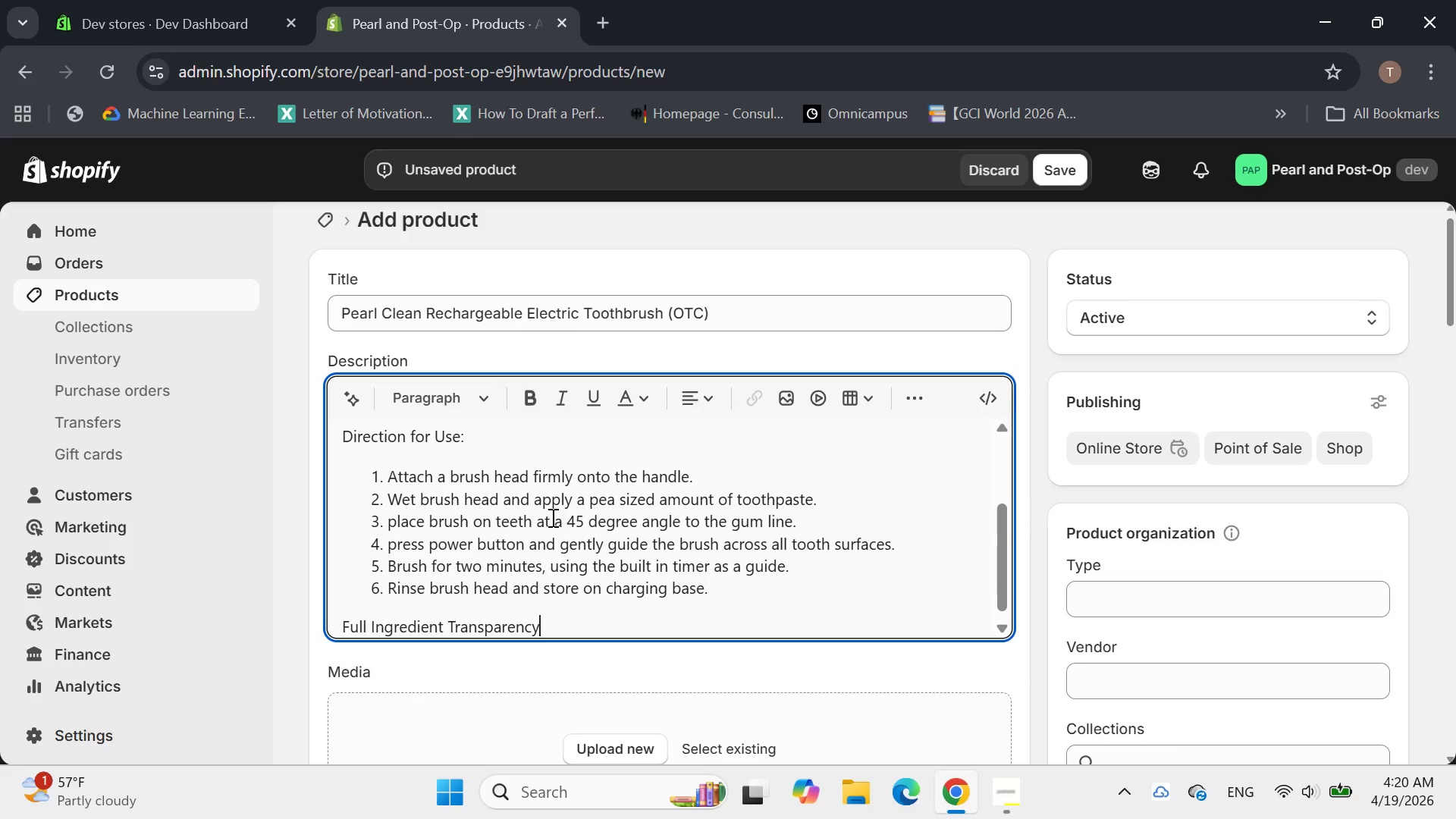 
key(Enter)
 